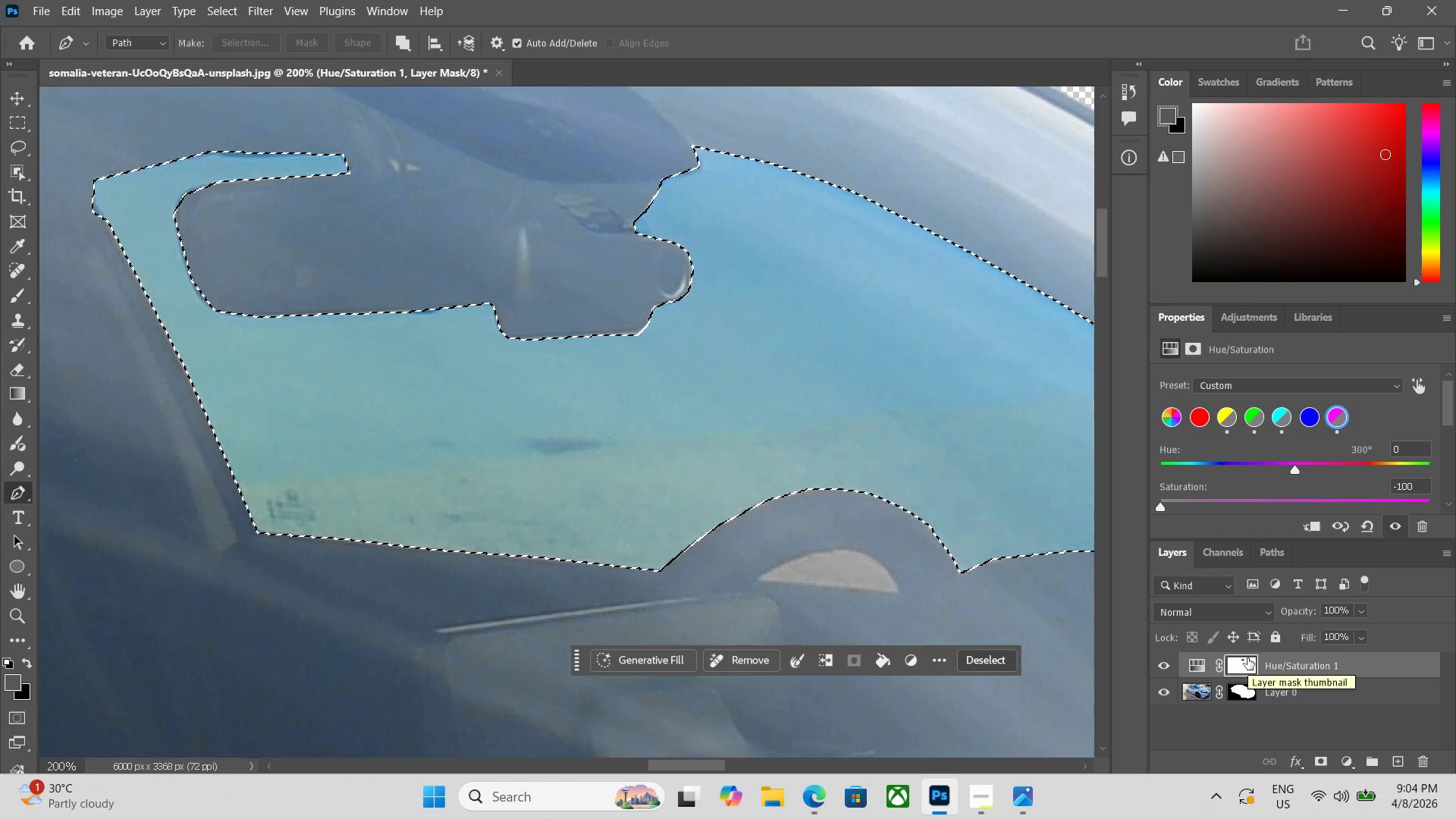 
key(Control+Z)
 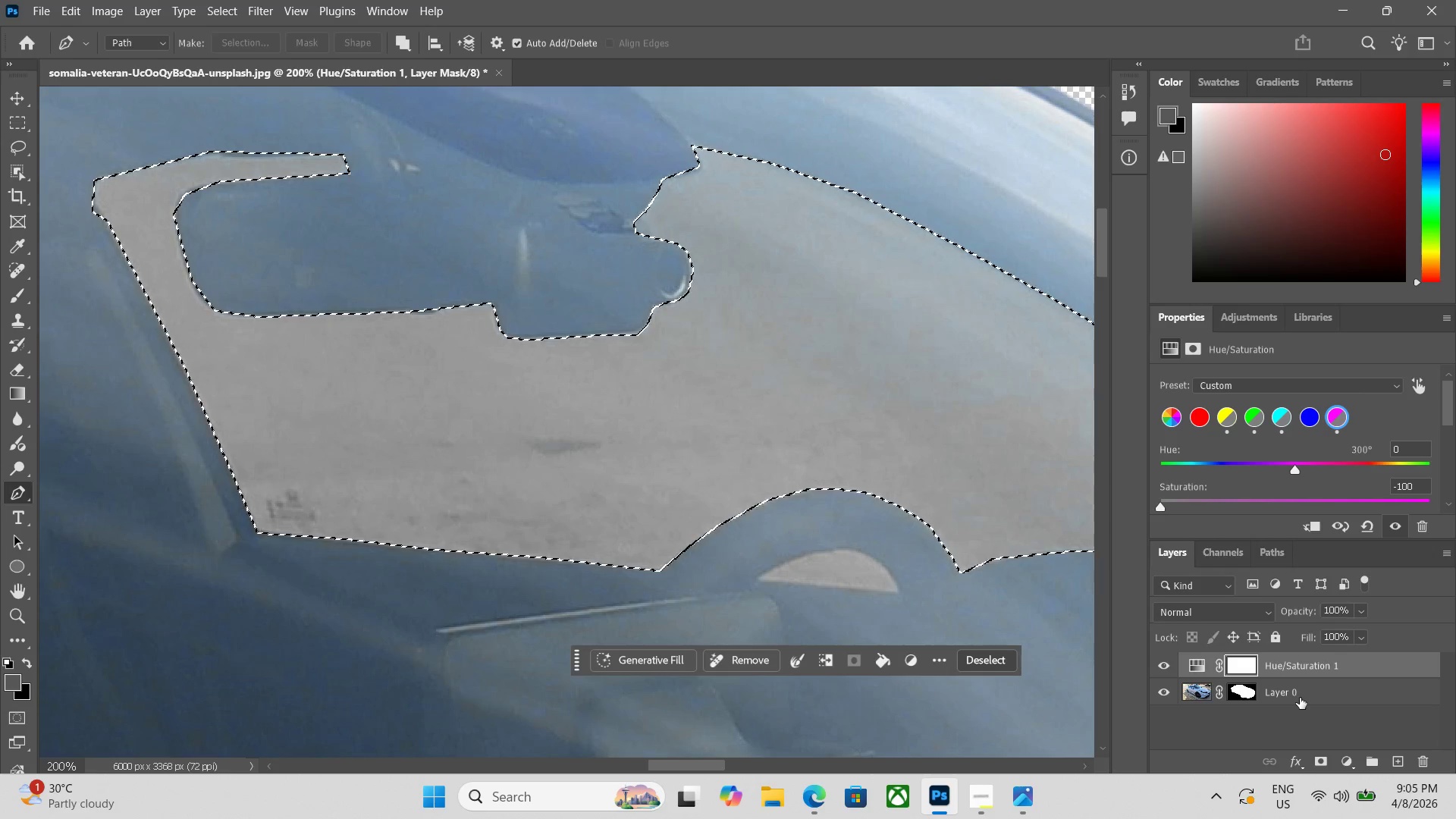 
key(Control+E)
 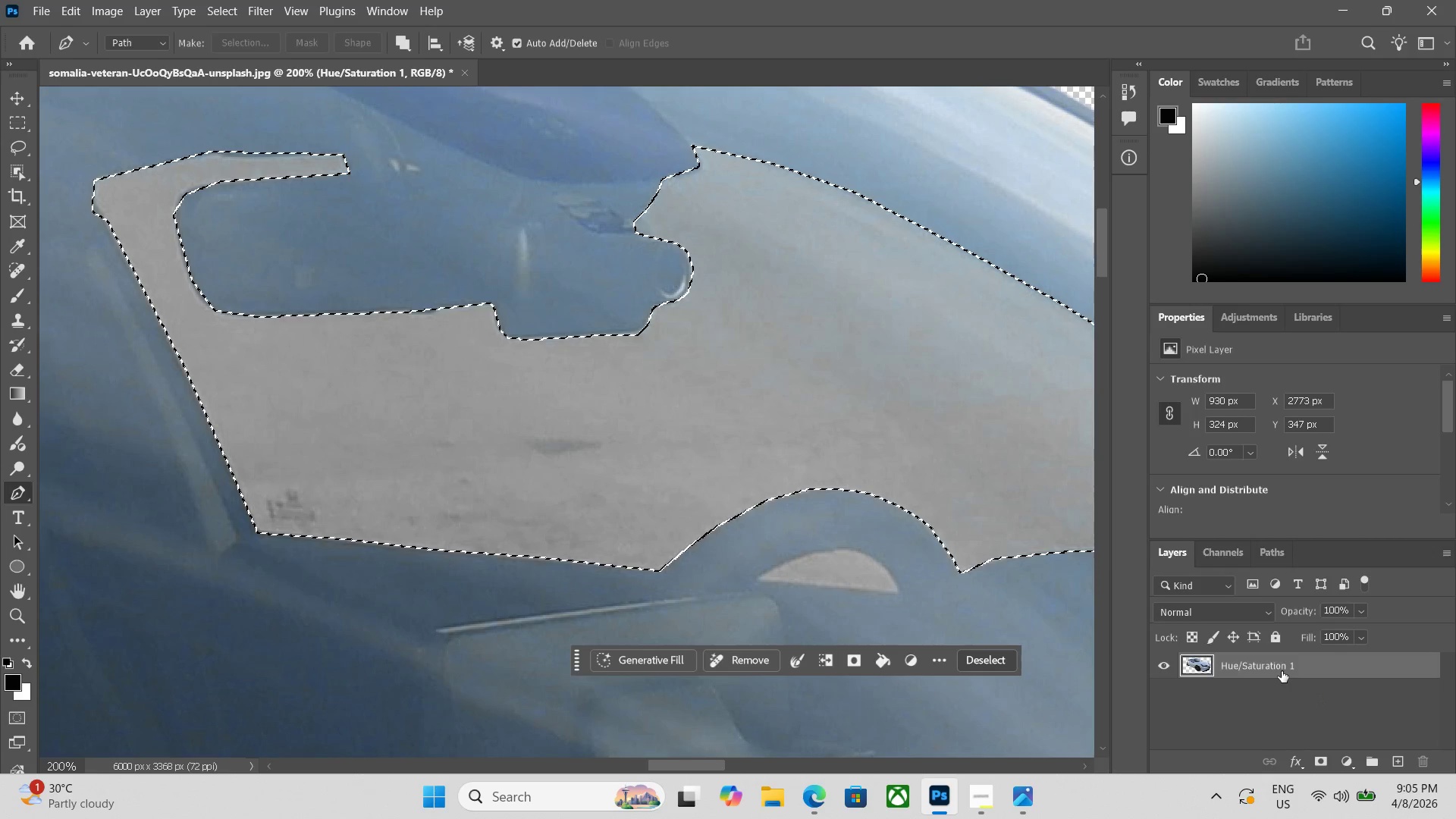 
key(Delete)
 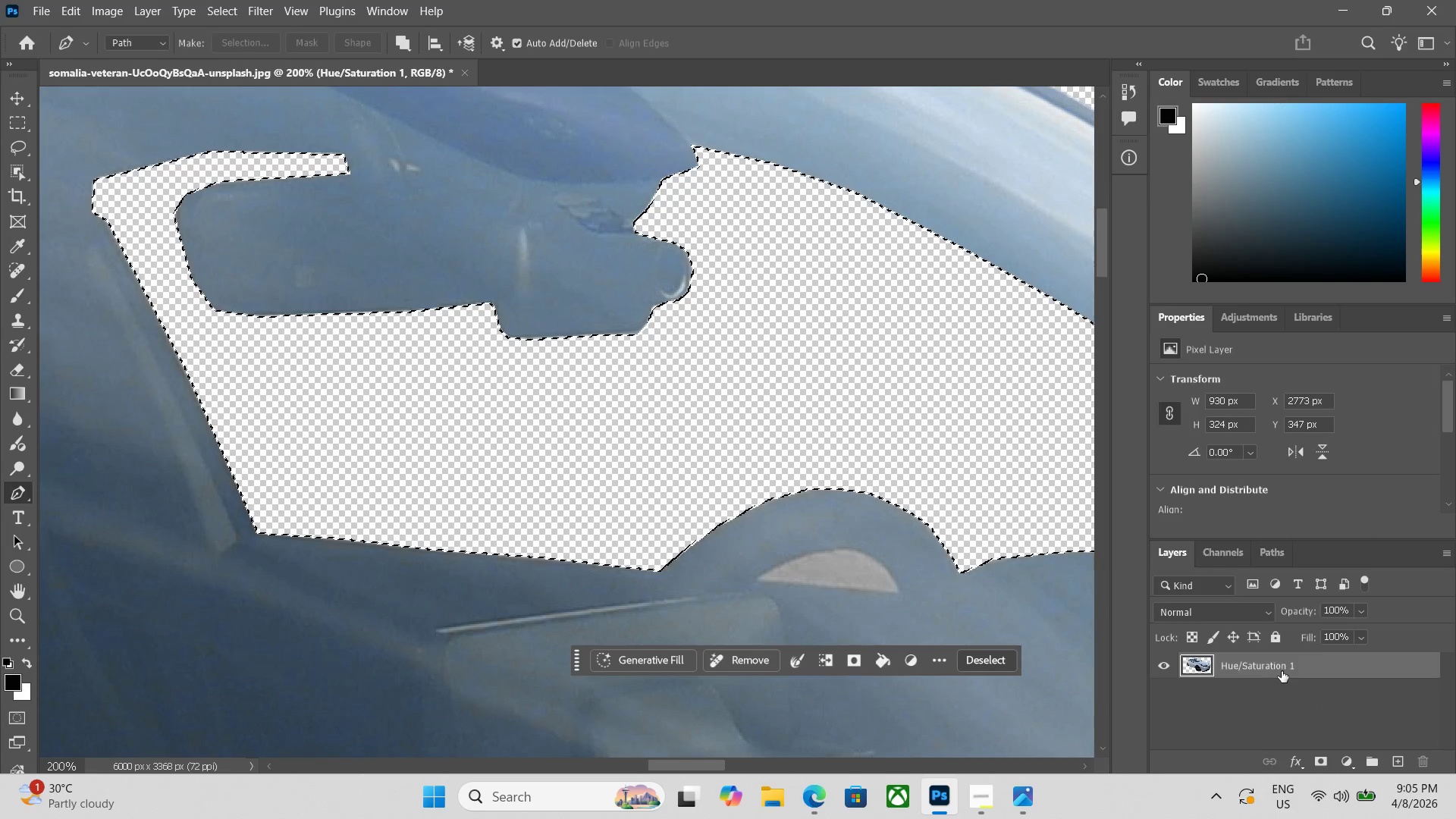 
key(Control+Minus)
 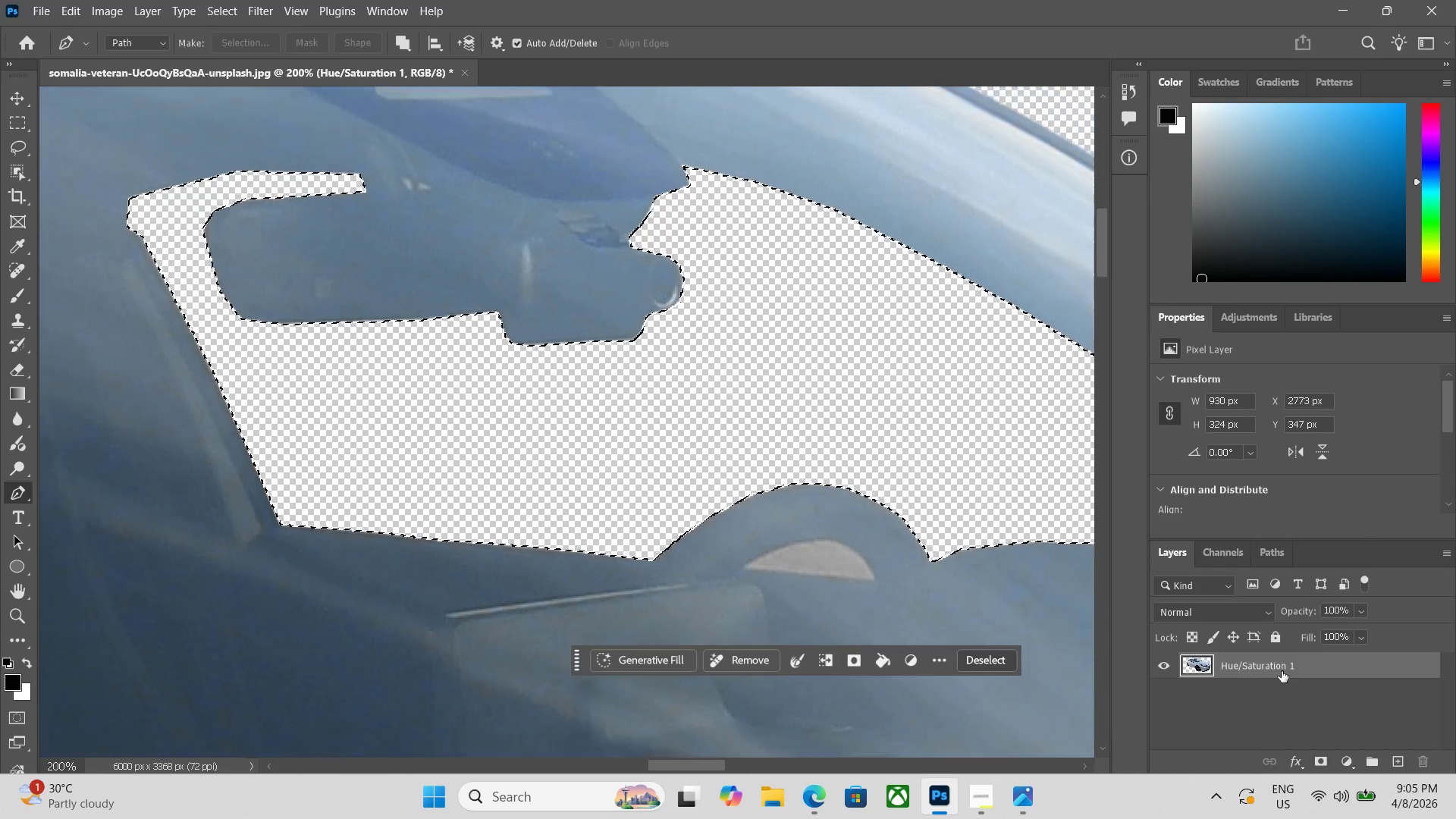 
key(Control+Minus)
 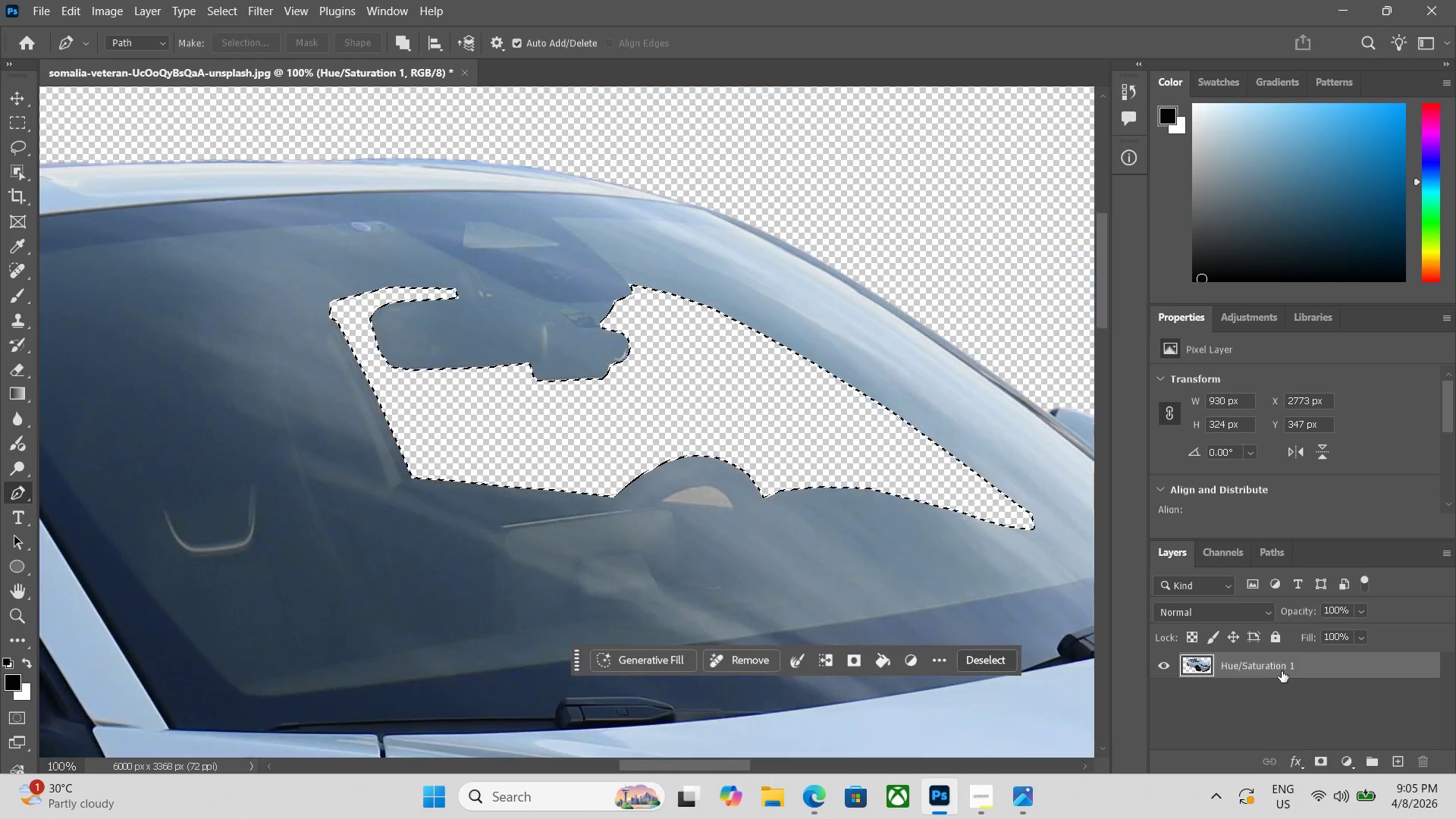 
key(Control+Minus)
 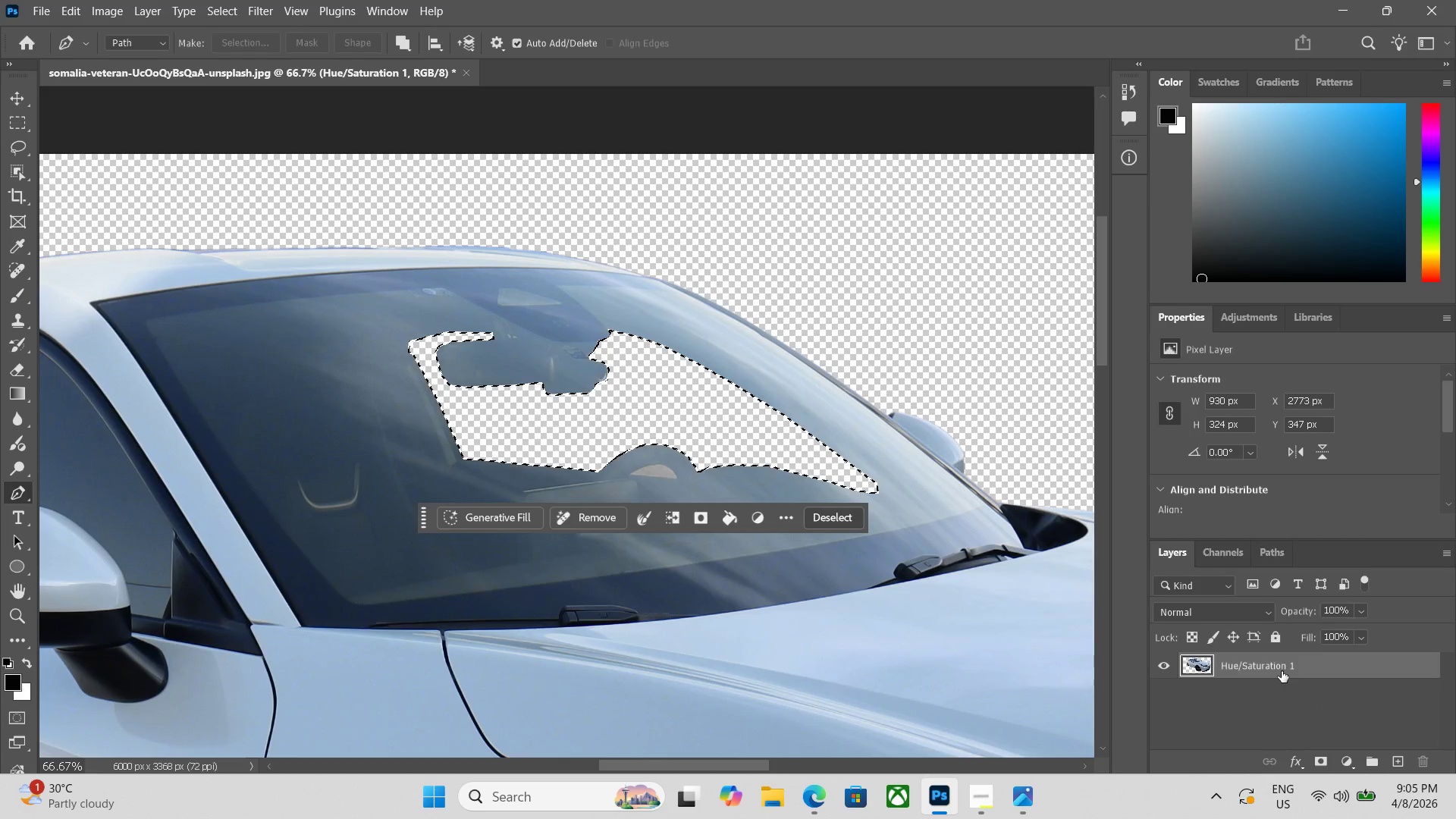 
hold_key(key=ControlLeft, duration=0.38)
 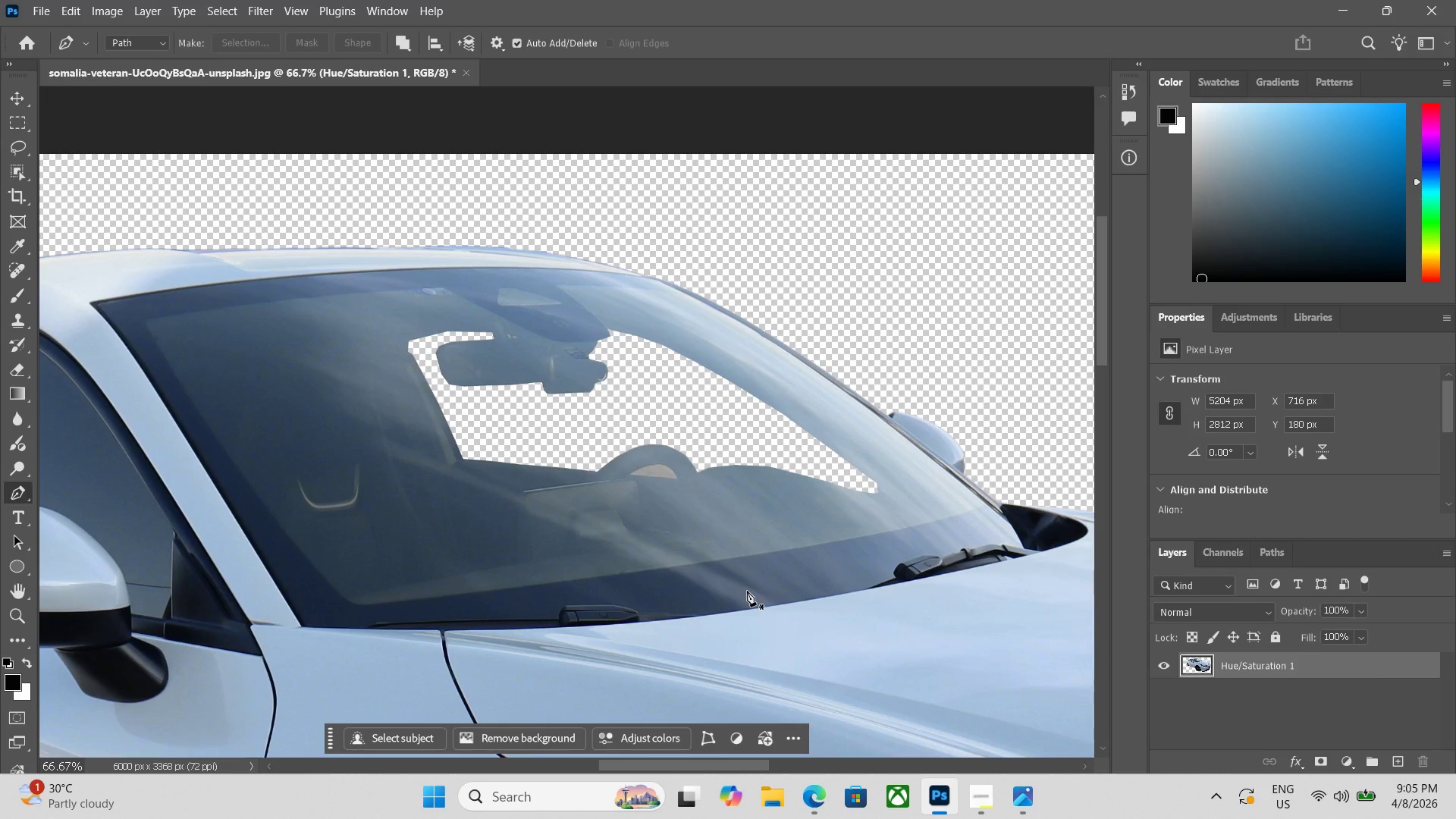 
wait(5.01)
 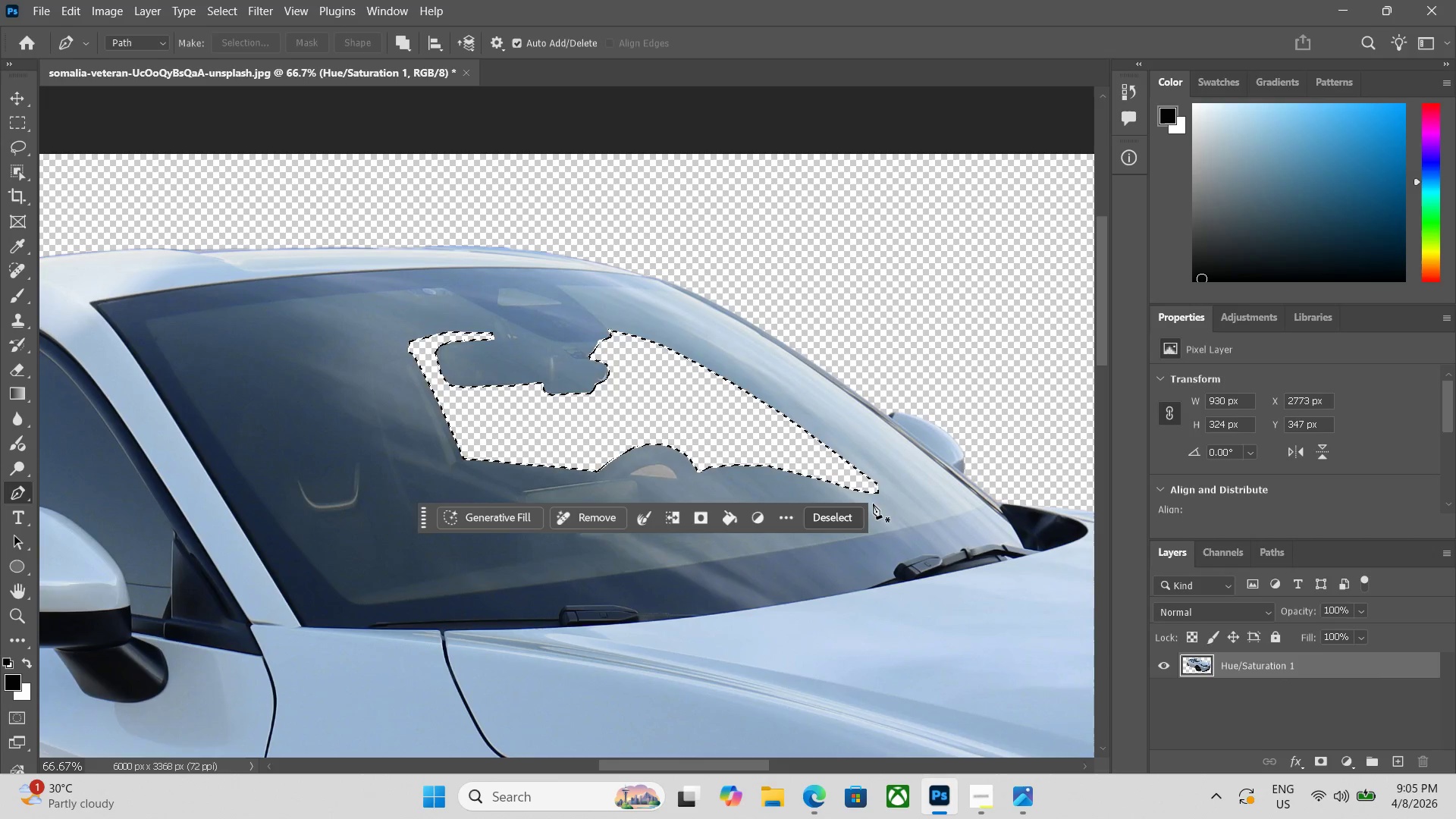 
key(Control+Equal)
 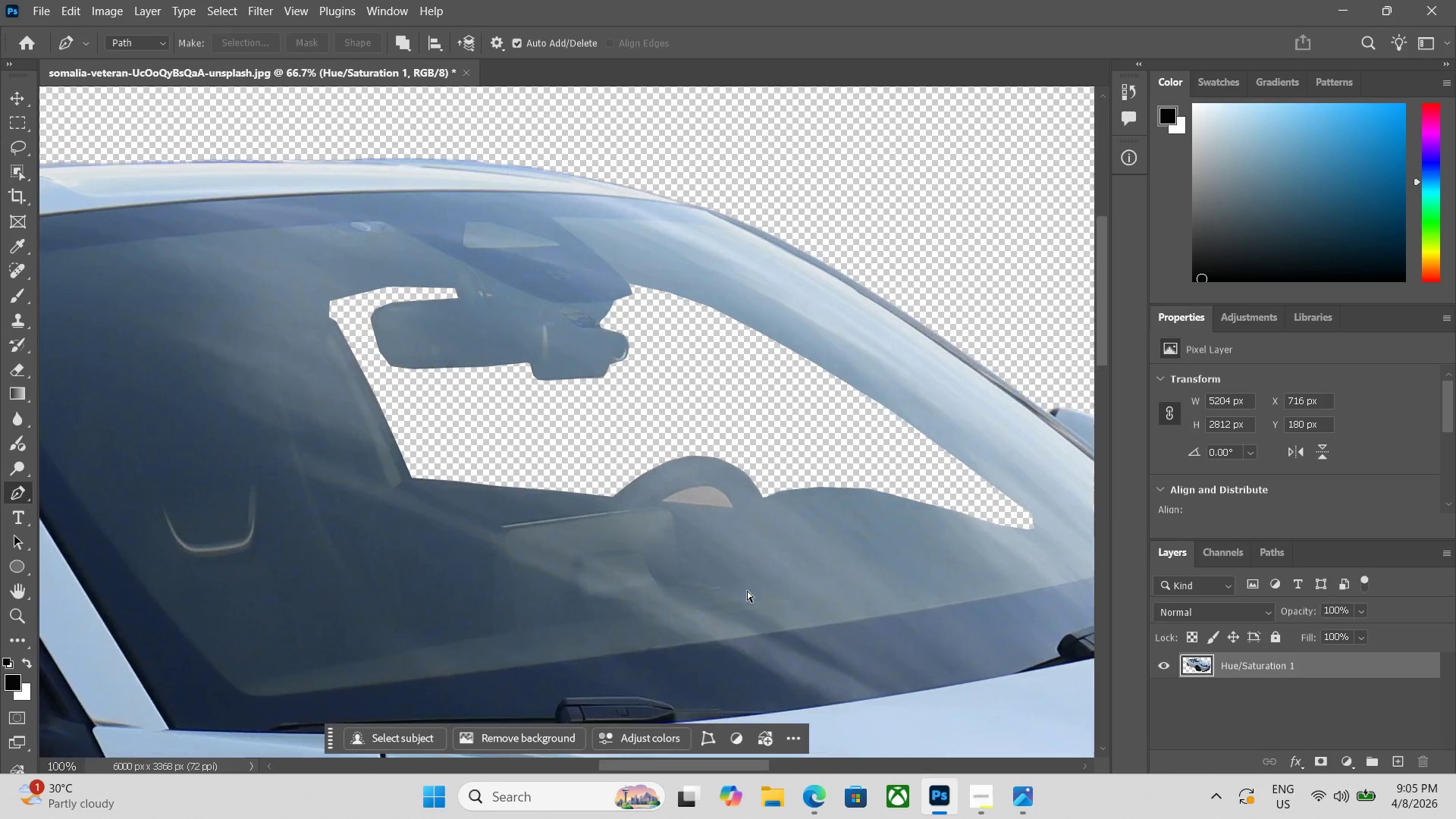 
key(Control+Equal)
 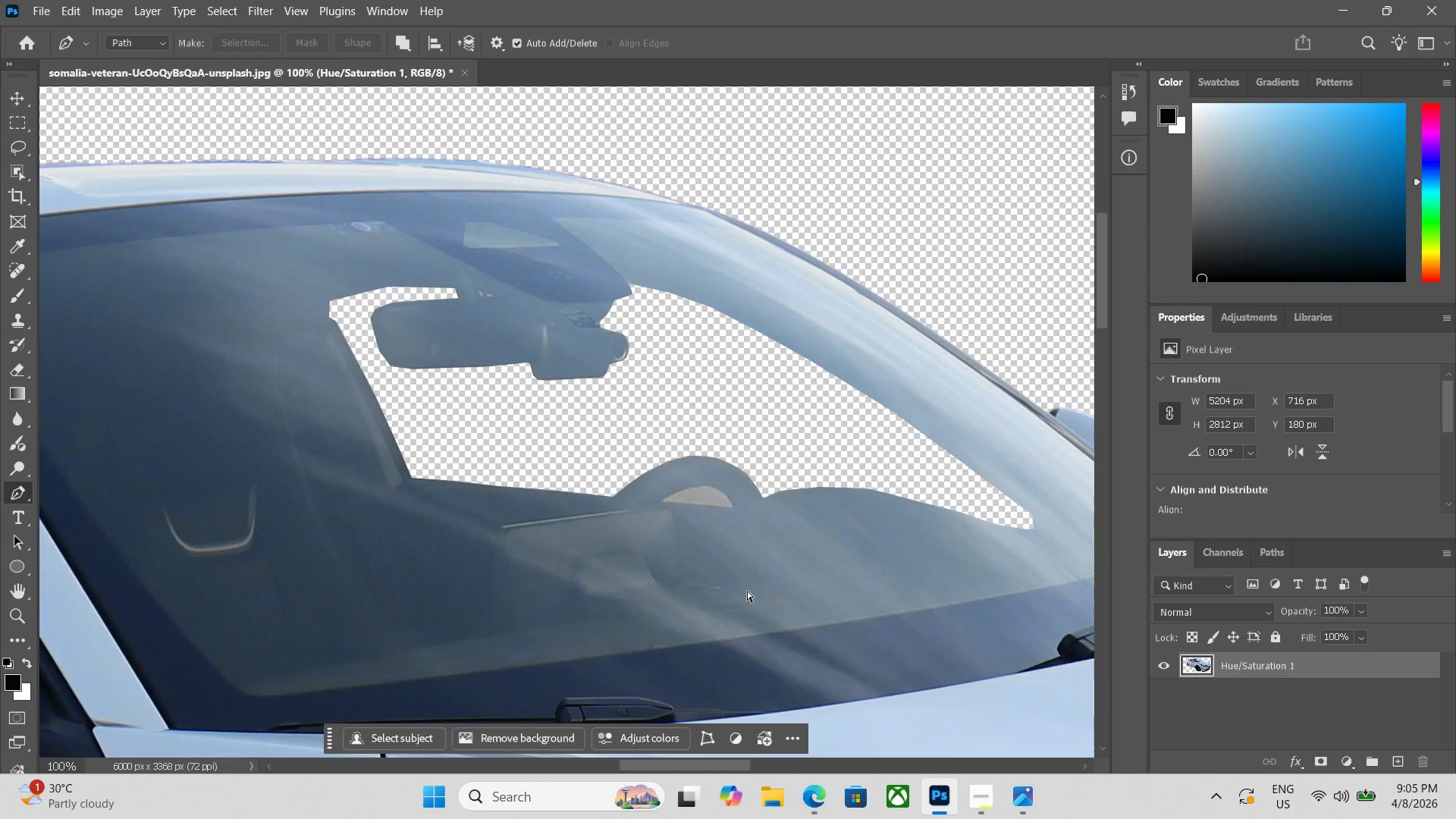 
key(Control+Equal)
 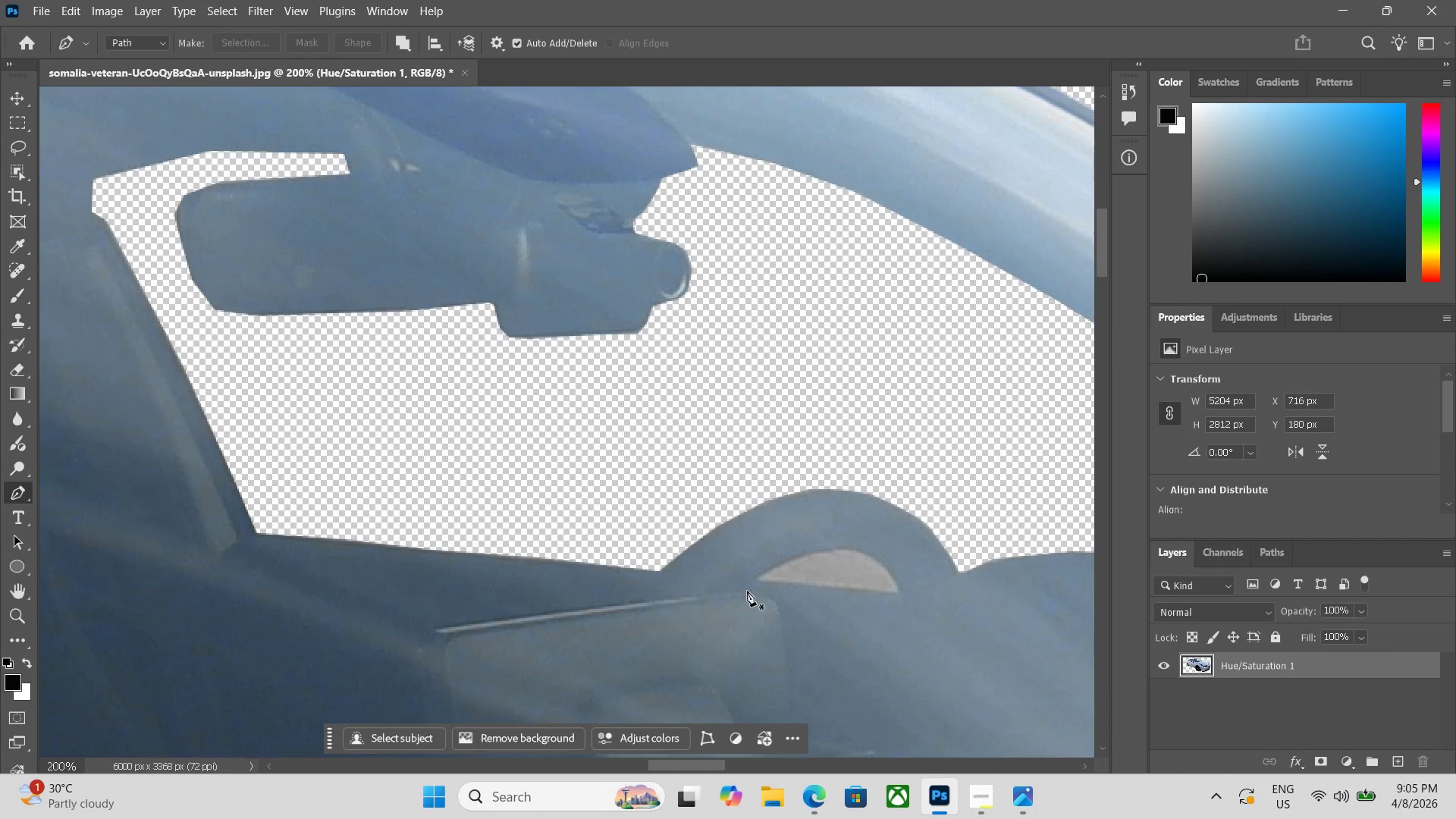 
key(Space)
 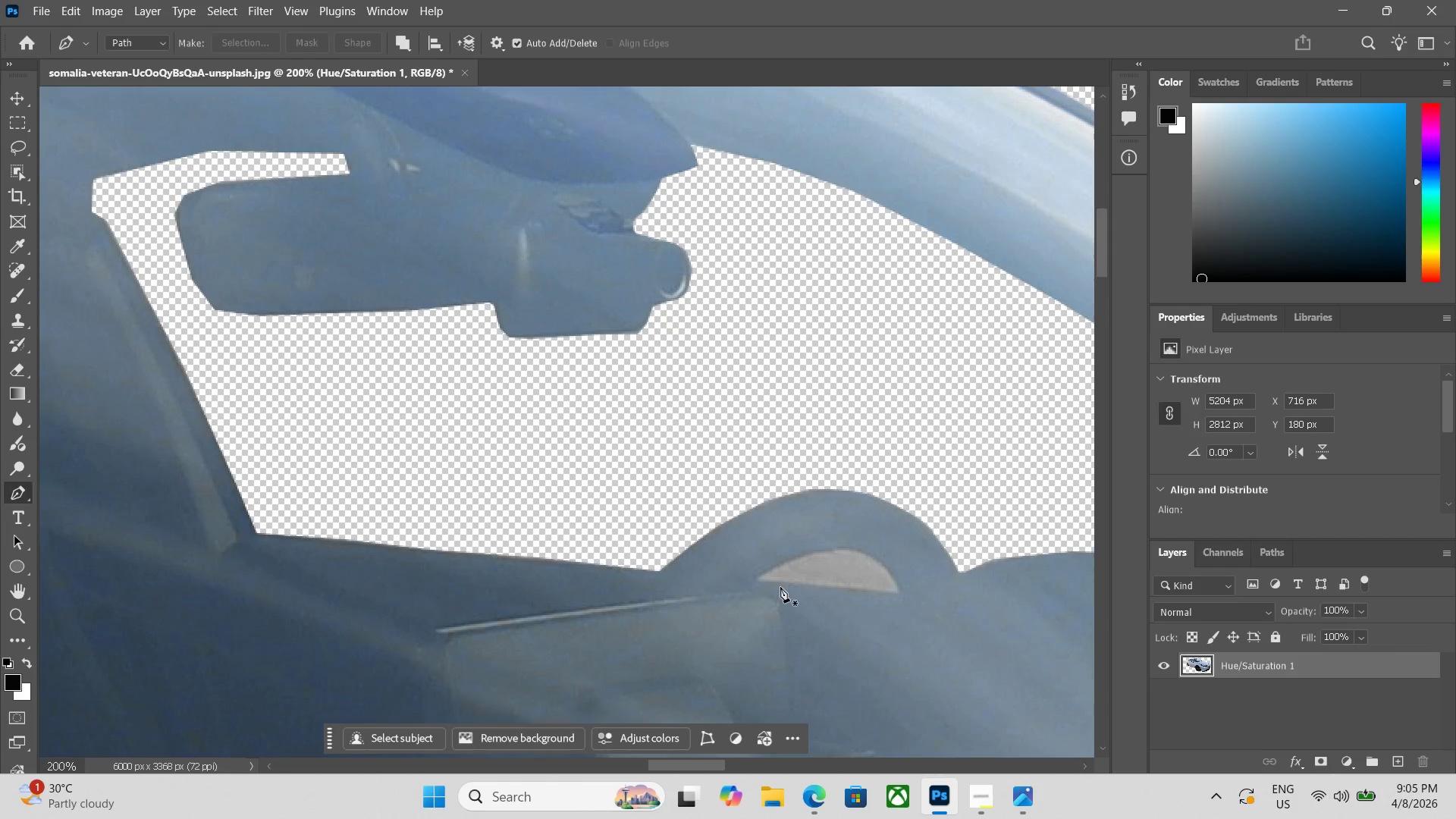 
key(P)
 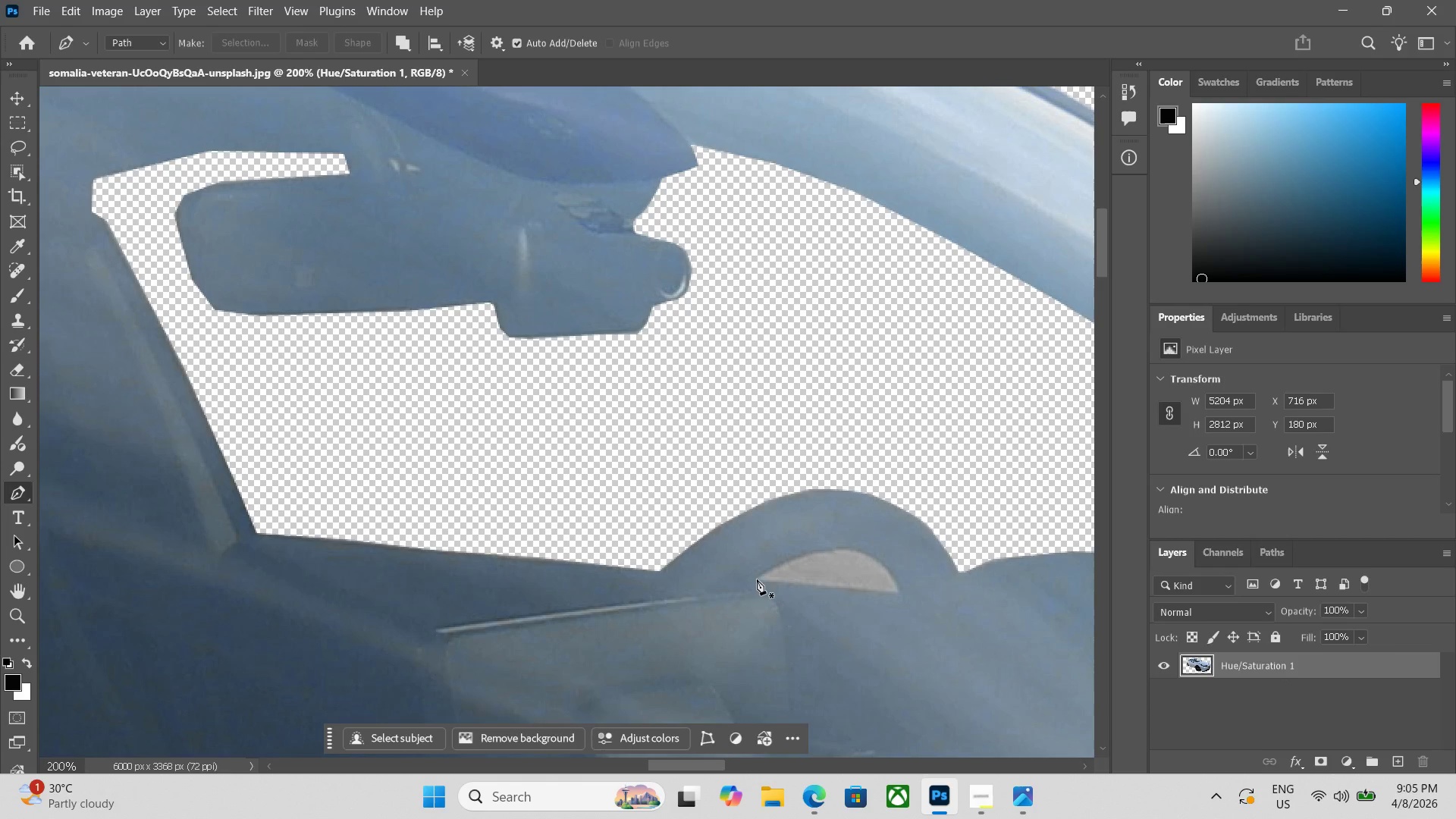 
left_click([757, 579])
 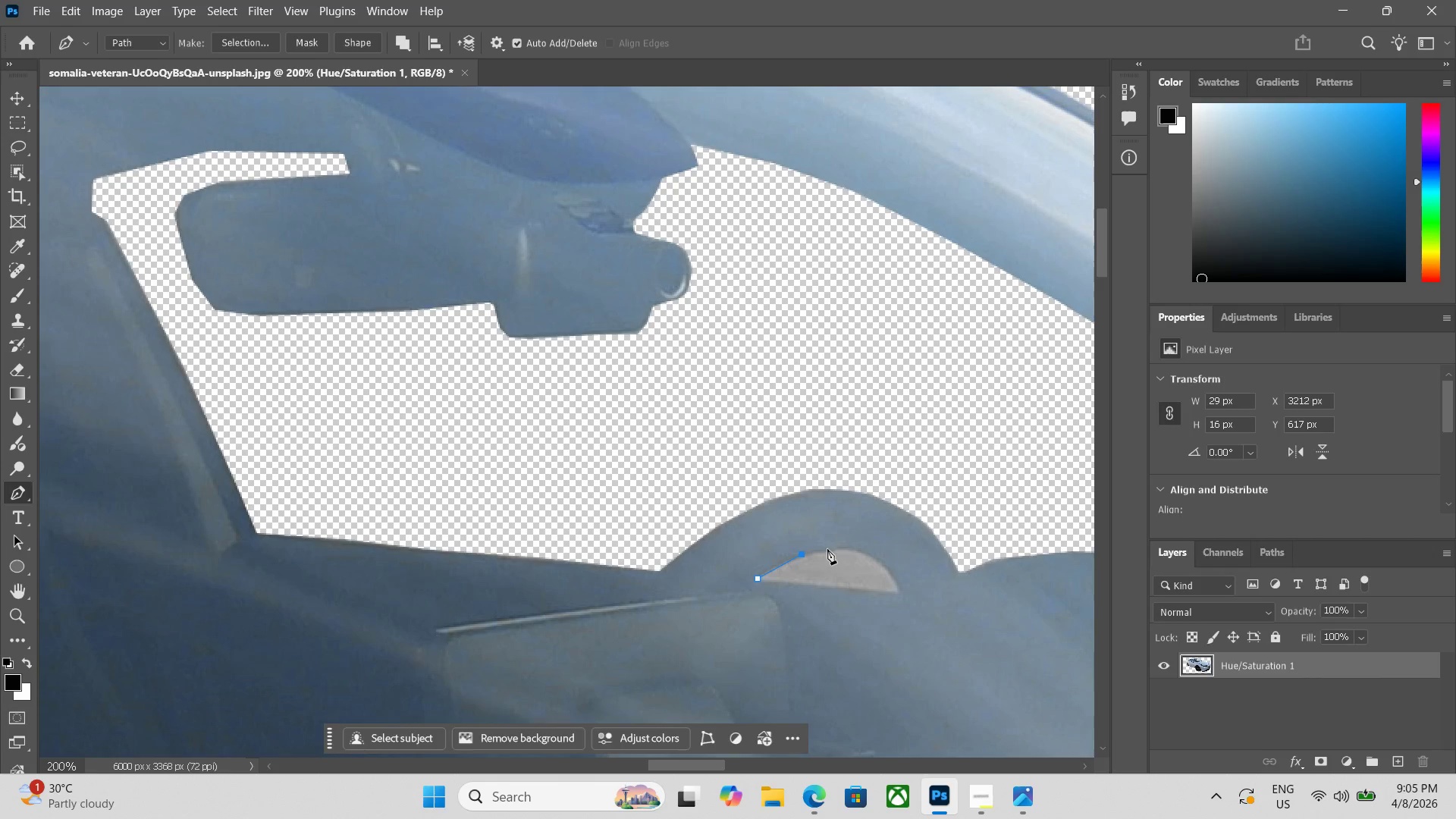 
key(Control+Z)
 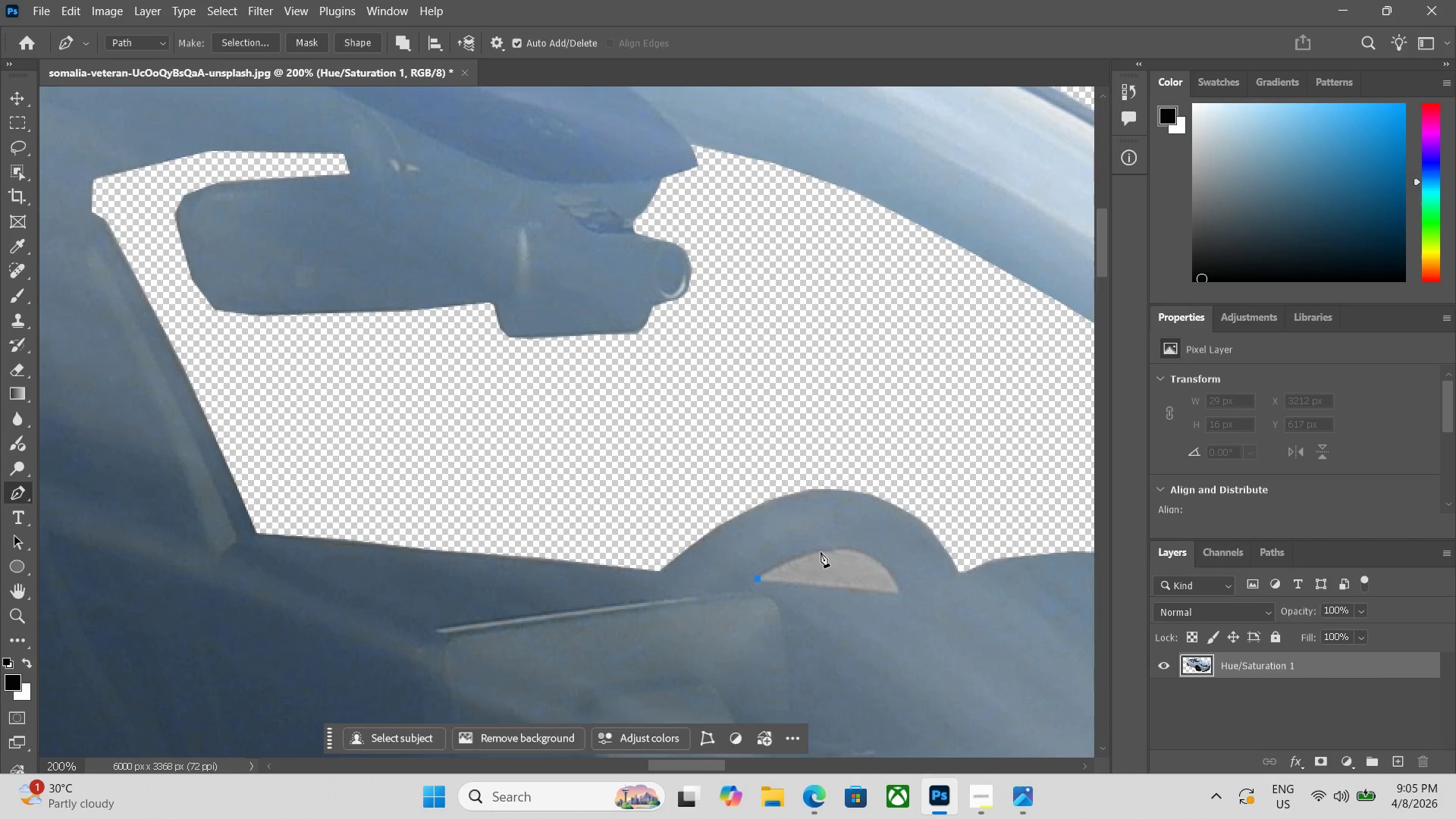 
left_click_drag(start_coordinate=[821, 552], to_coordinate=[848, 549])
 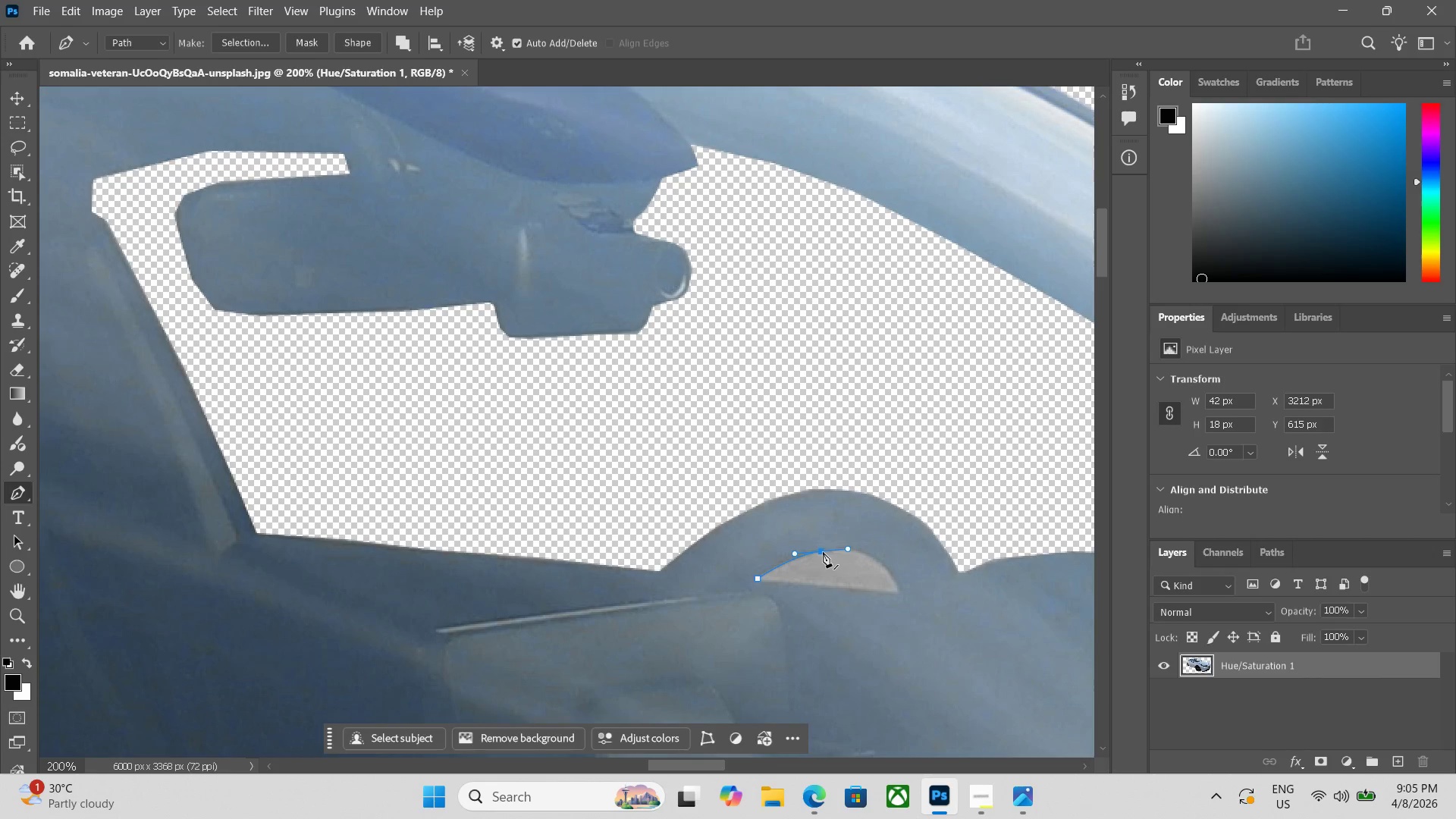 
key(Alt+AltLeft)
 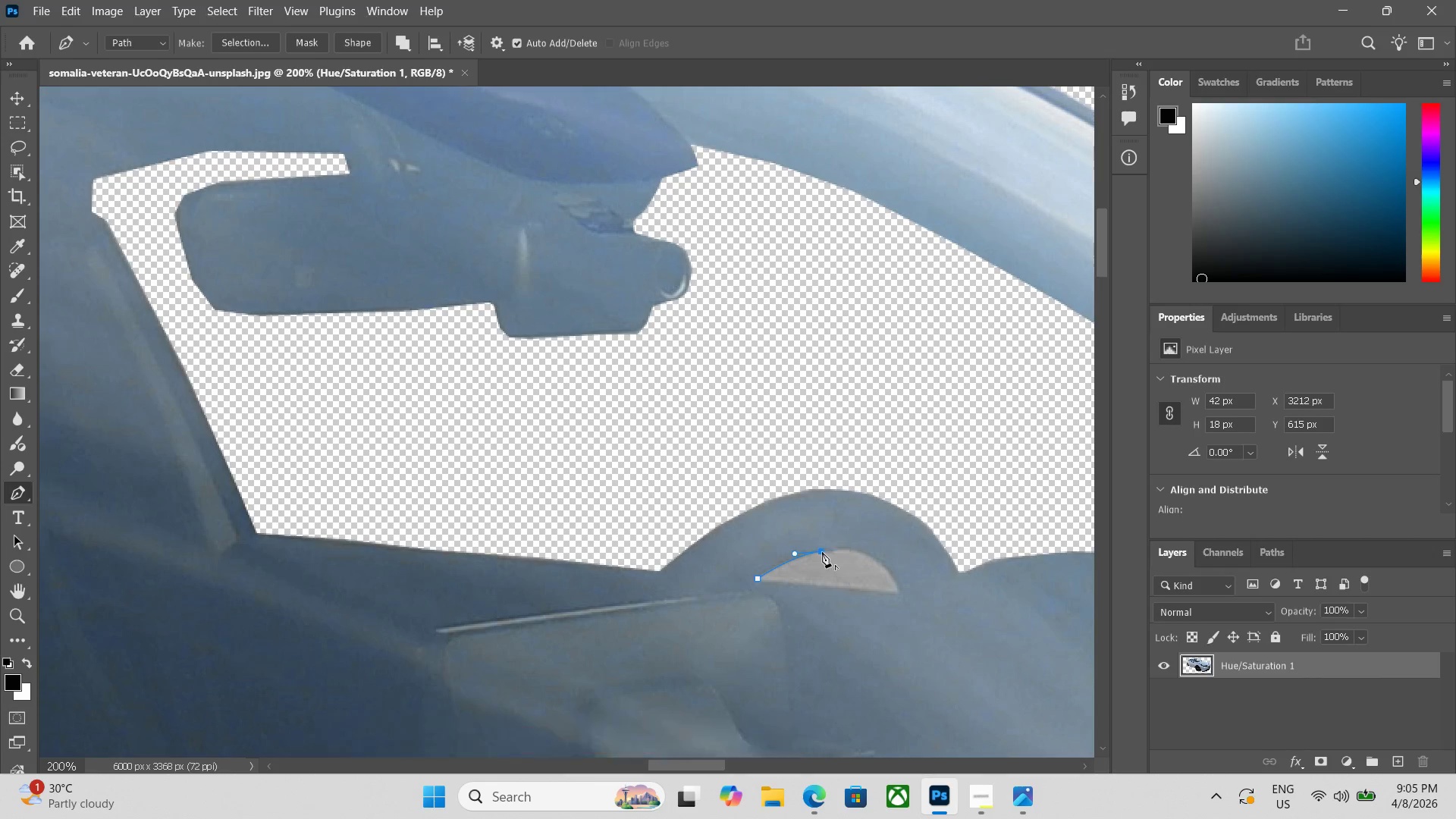 
left_click([822, 552])
 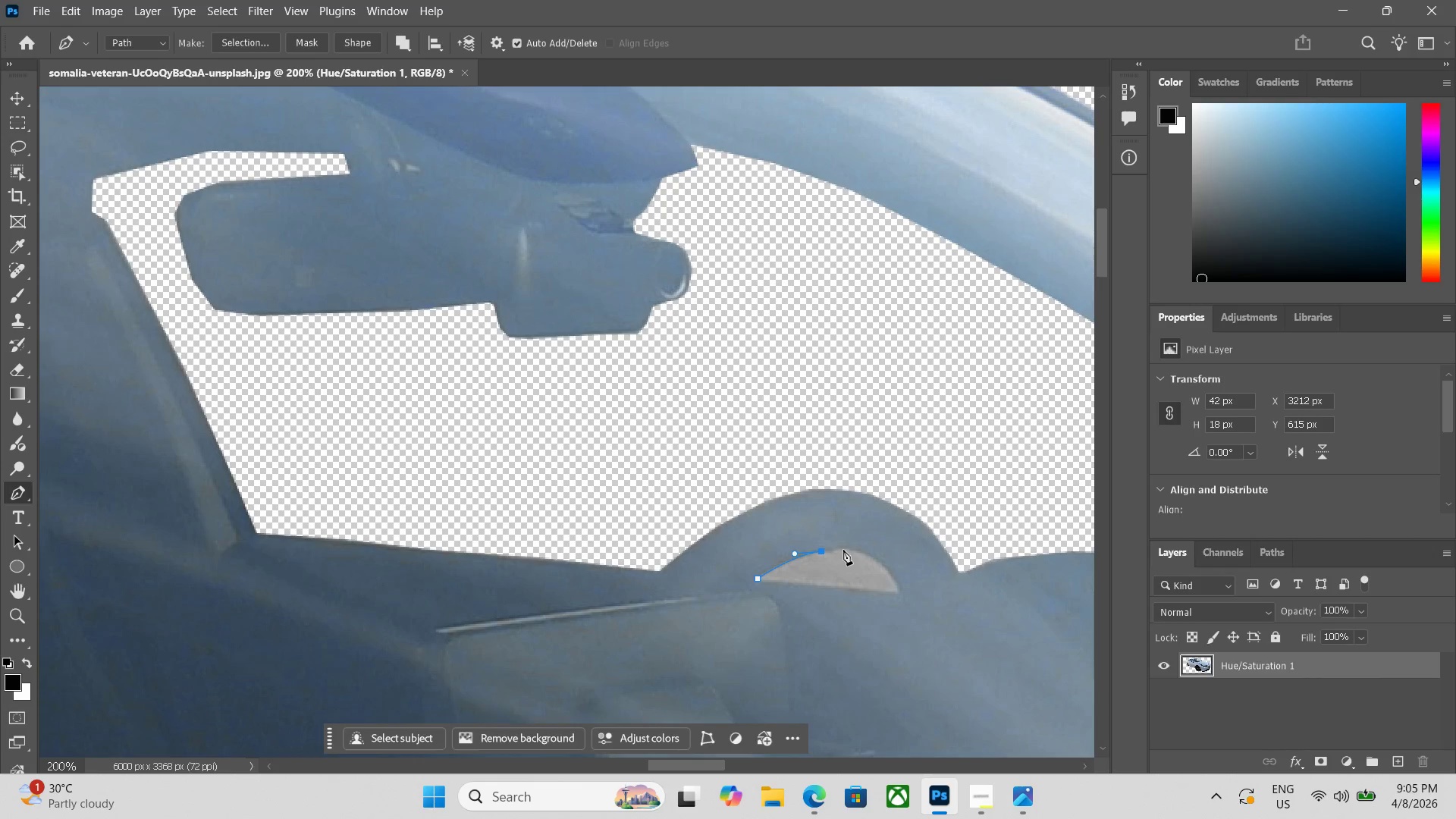 
left_click_drag(start_coordinate=[844, 548], to_coordinate=[848, 548])
 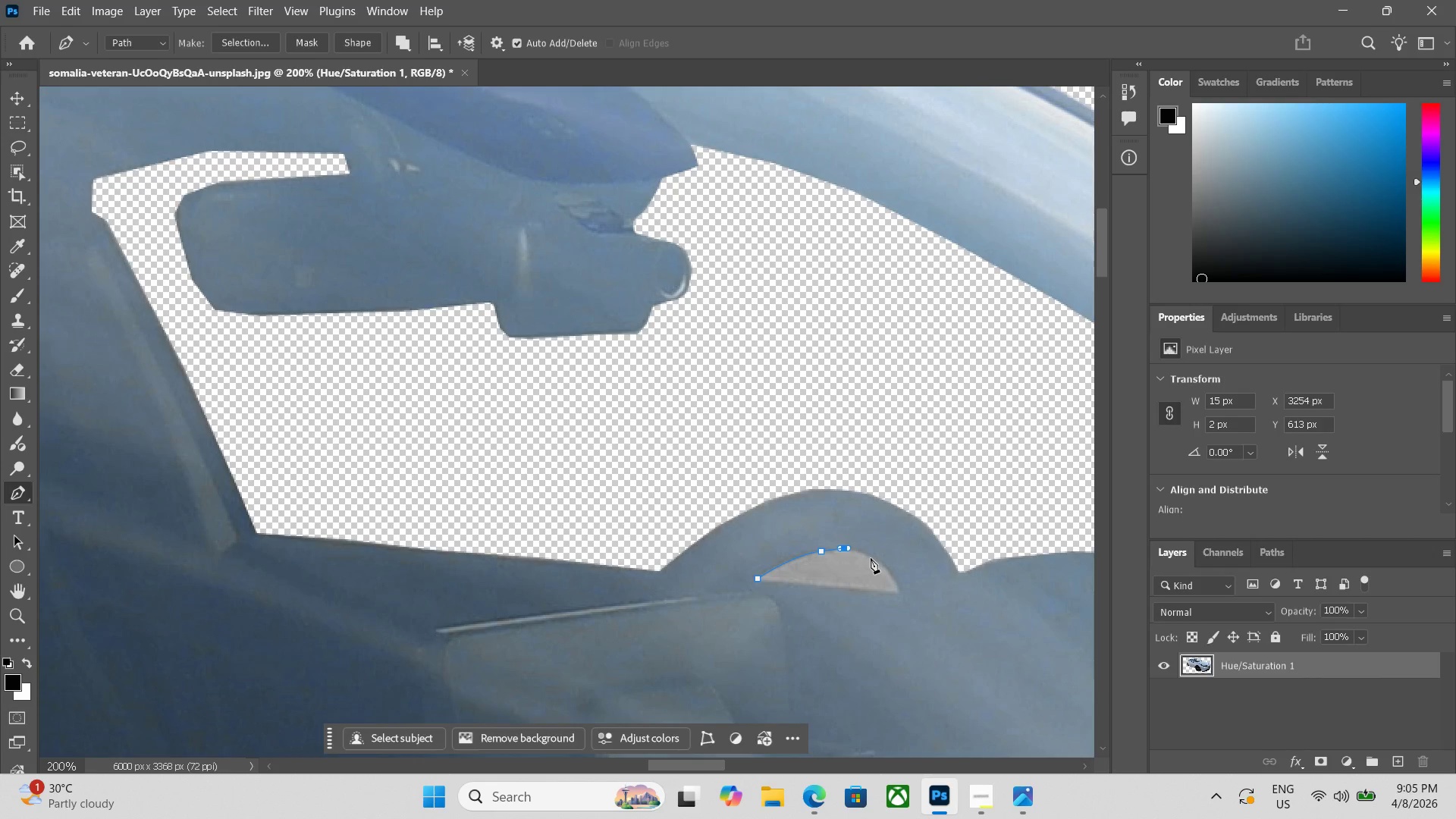 
left_click([871, 558])
 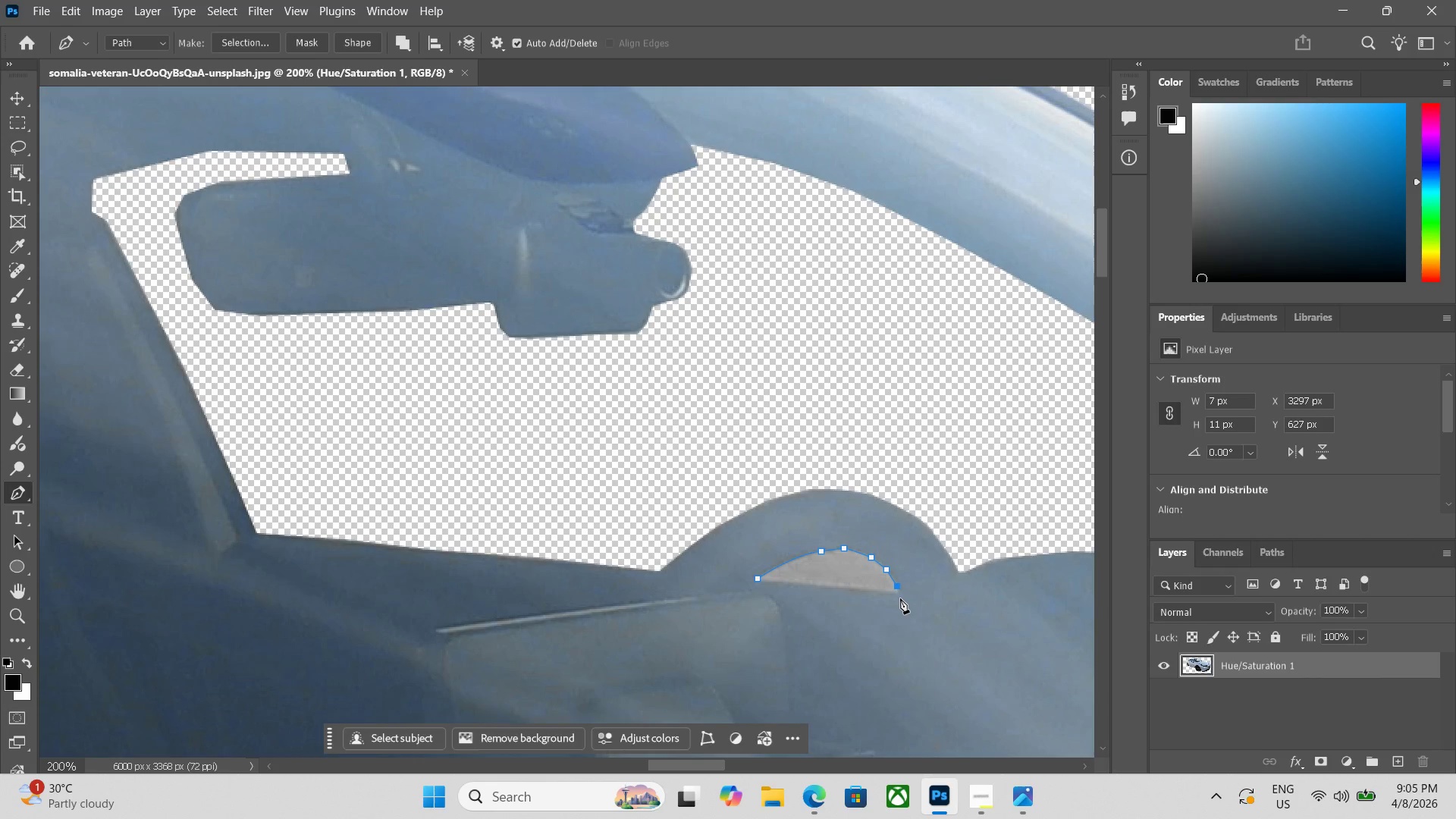 
left_click([900, 593])
 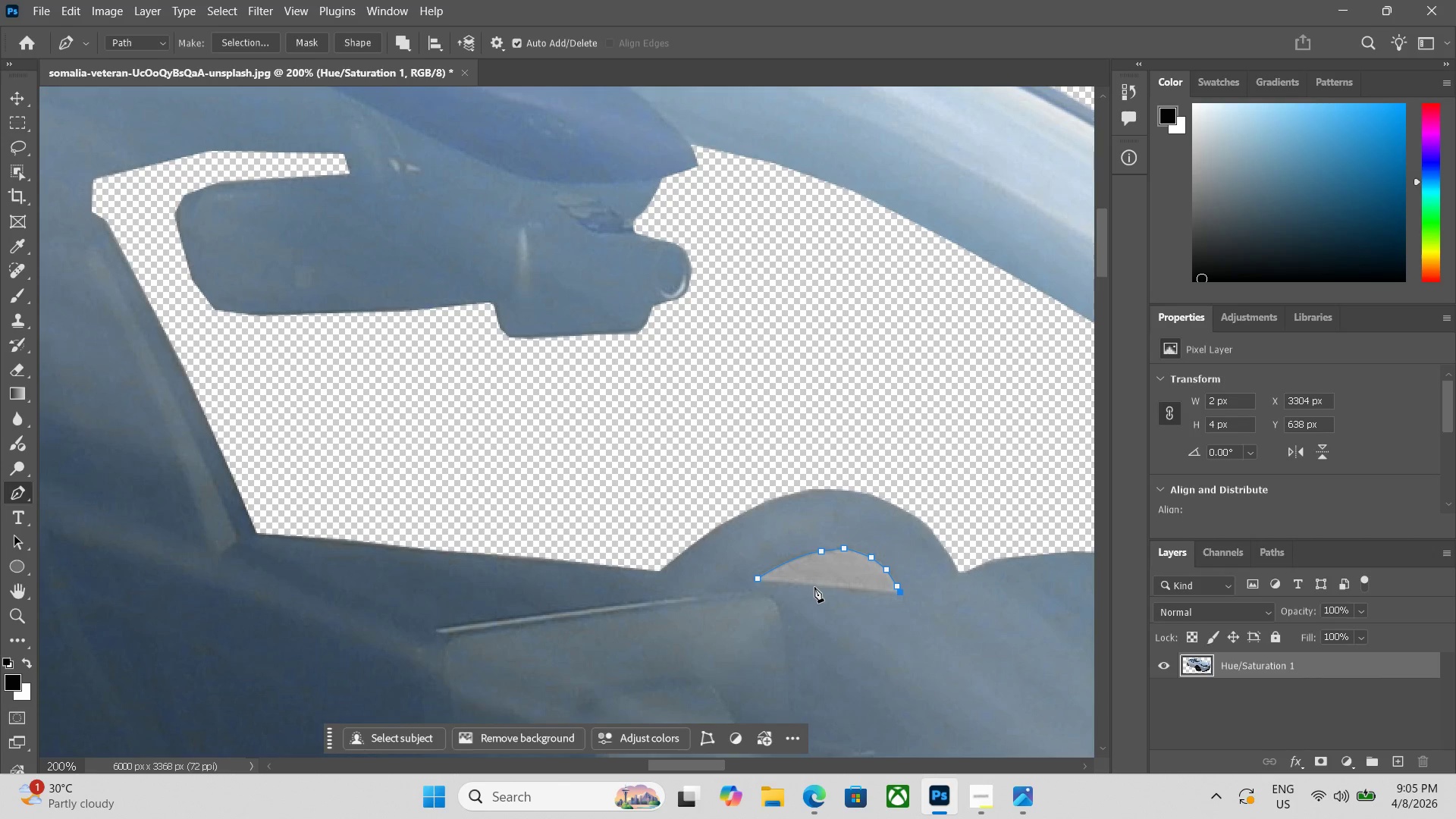 
left_click([811, 587])
 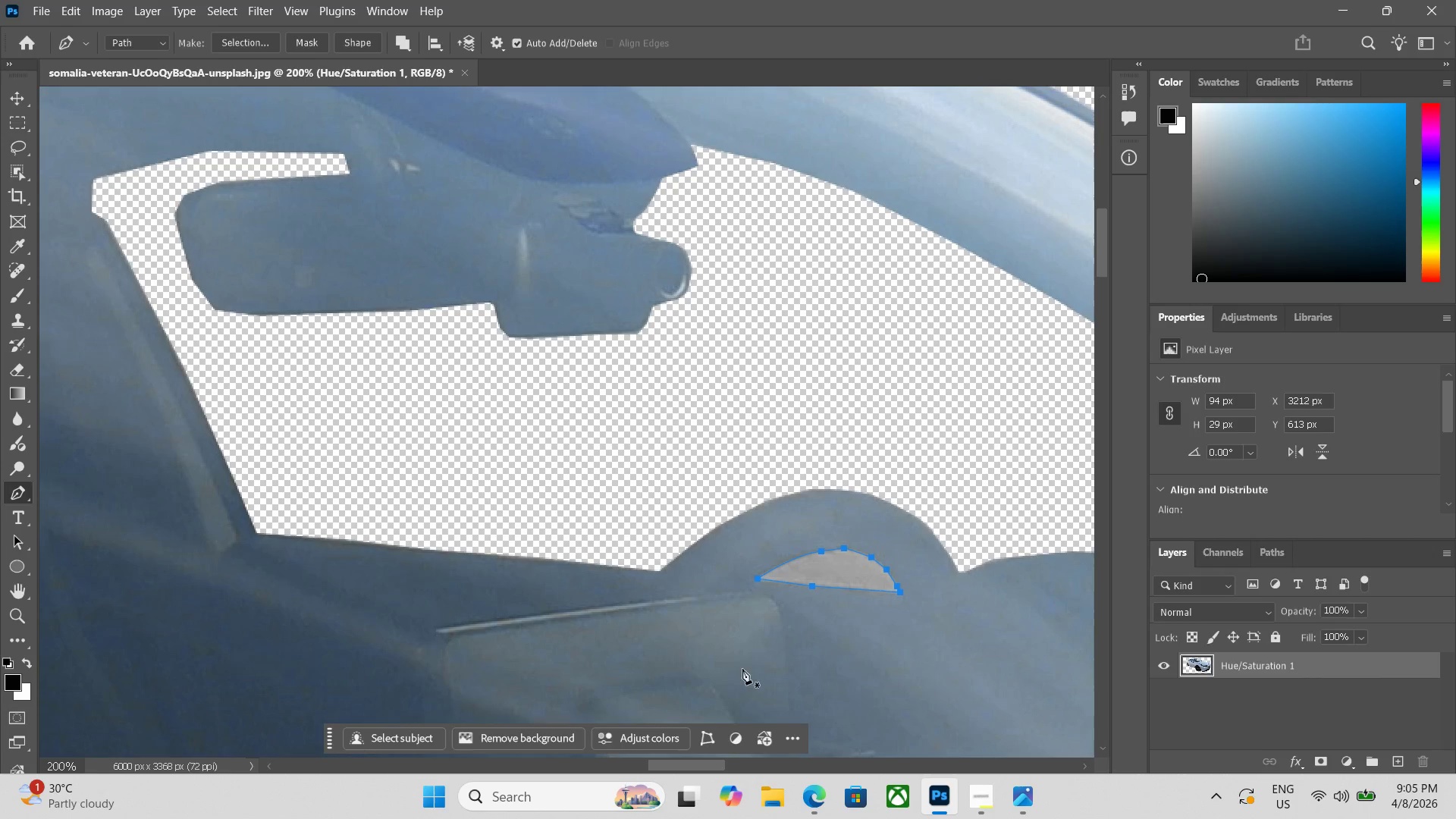 
key(Control+Z)
 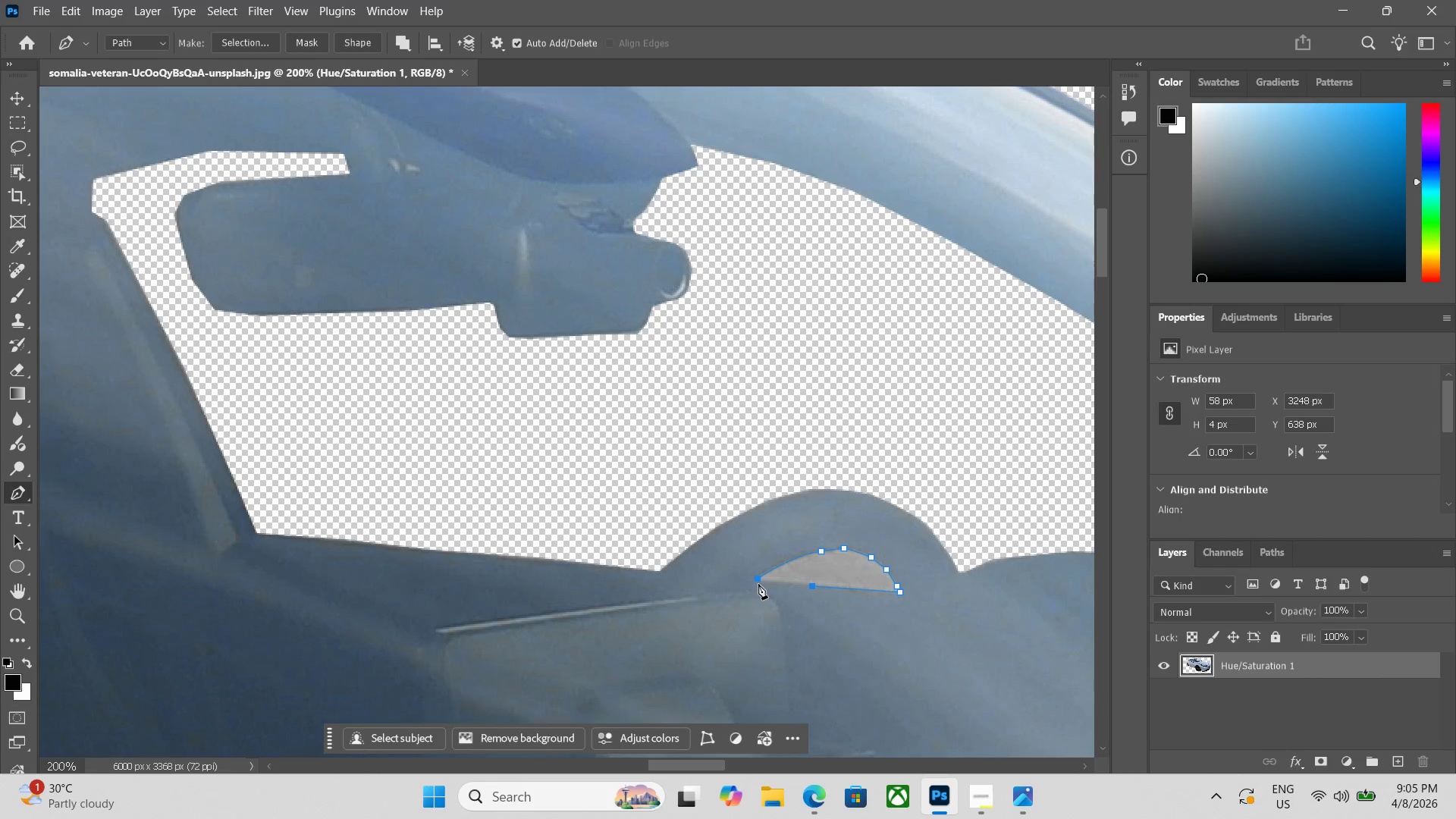 
left_click([756, 583])
 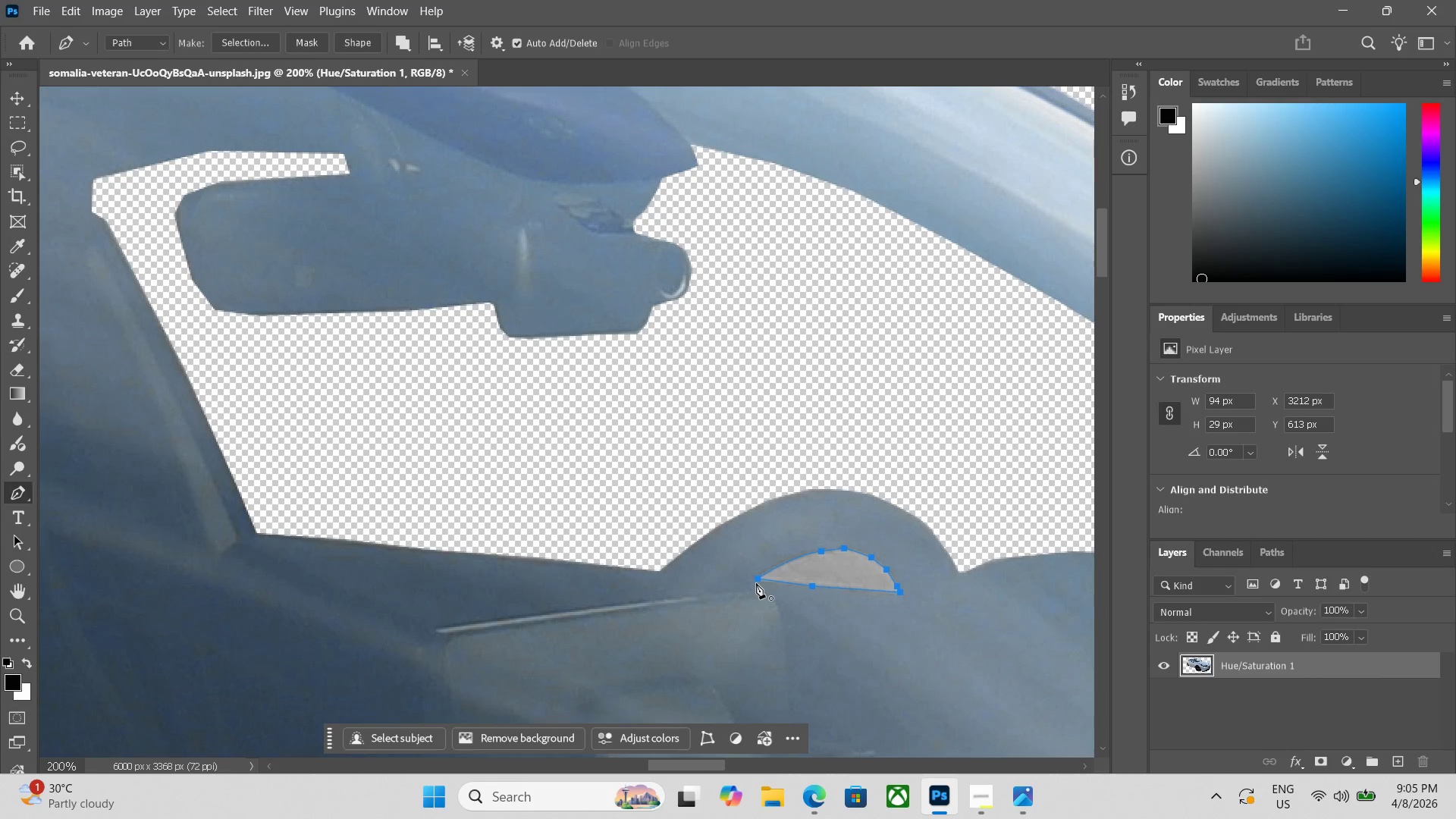 
key(Control+ControlLeft)
 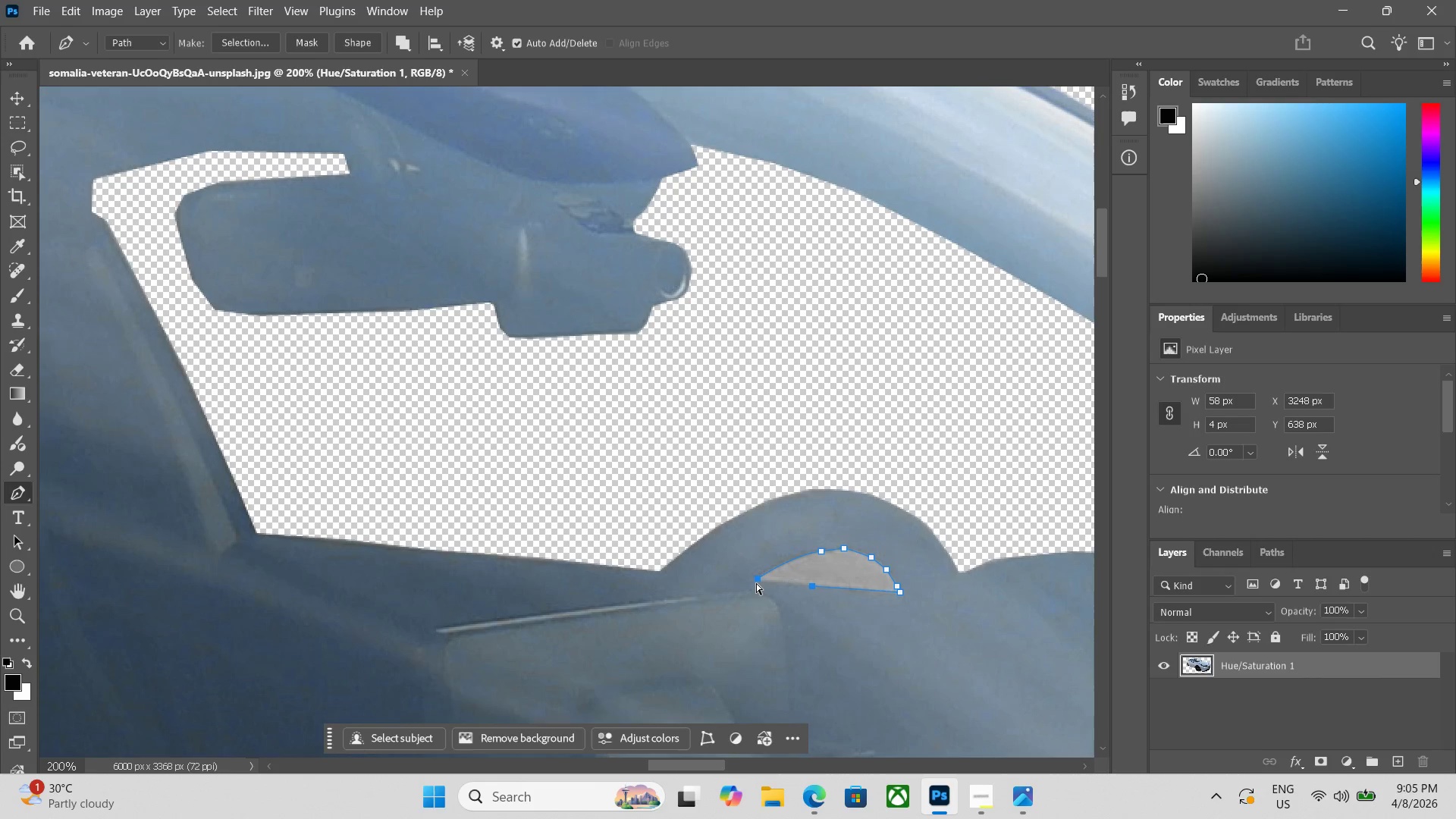 
key(Control+Z)
 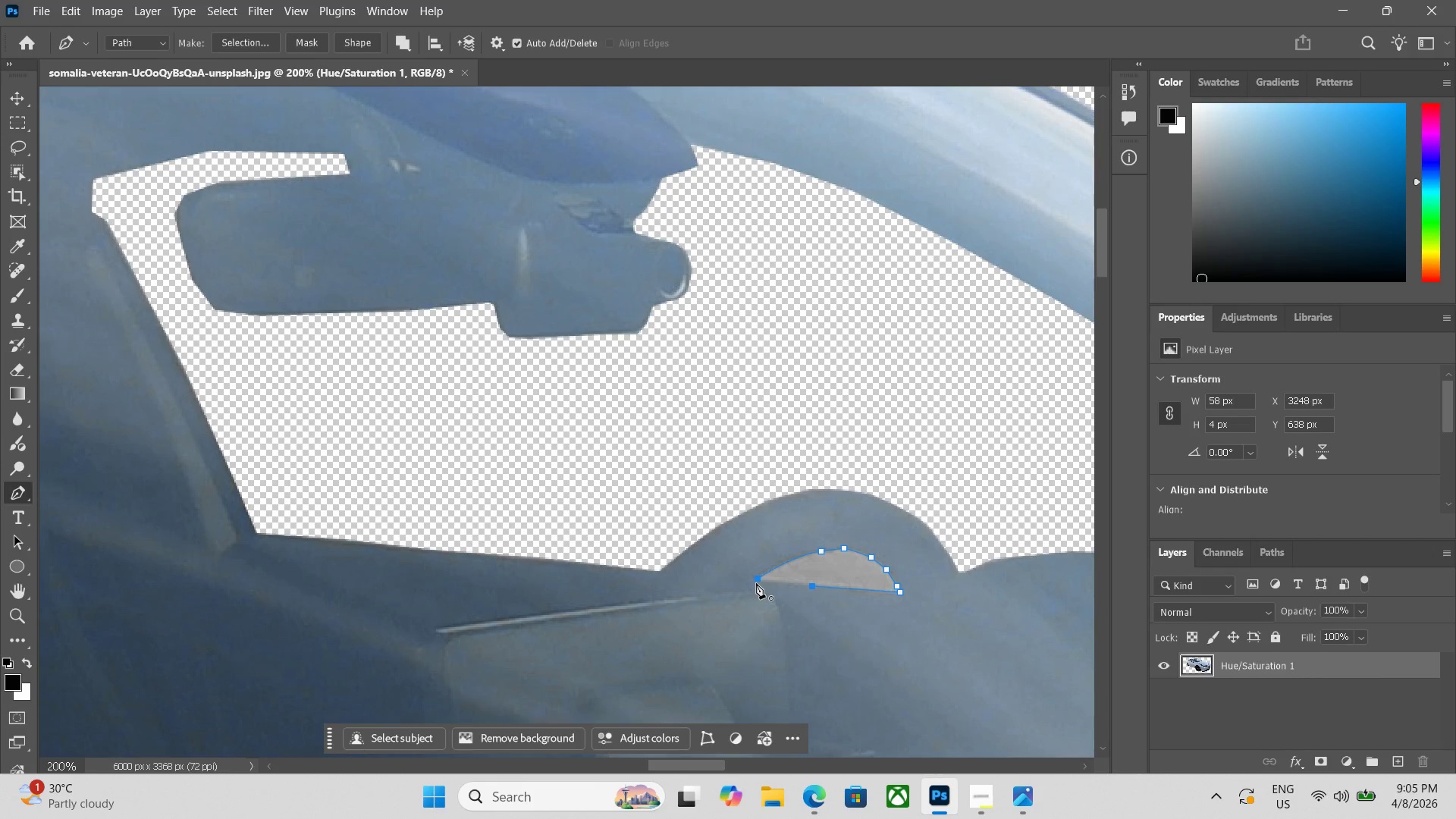 
left_click([756, 583])
 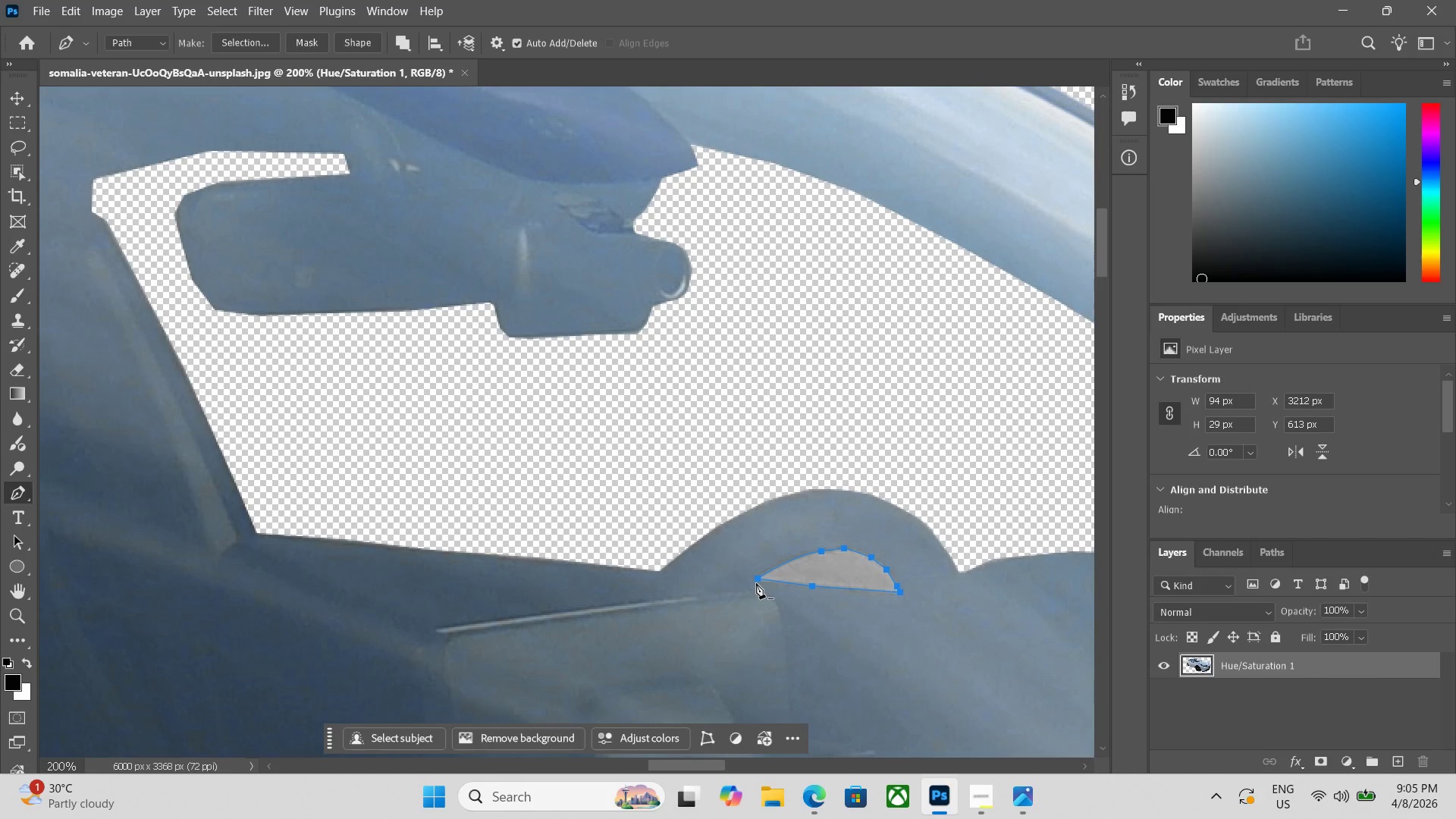 
key(Control+Enter)
 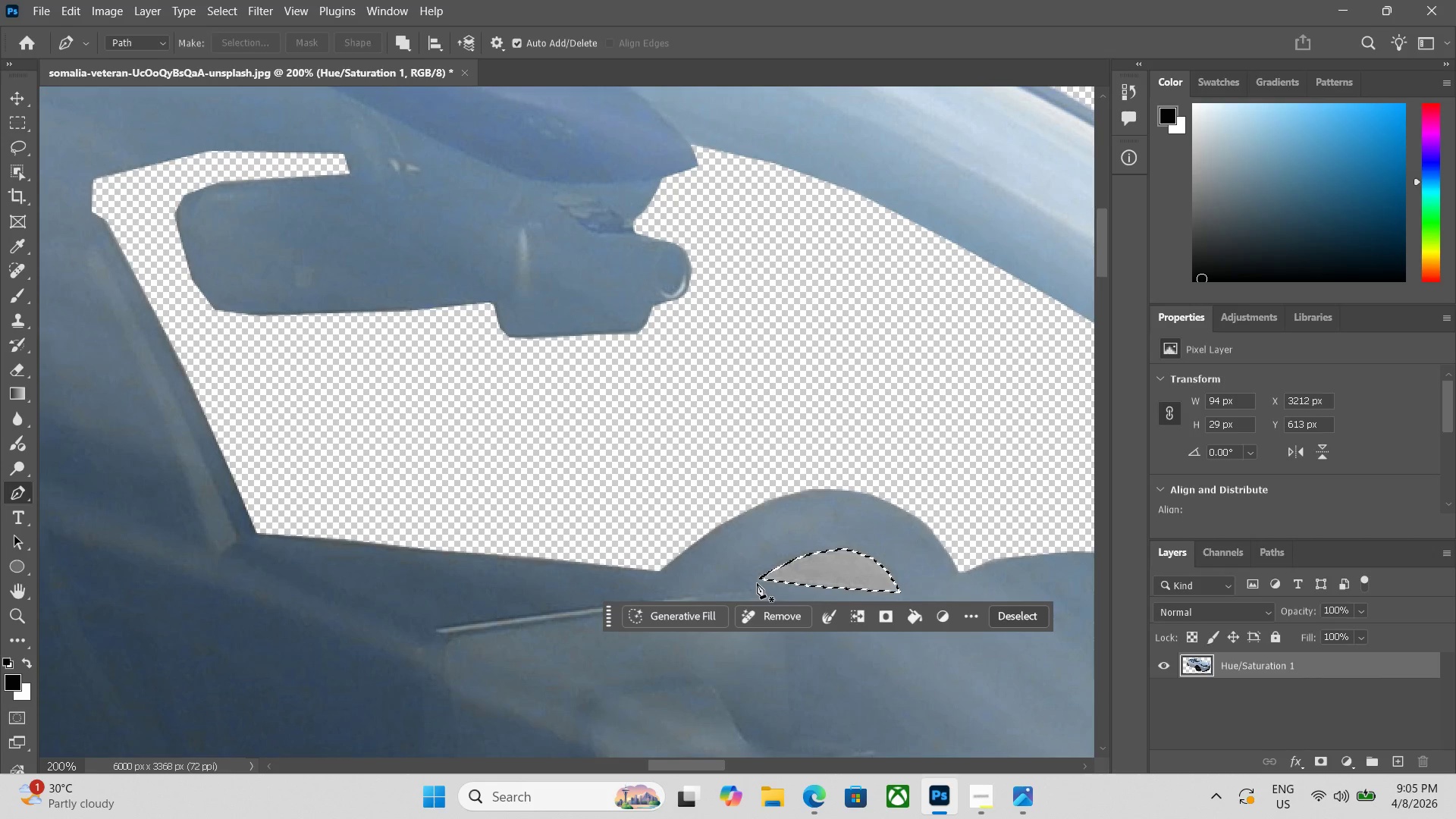 
key(Control+Z)
 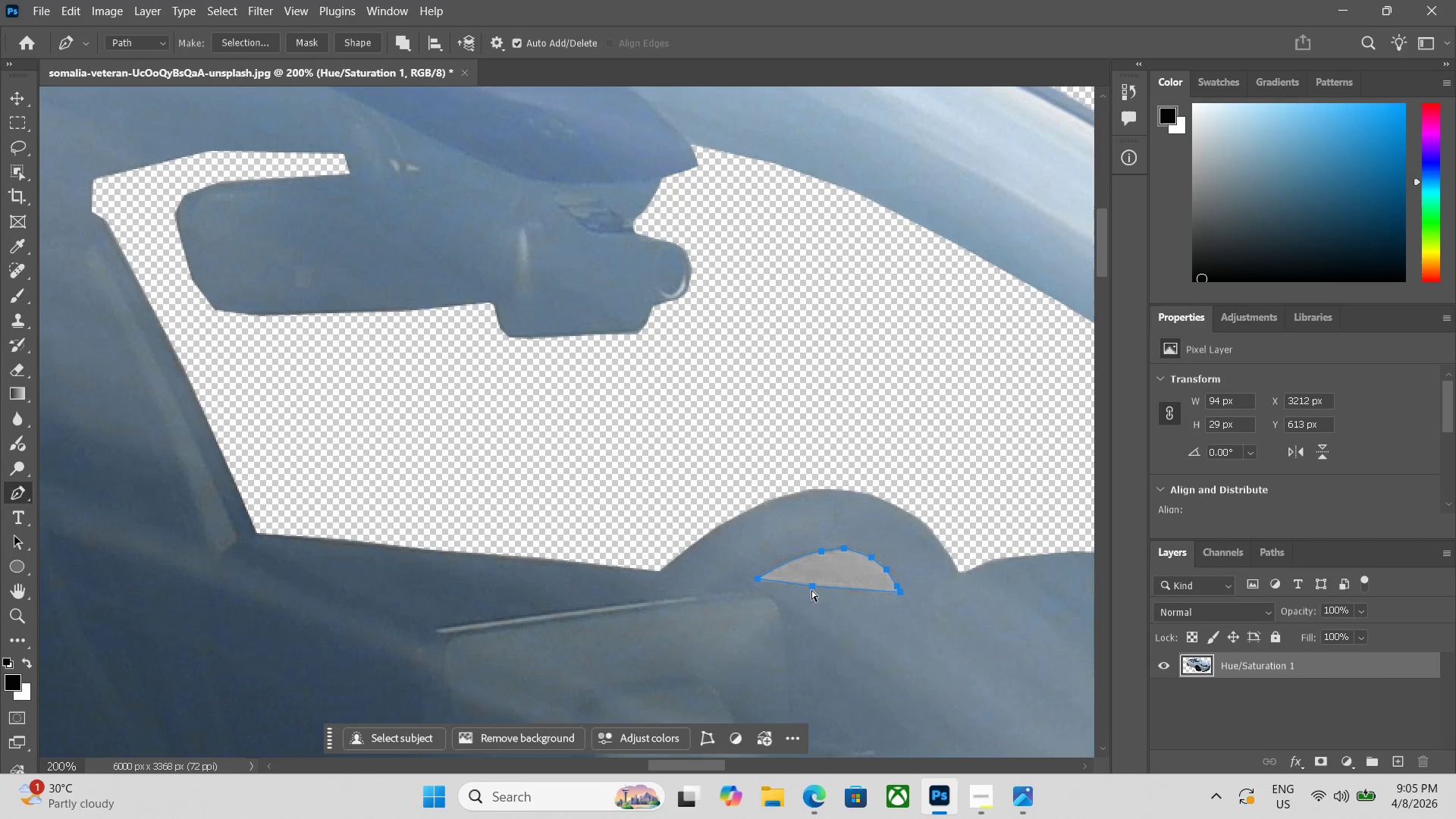 
key(Control+ControlLeft)
 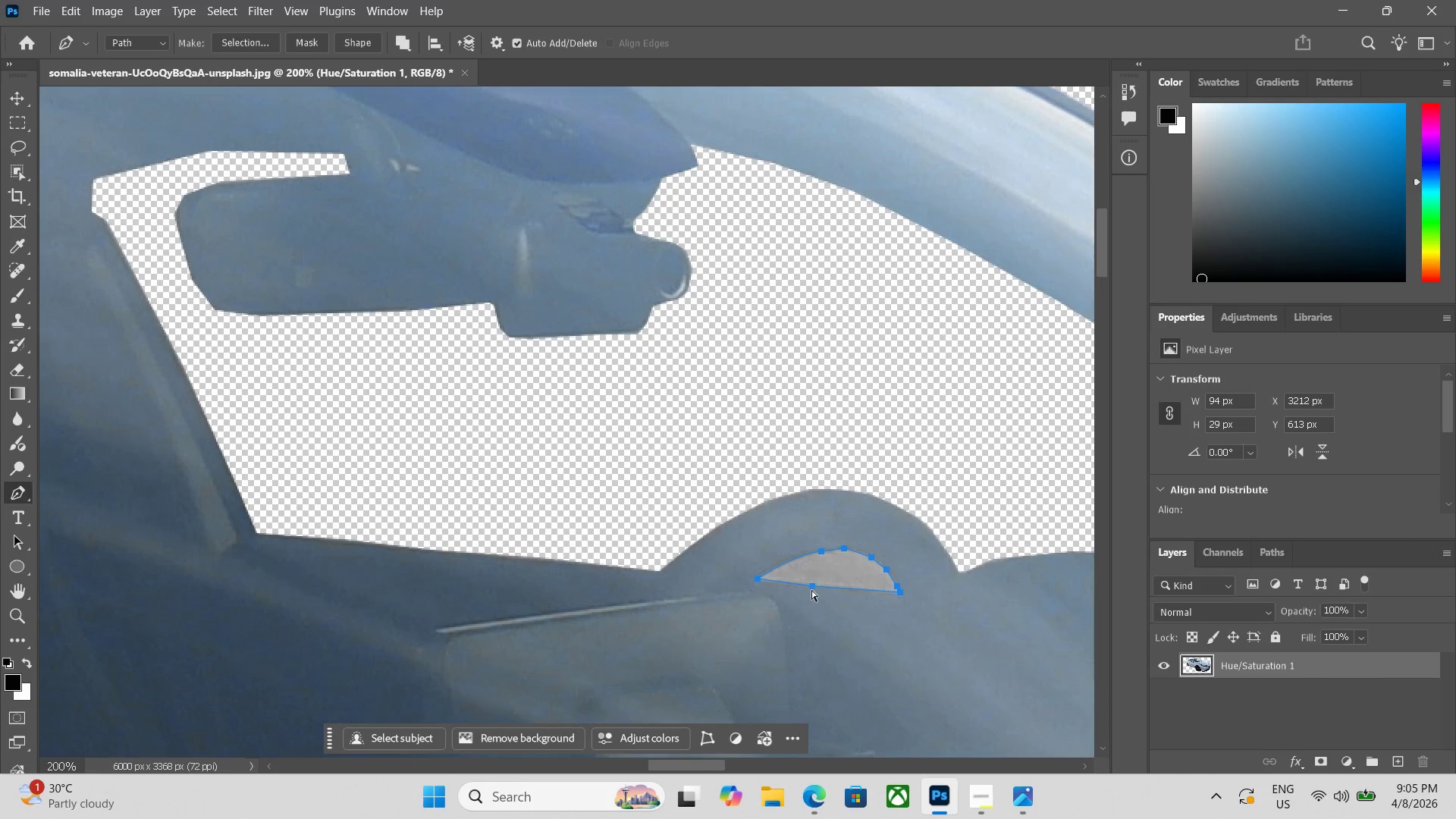 
key(Control+Z)
 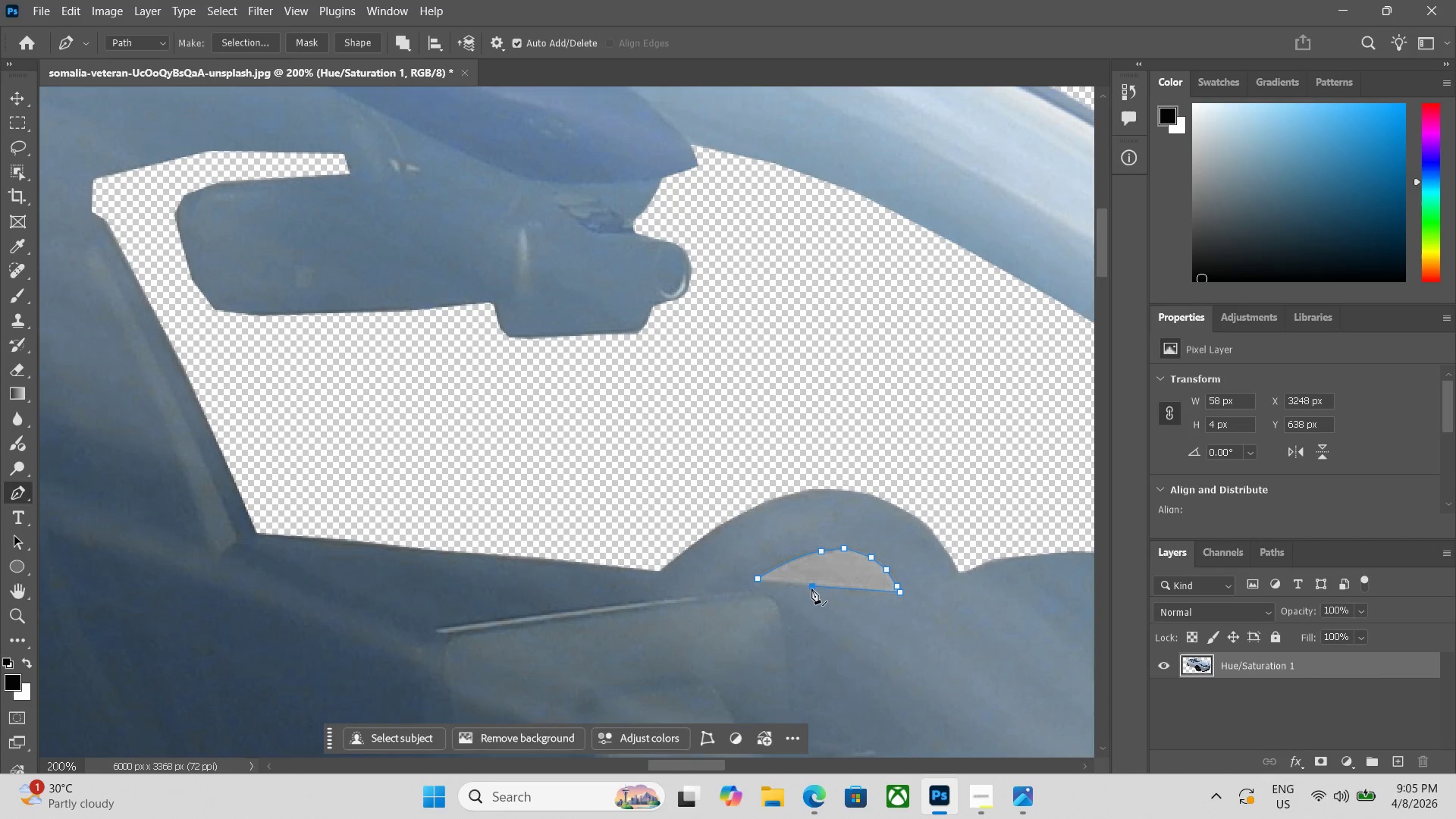 
key(Control+ControlLeft)
 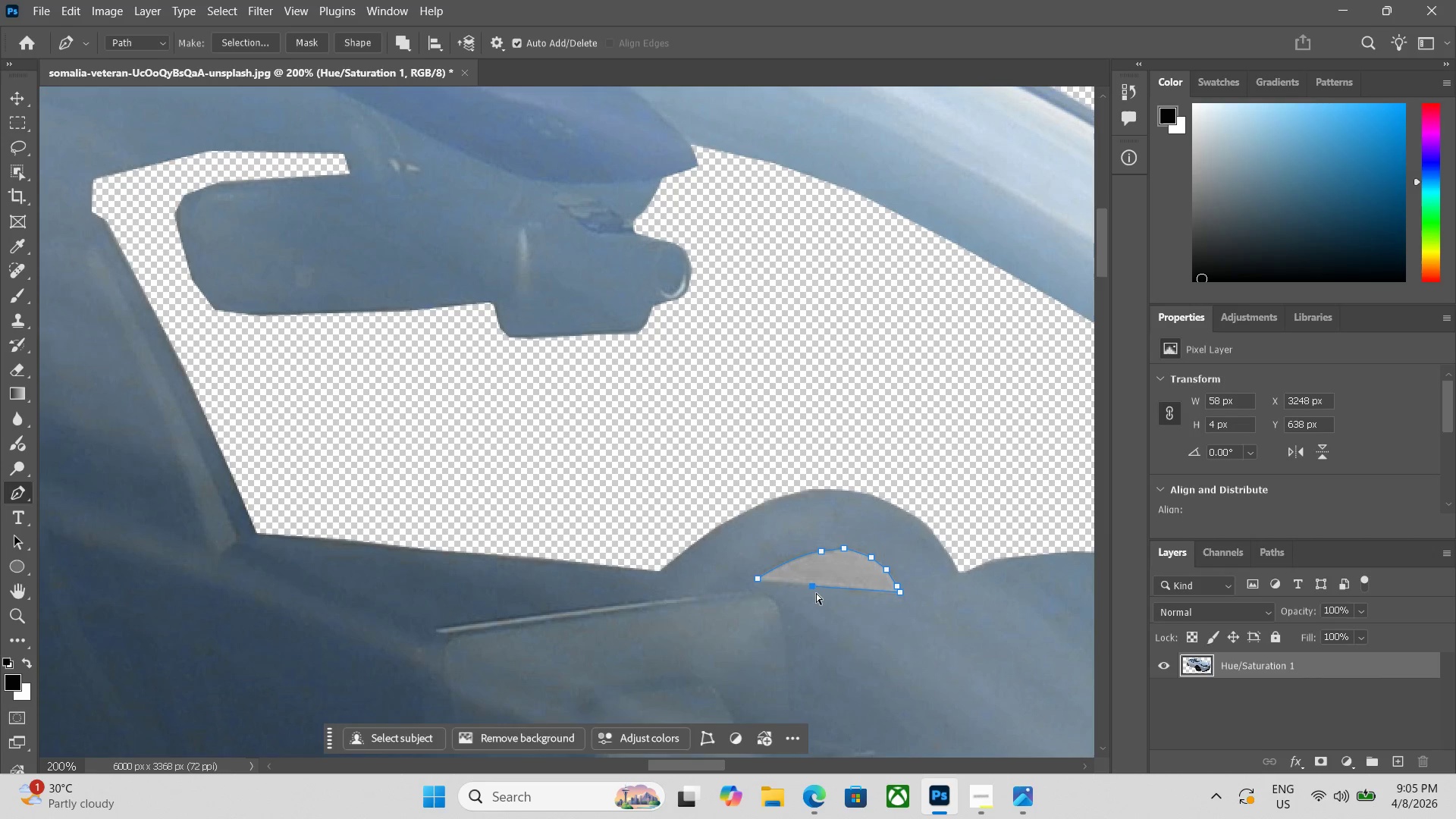 
key(Control+Z)
 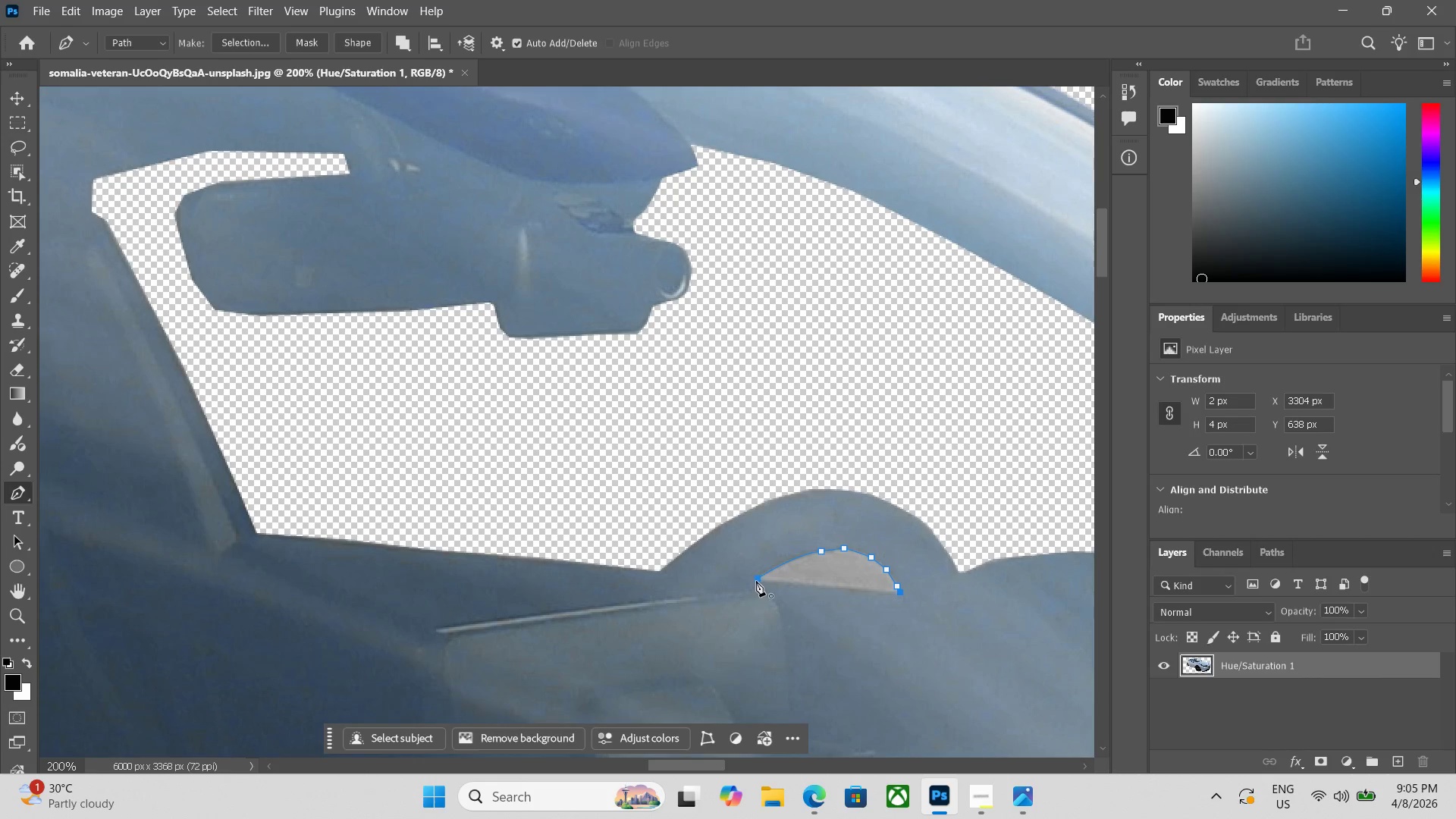 
left_click_drag(start_coordinate=[758, 579], to_coordinate=[762, 578])
 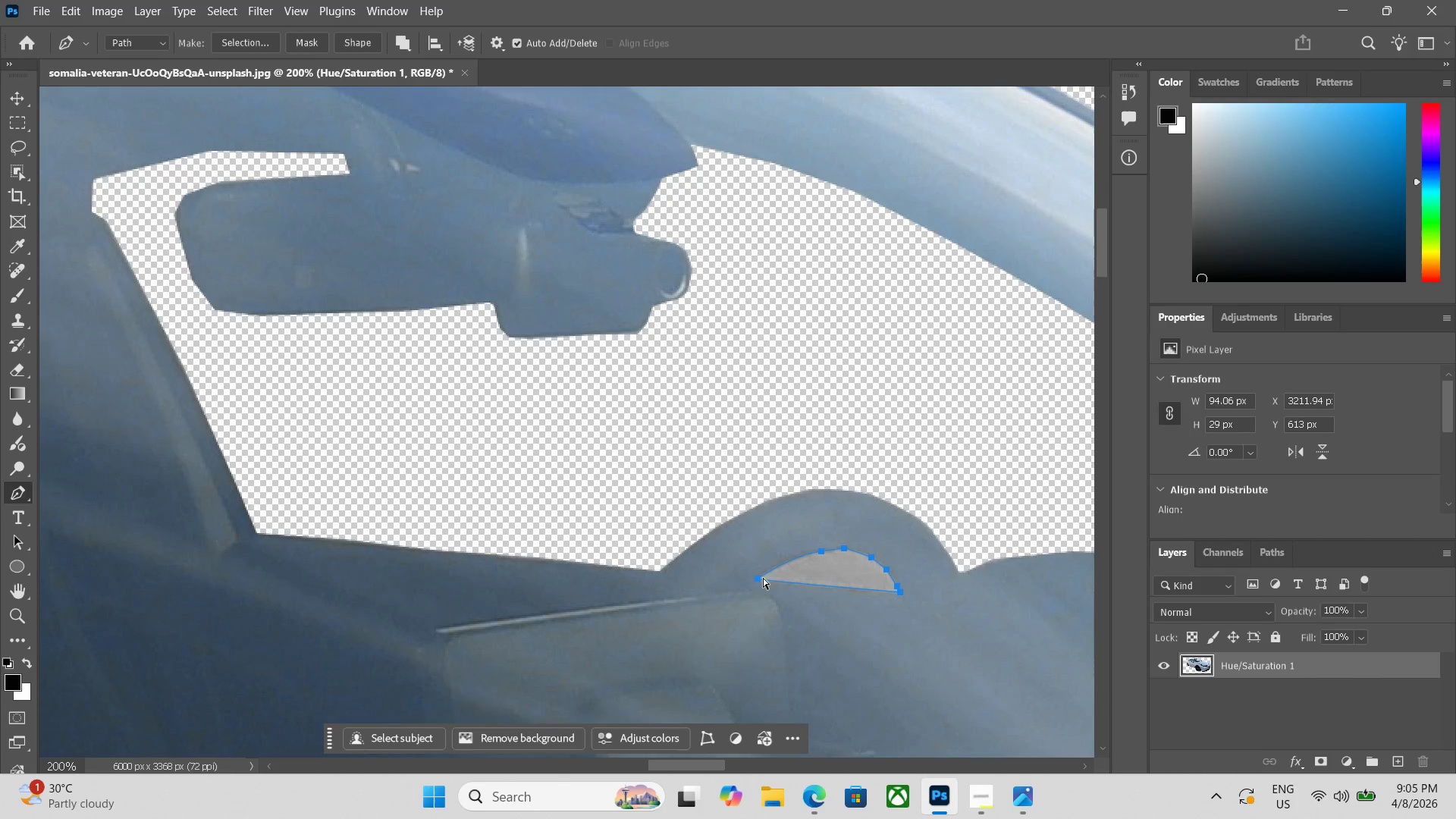 
key(Control+Enter)
 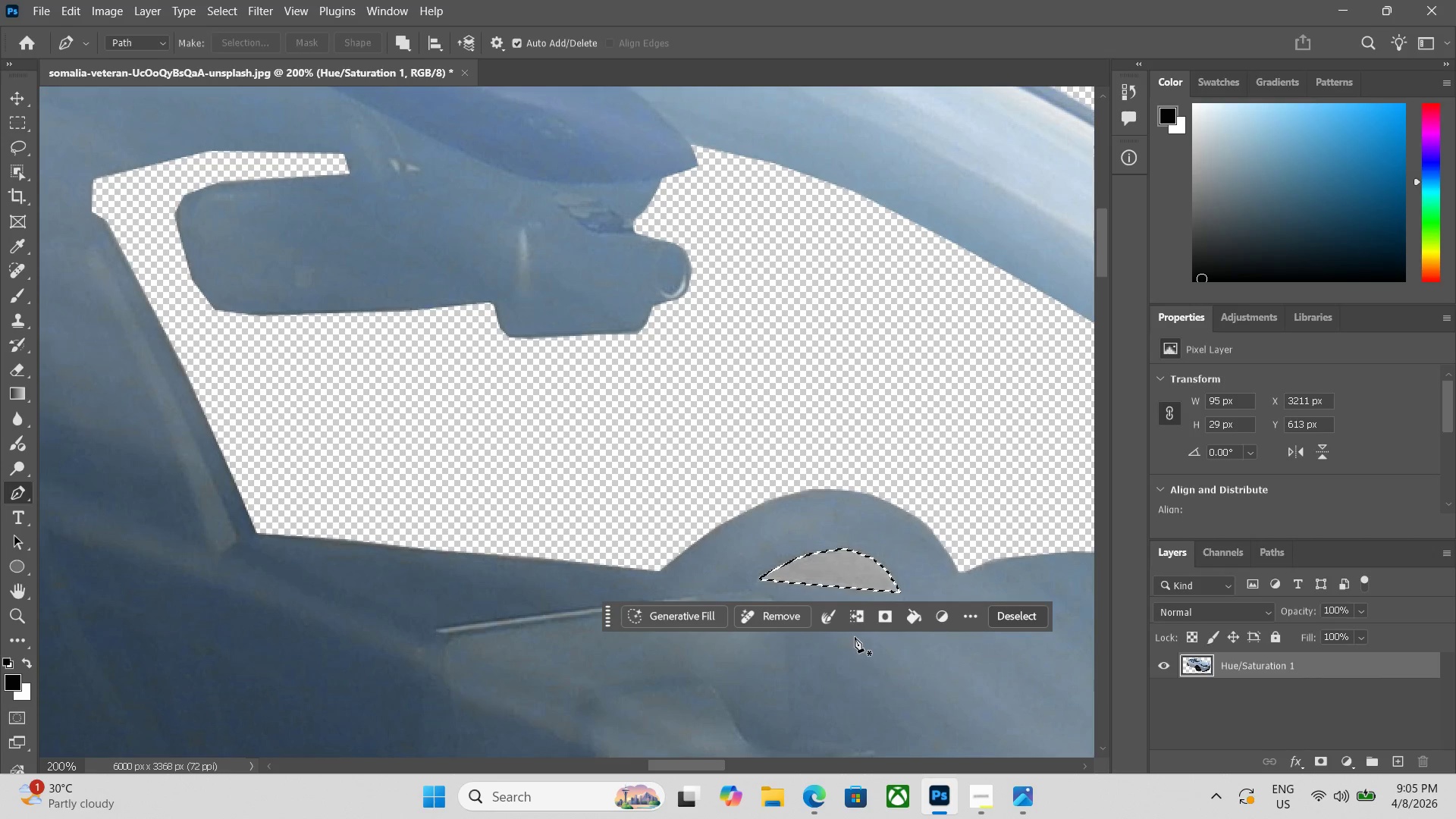 
key(Delete)
 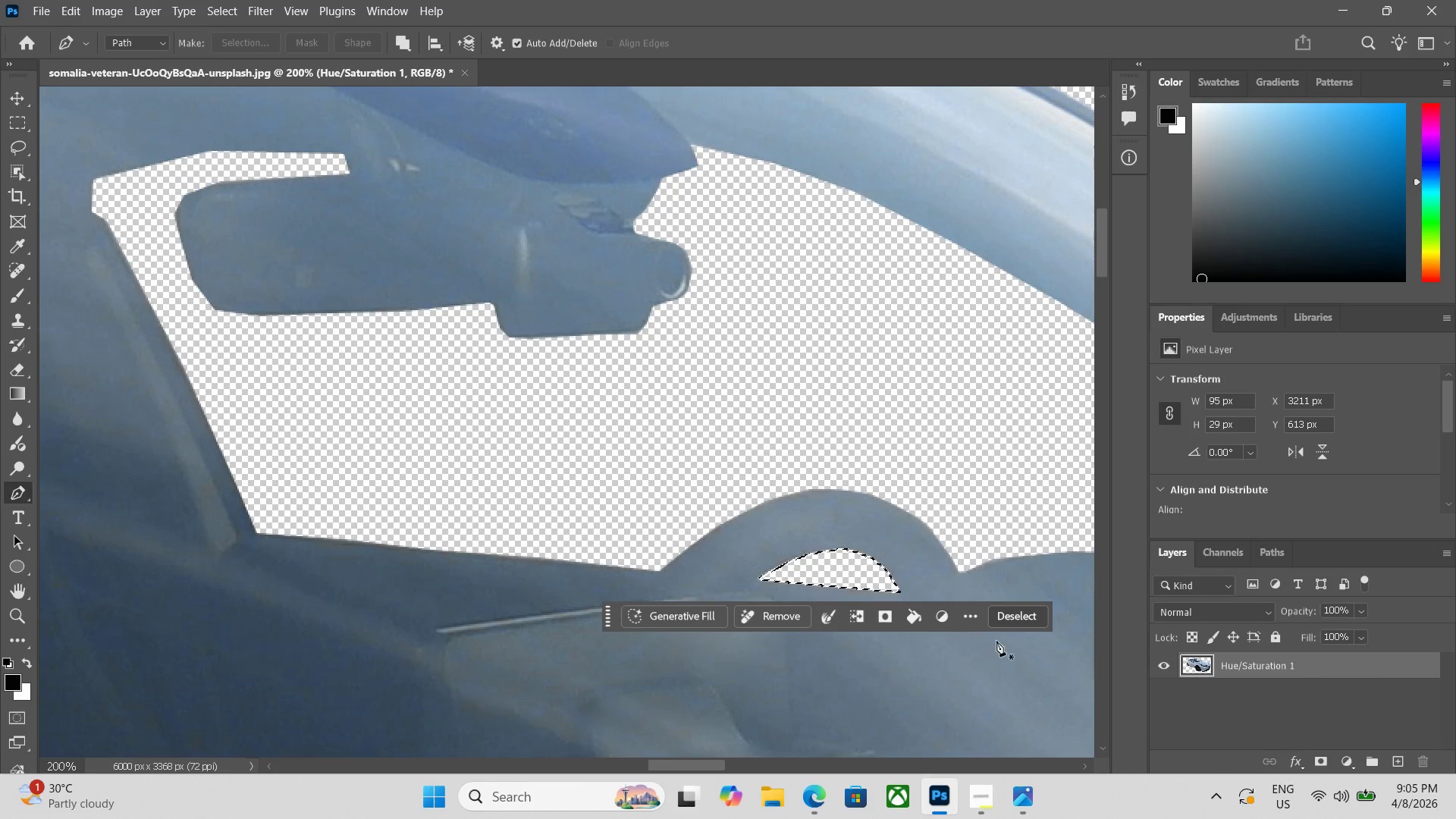 
left_click([1010, 622])
 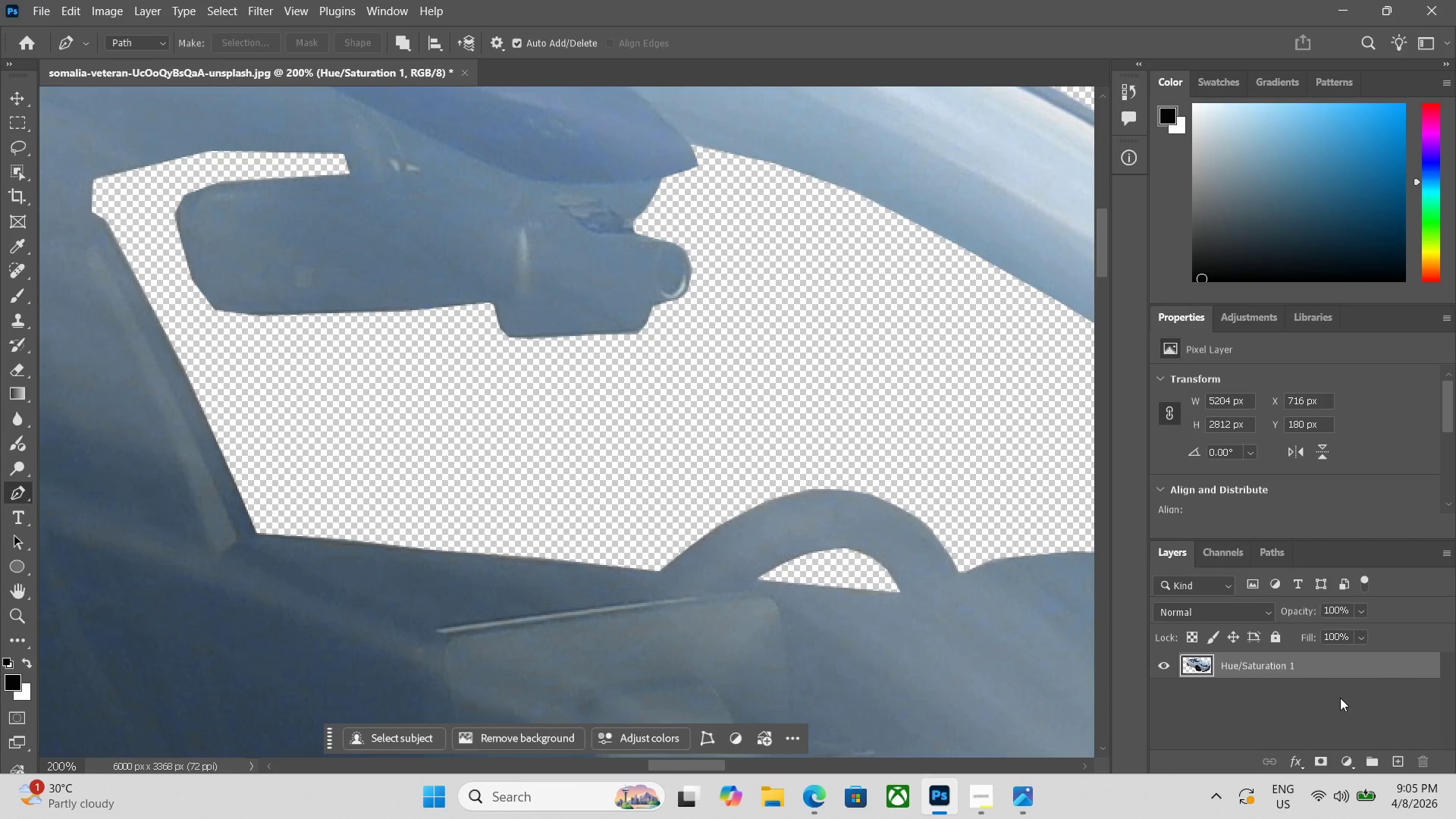 
key(Control+Minus)
 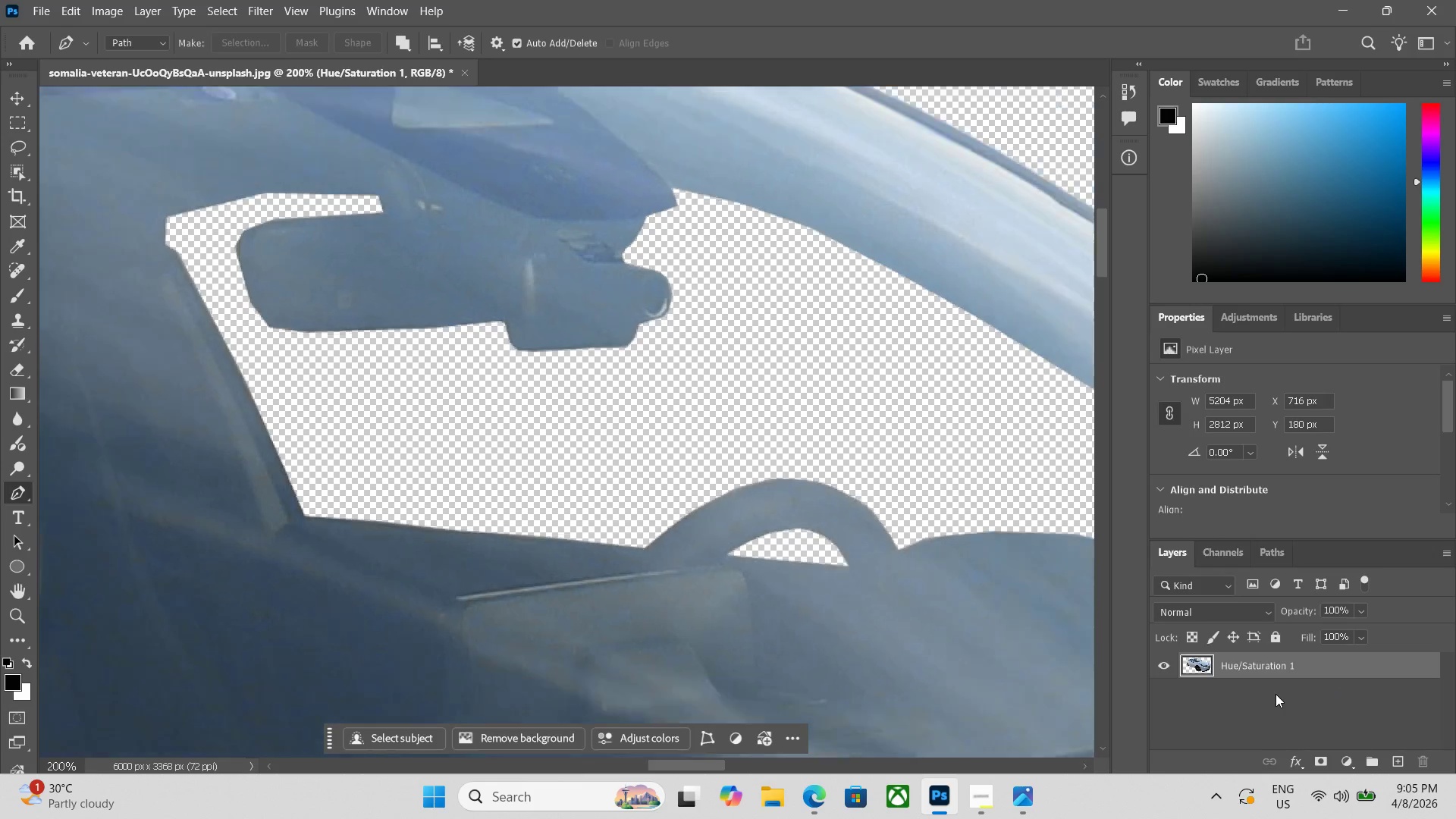 
key(Control+Minus)
 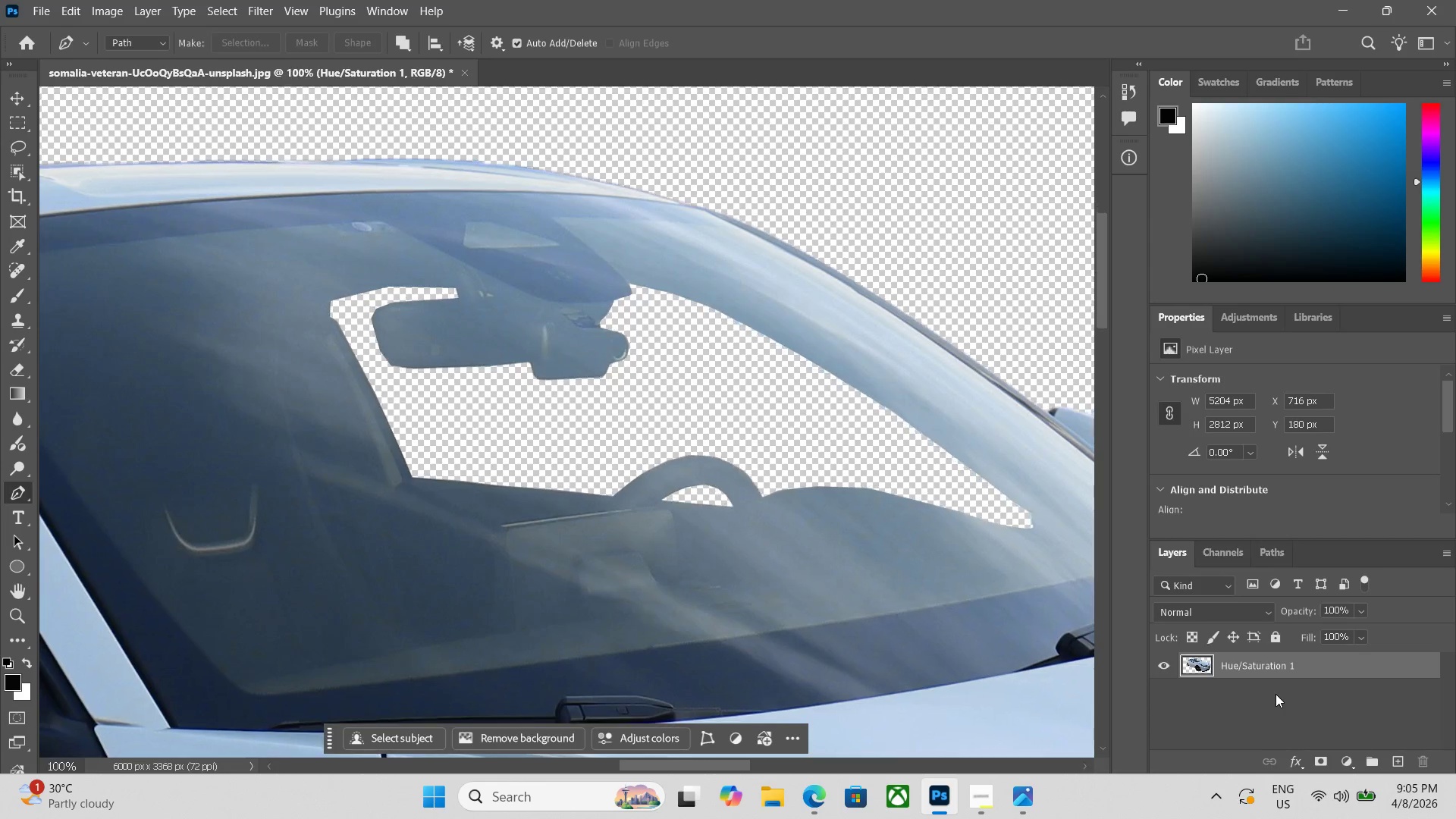 
key(Control+Minus)
 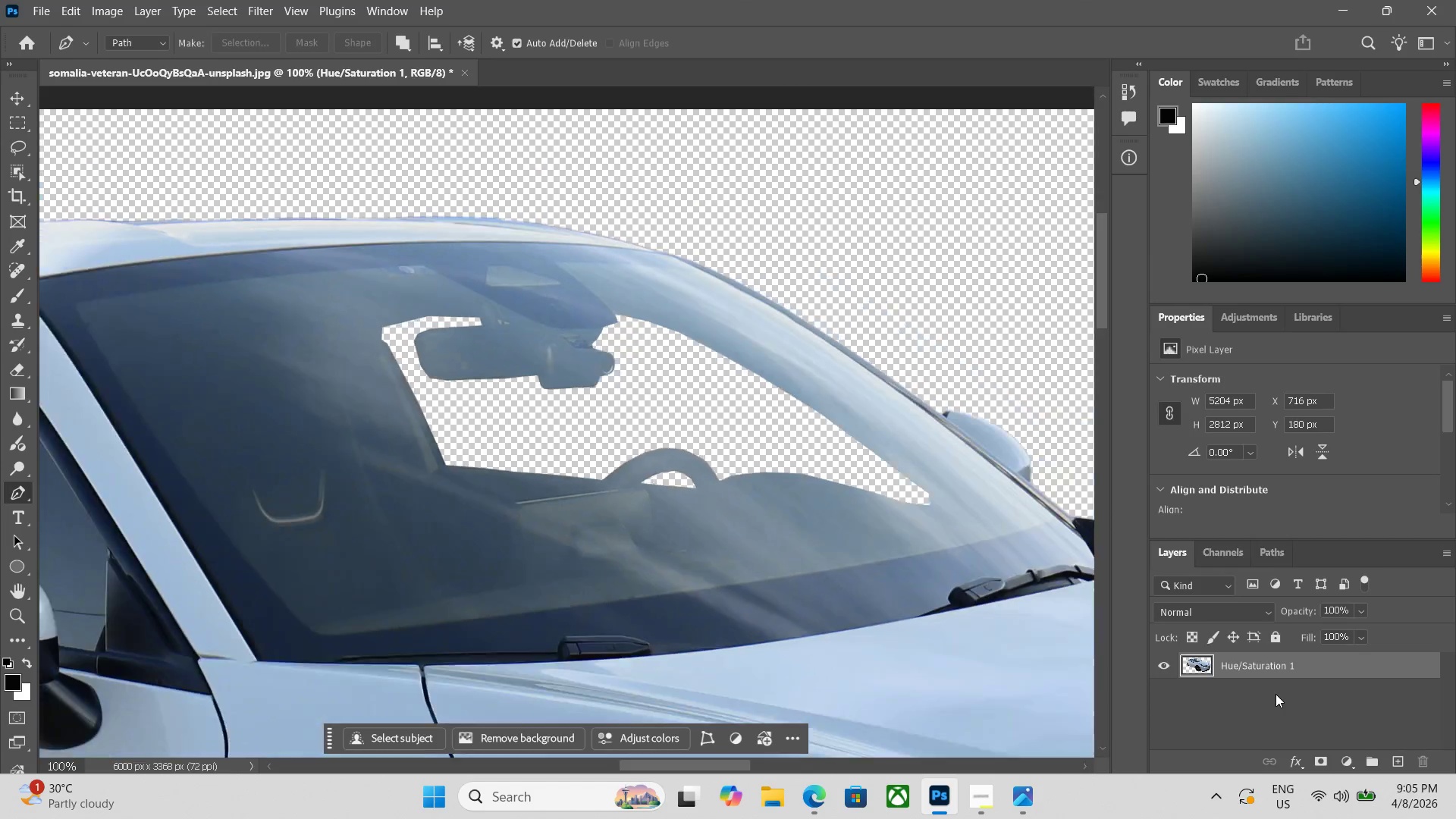 
key(Control+Minus)
 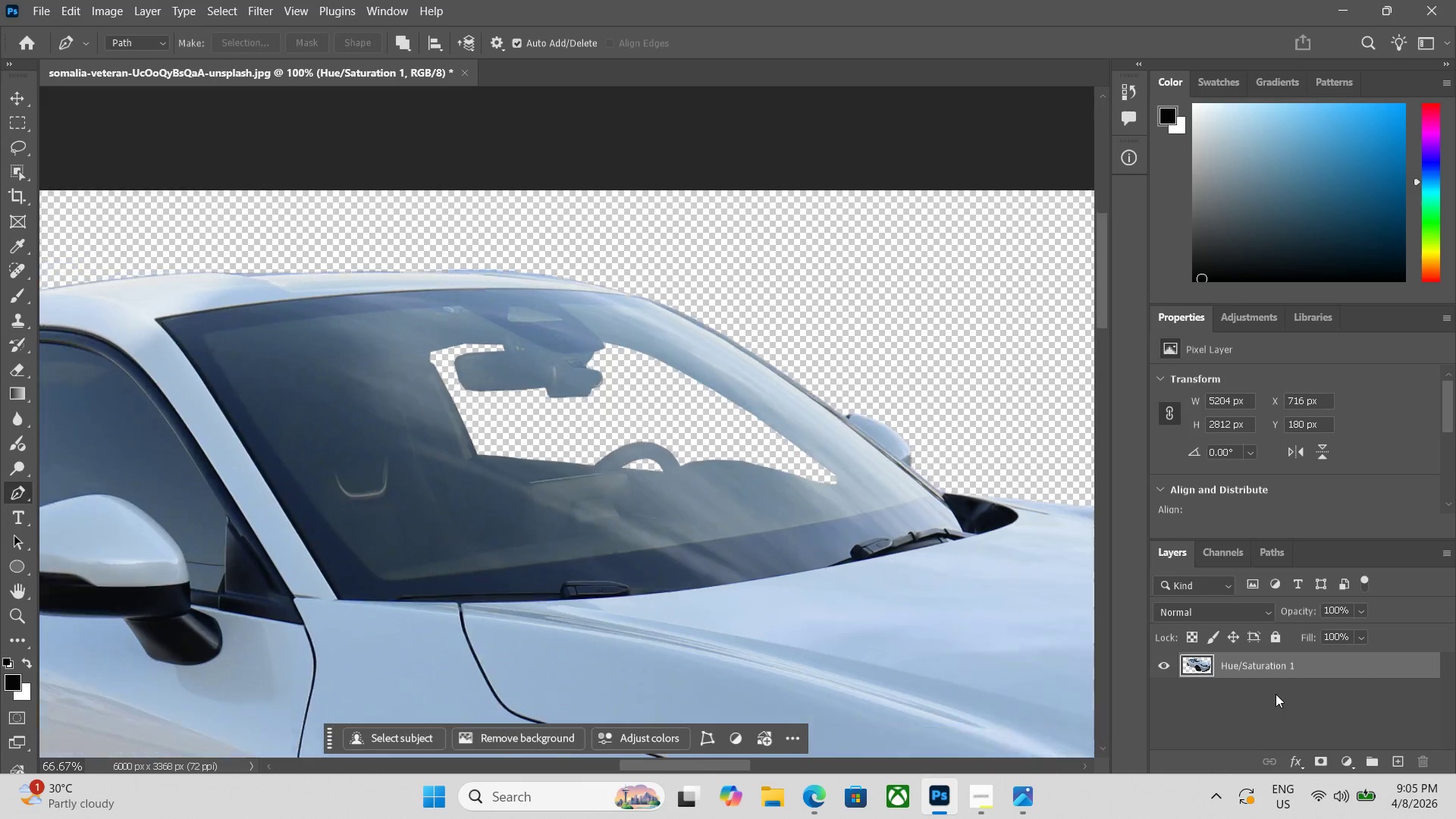 
key(Control+Minus)
 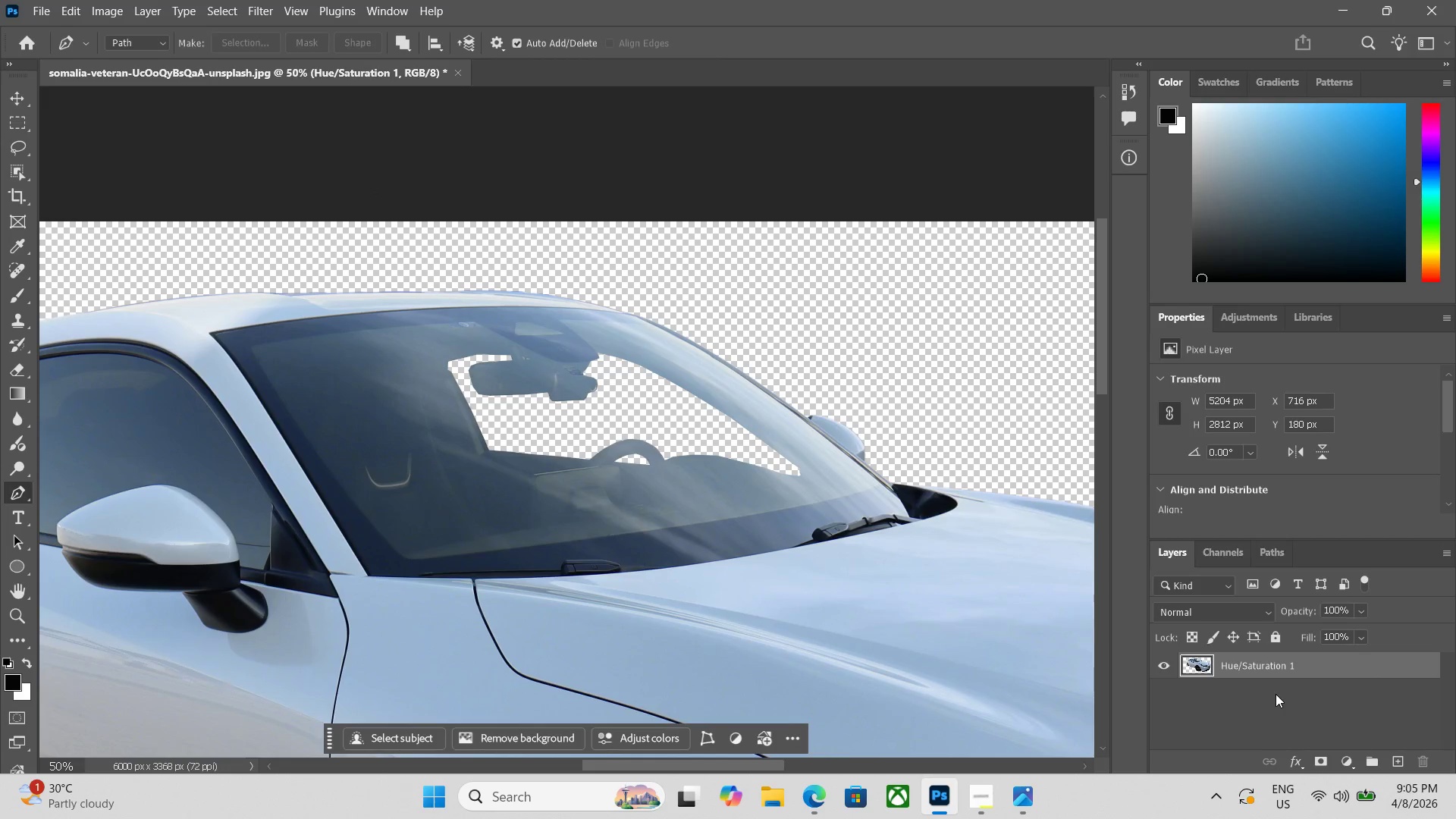 
key(Control+Minus)
 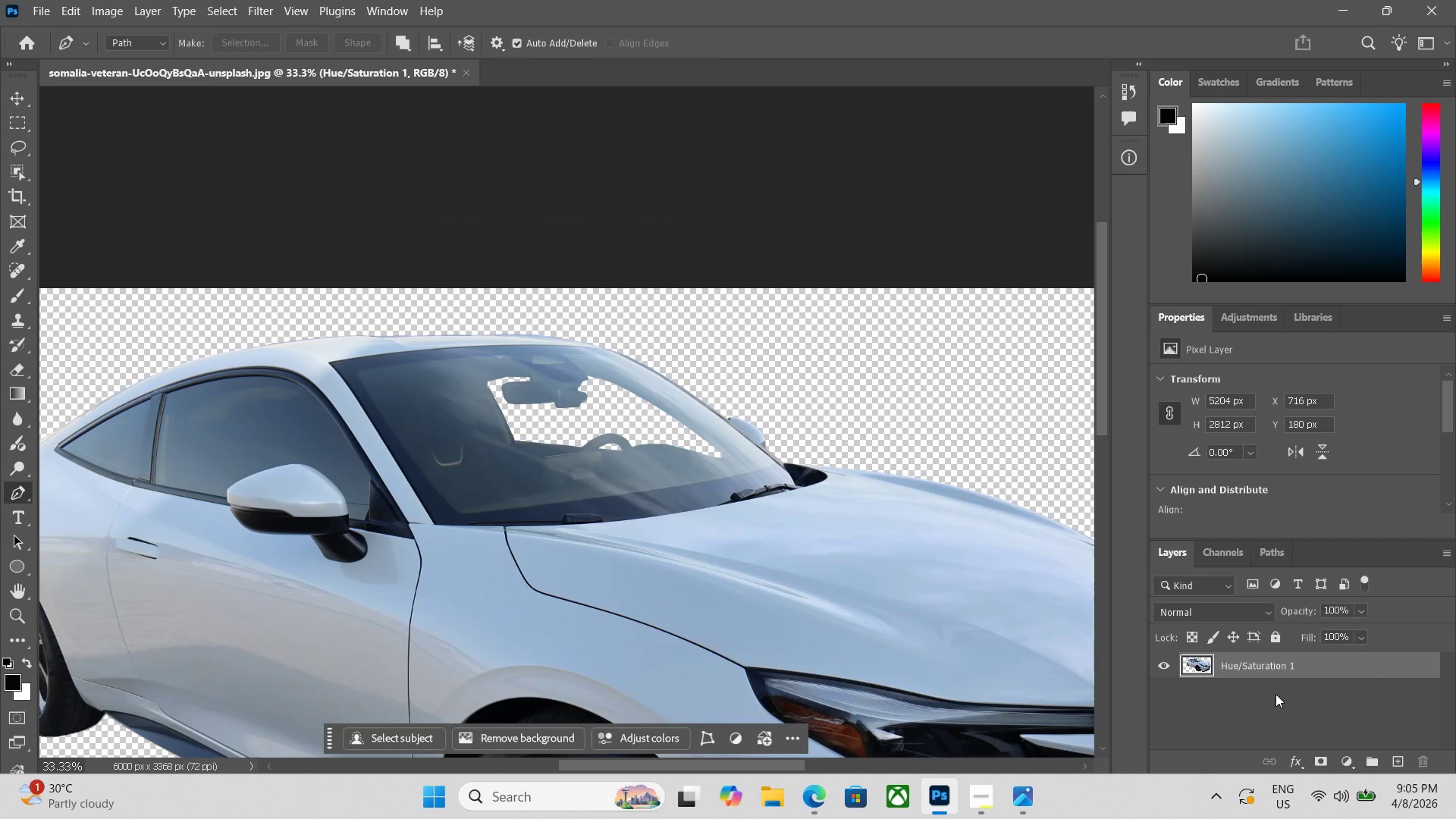 
key(Minus)
 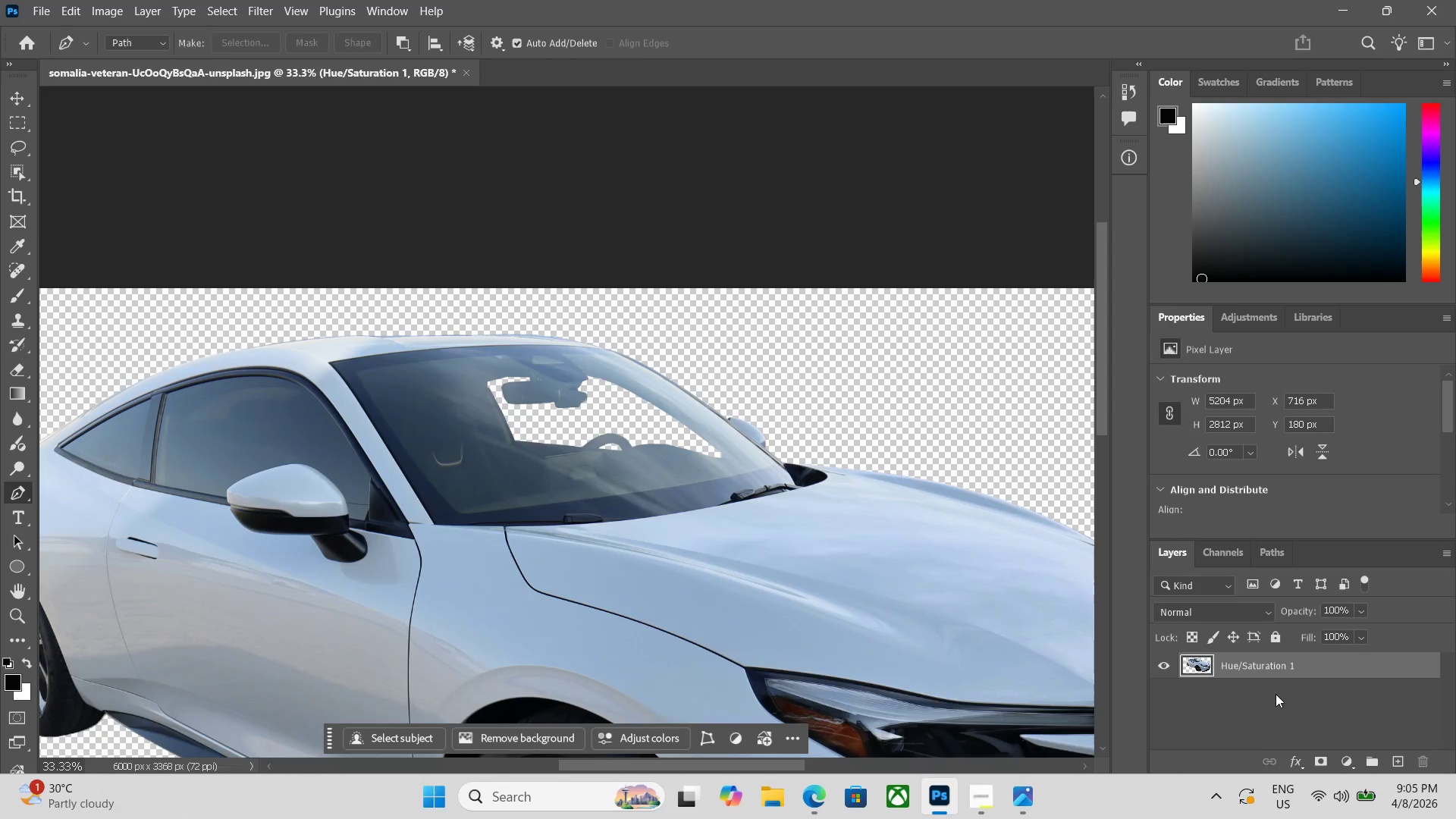 
key(Control+Minus)
 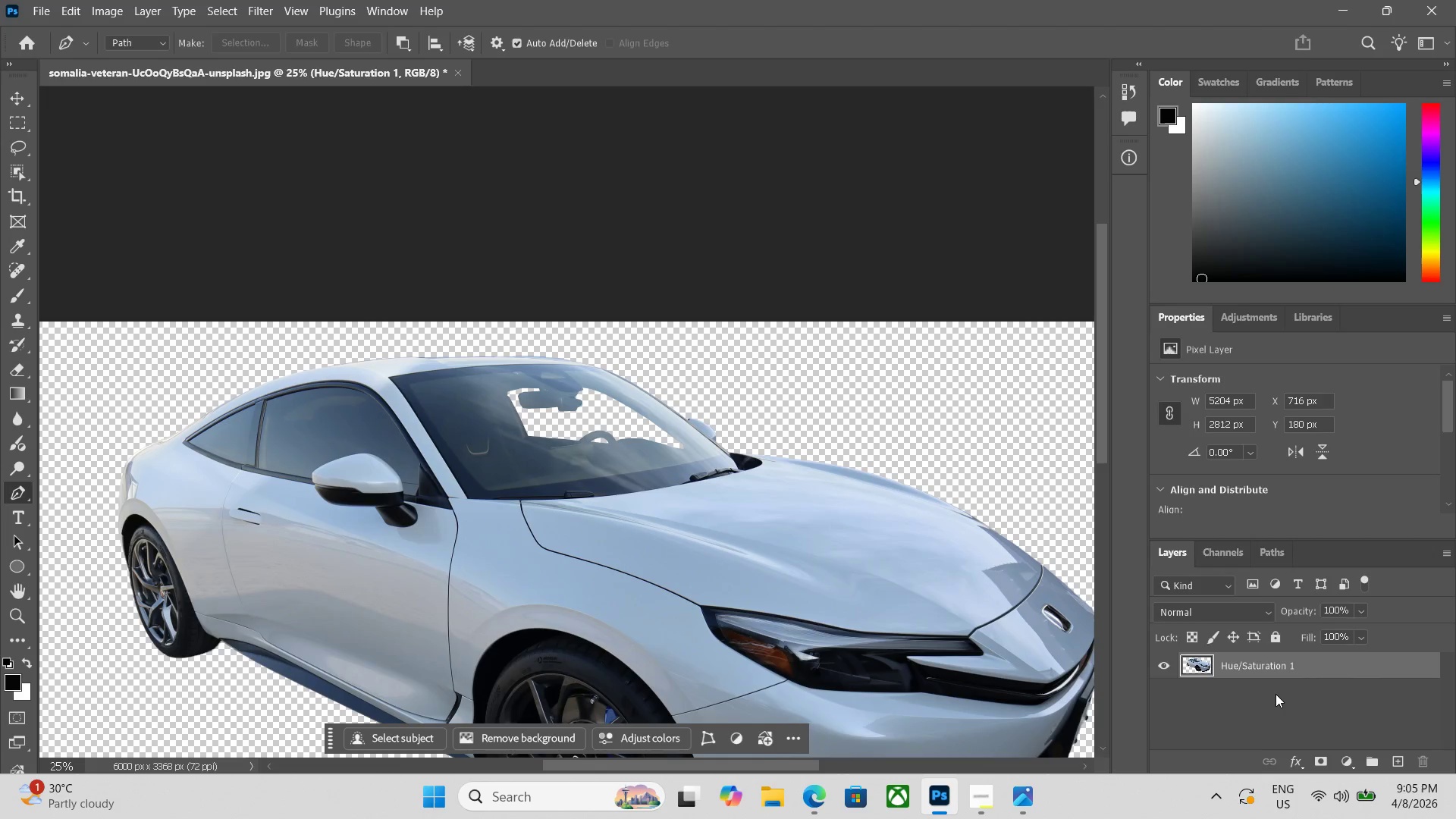 
key(Control+Equal)
 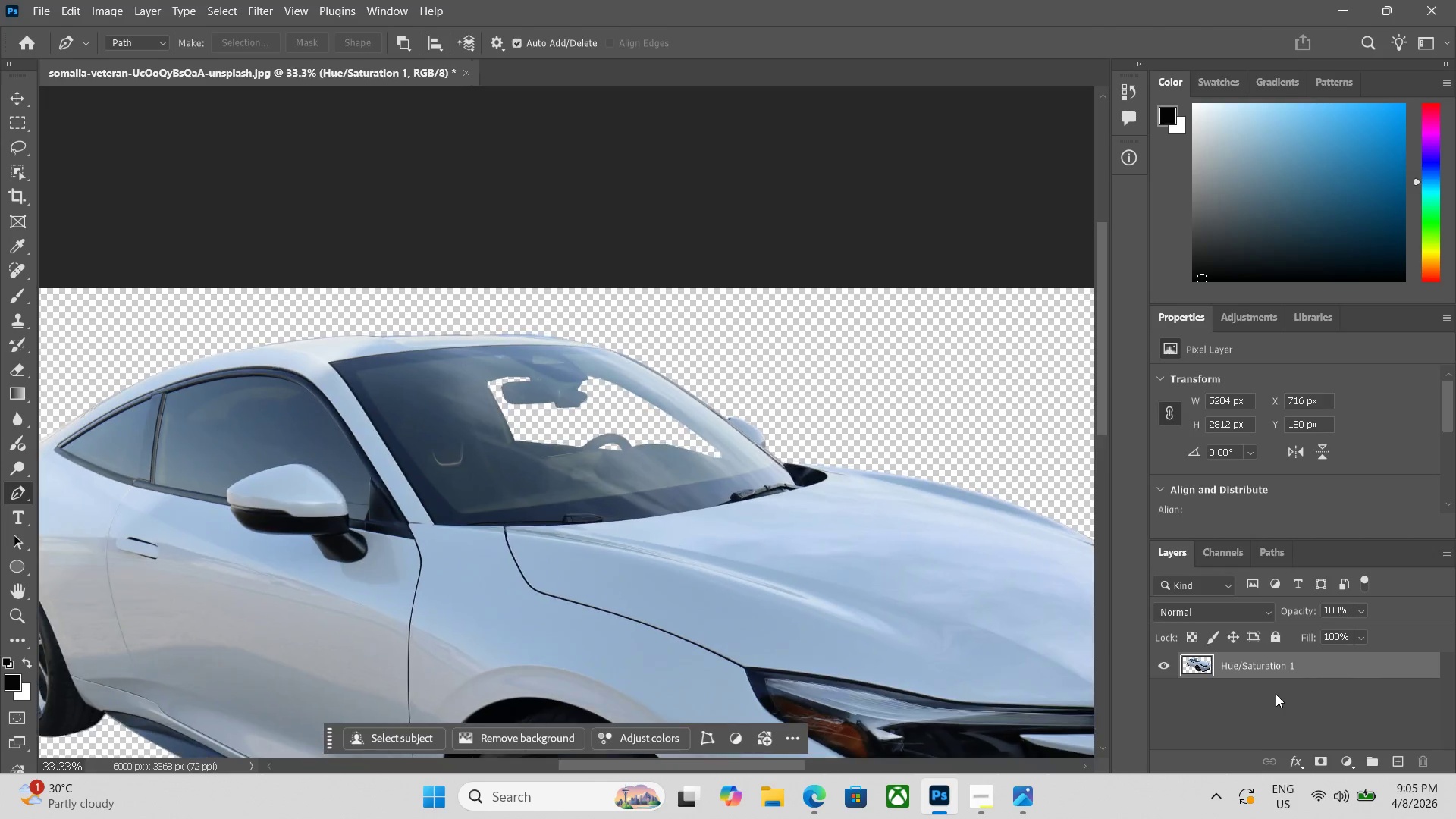 
key(Control+Minus)
 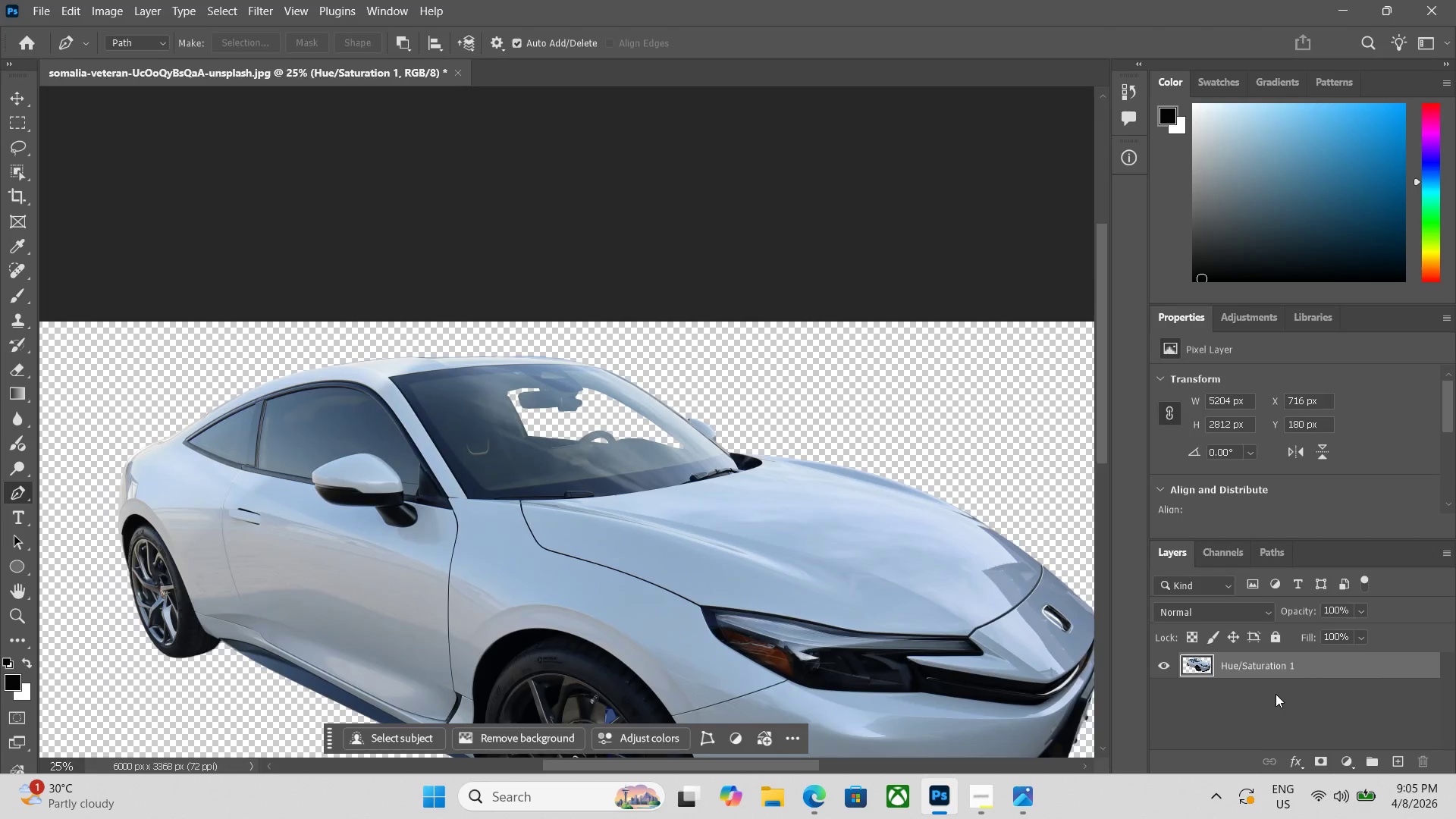 
key(Control+Equal)
 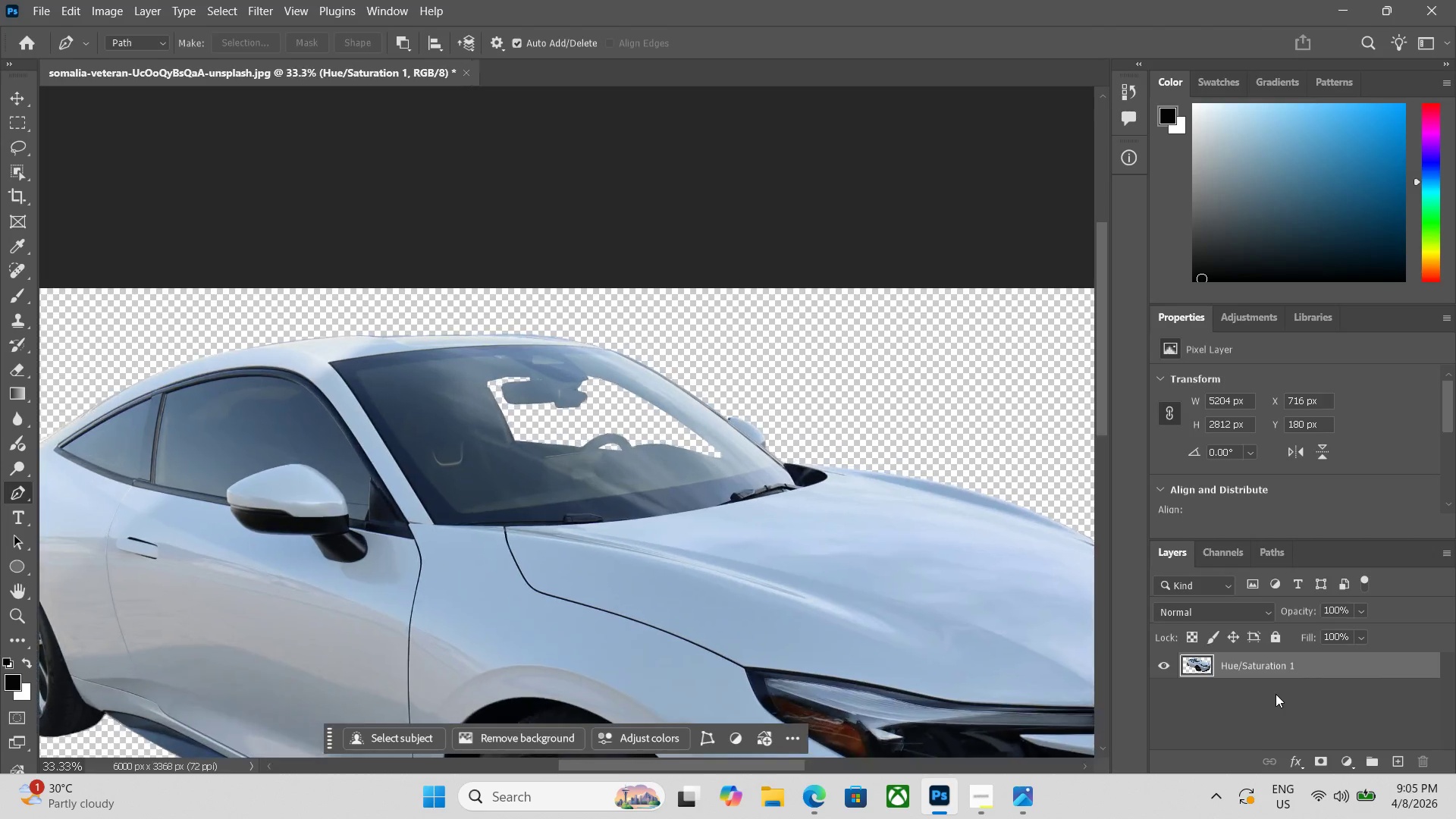 
key(Control+Minus)
 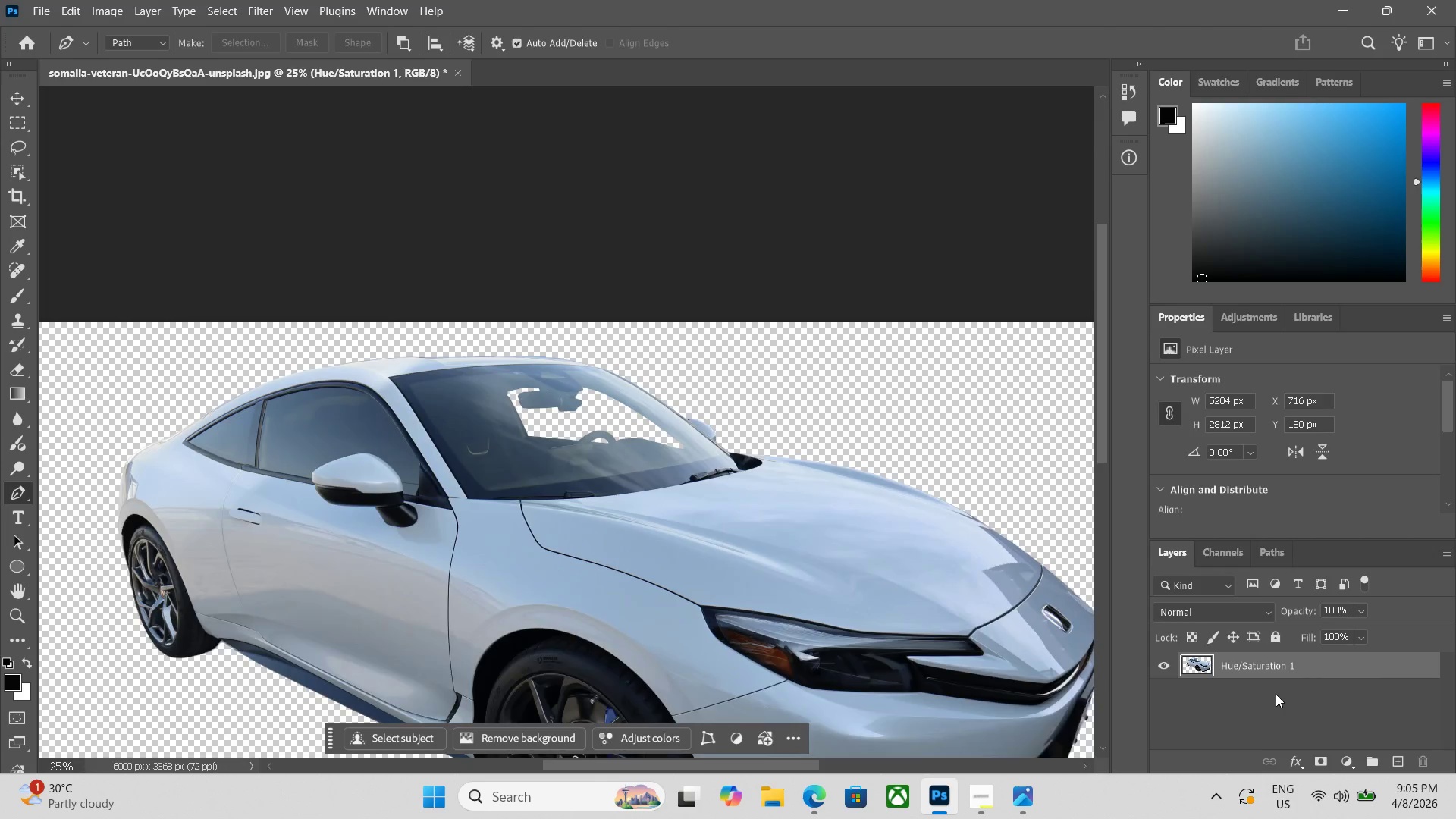 
key(Control+Equal)
 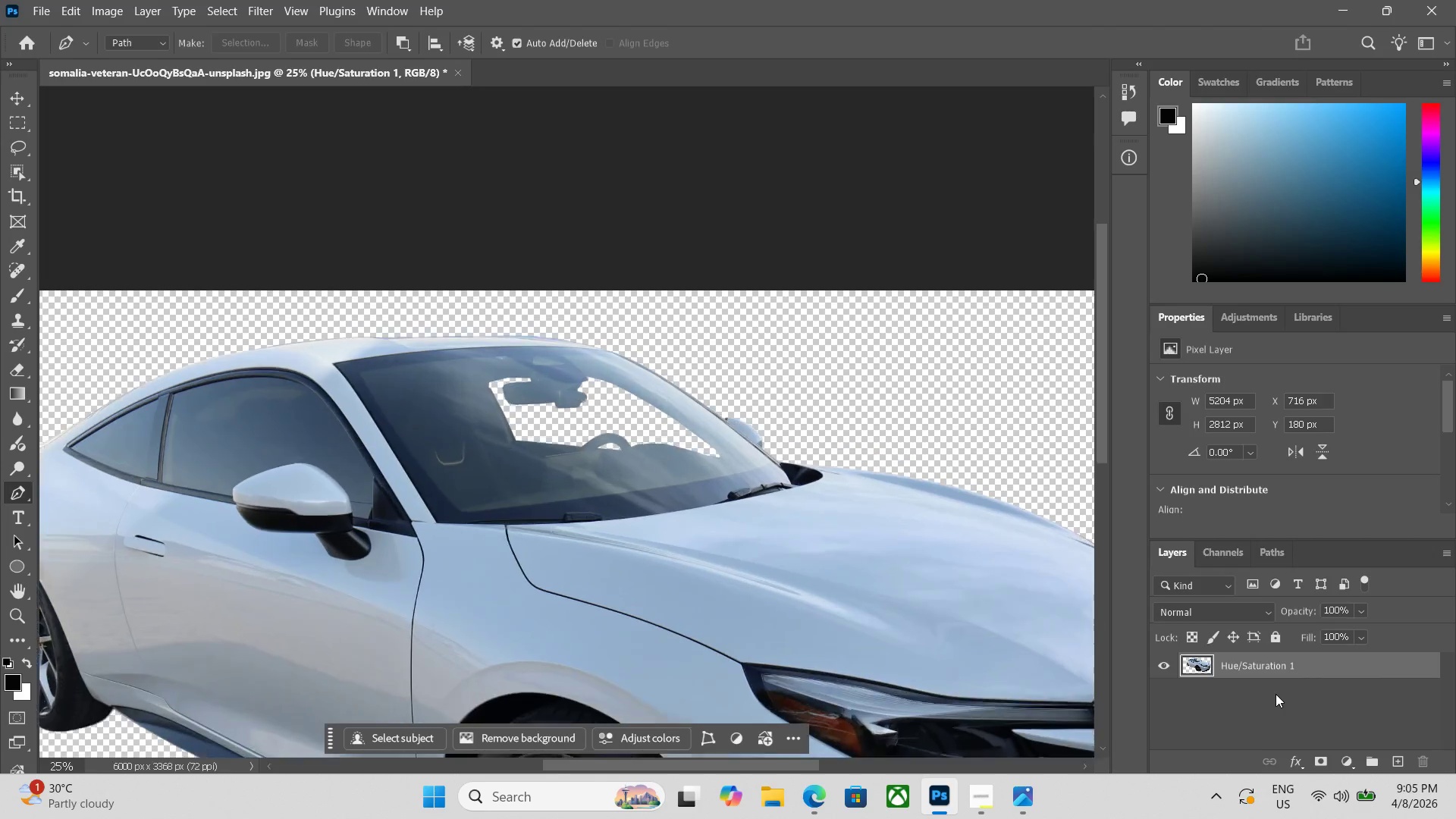 
key(Control+Minus)
 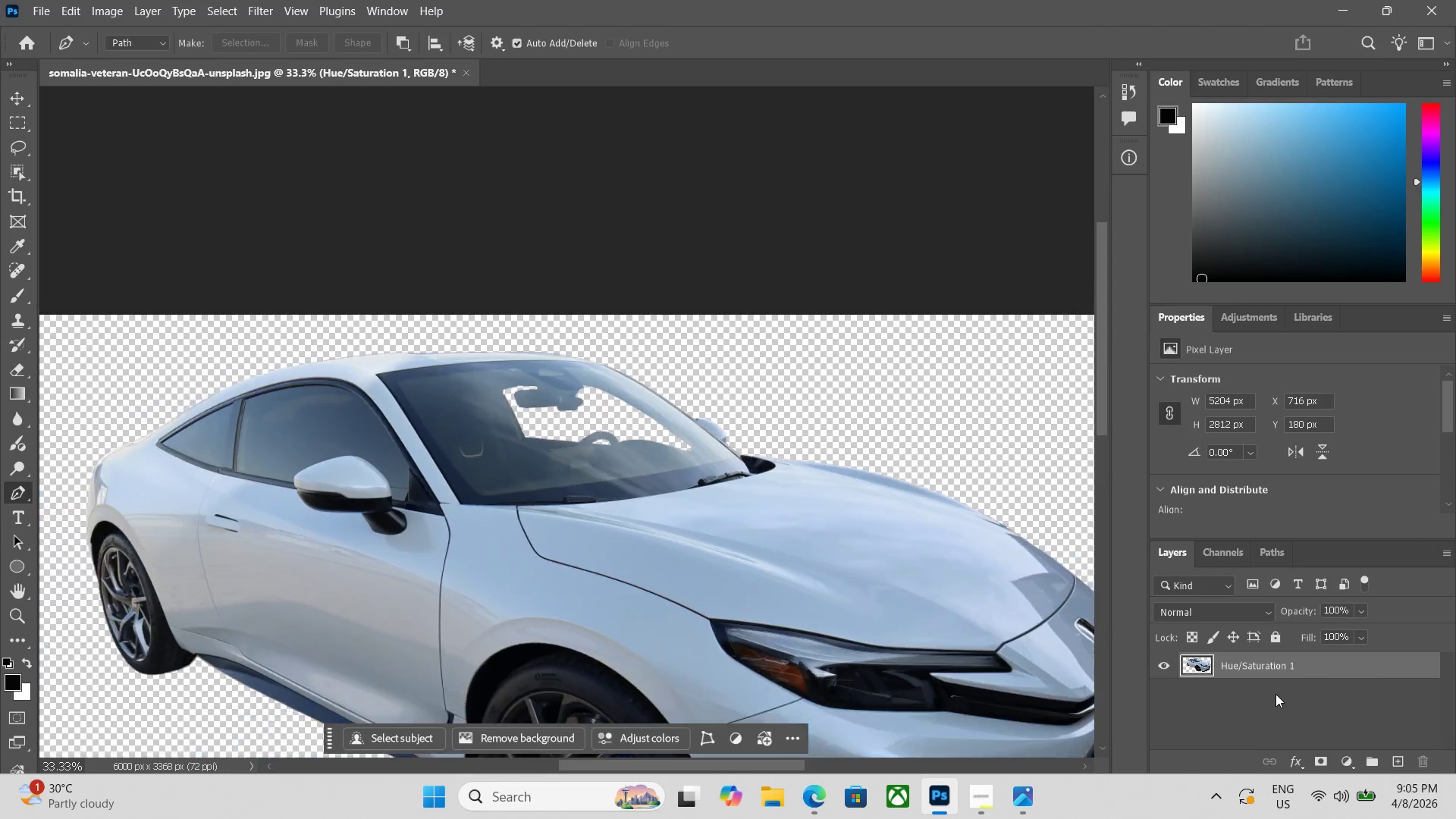 
key(Control+Equal)
 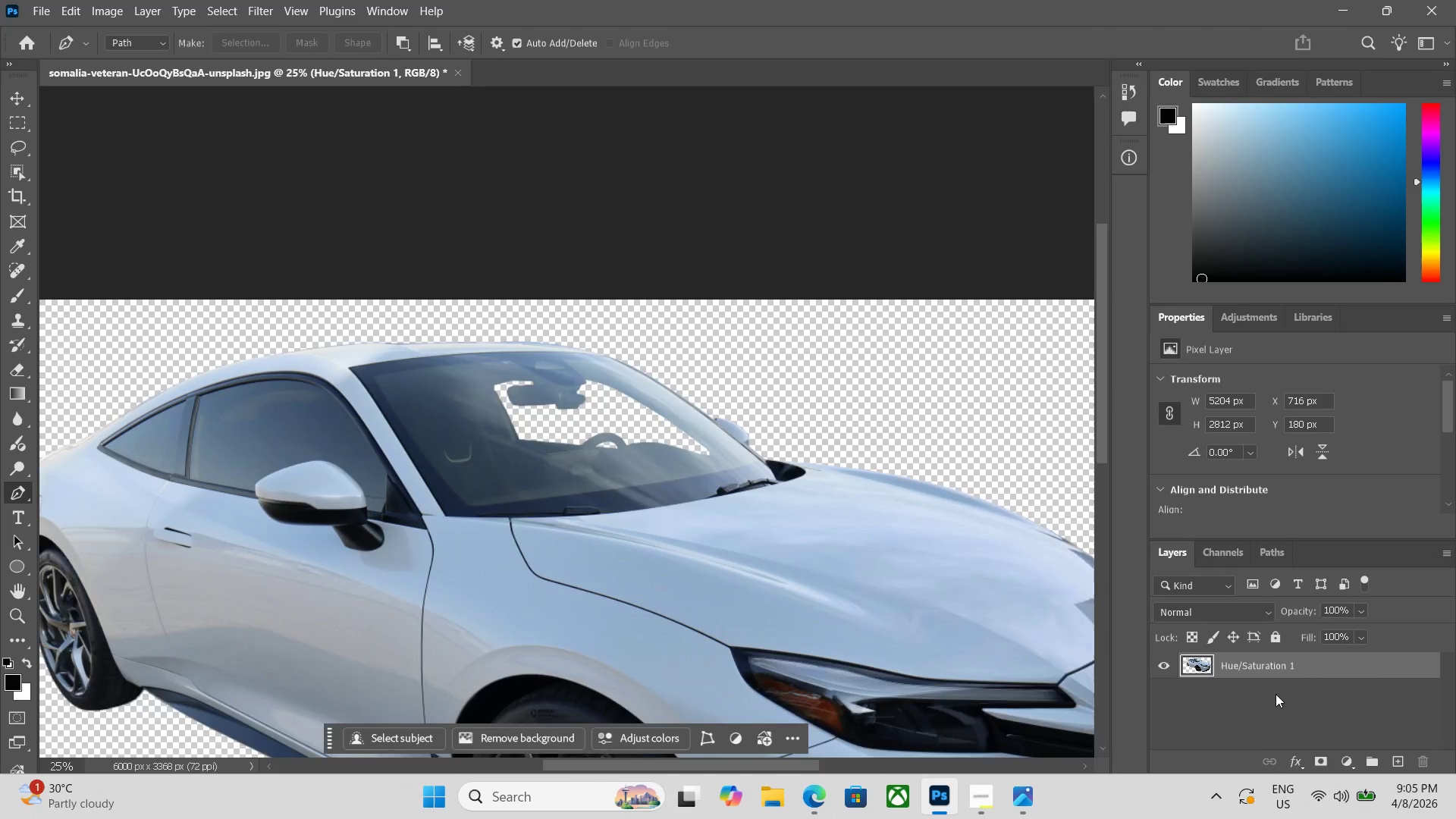 
key(Control+Minus)
 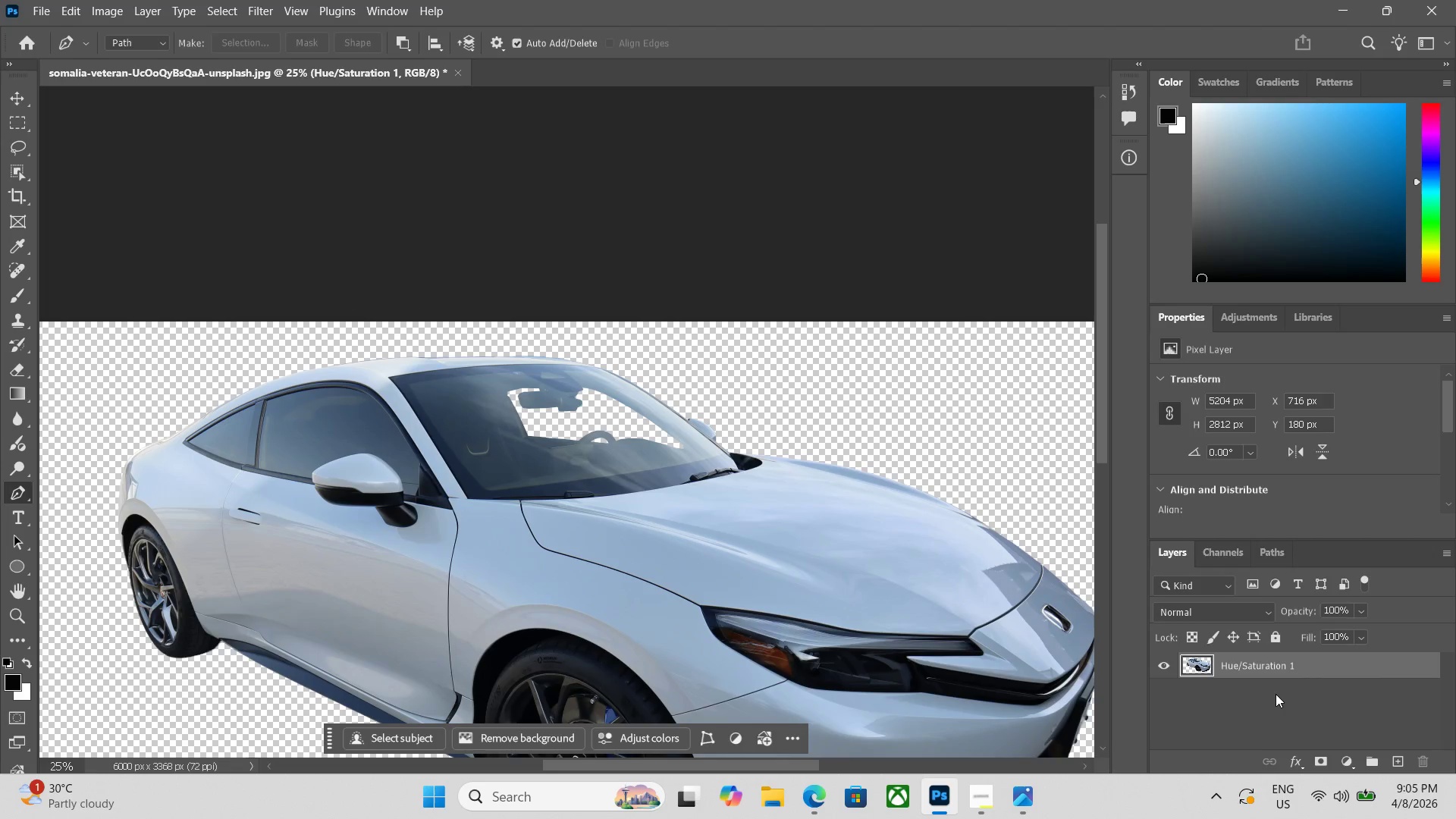 
key(Control+Equal)
 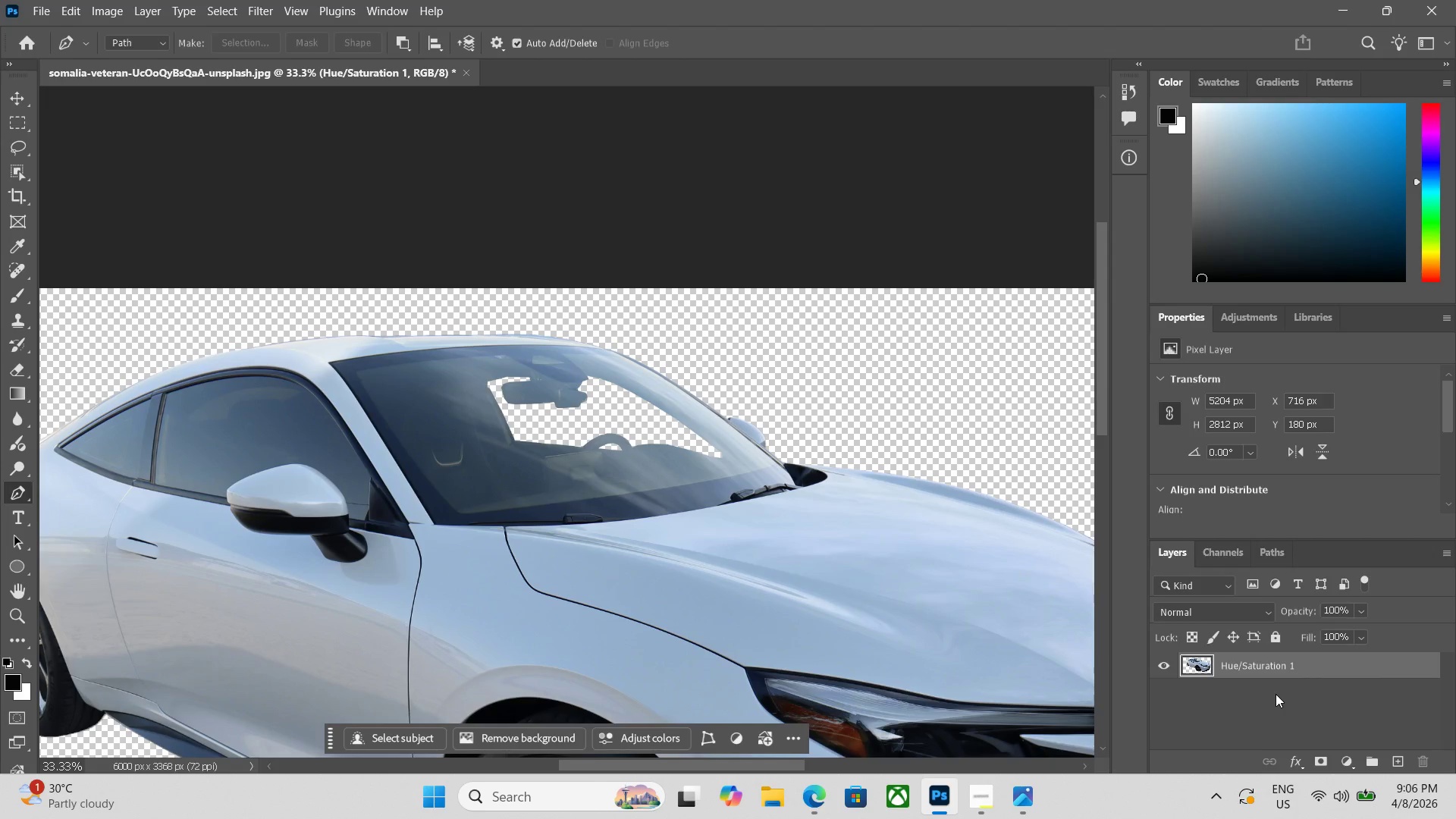 
wait(11.94)
 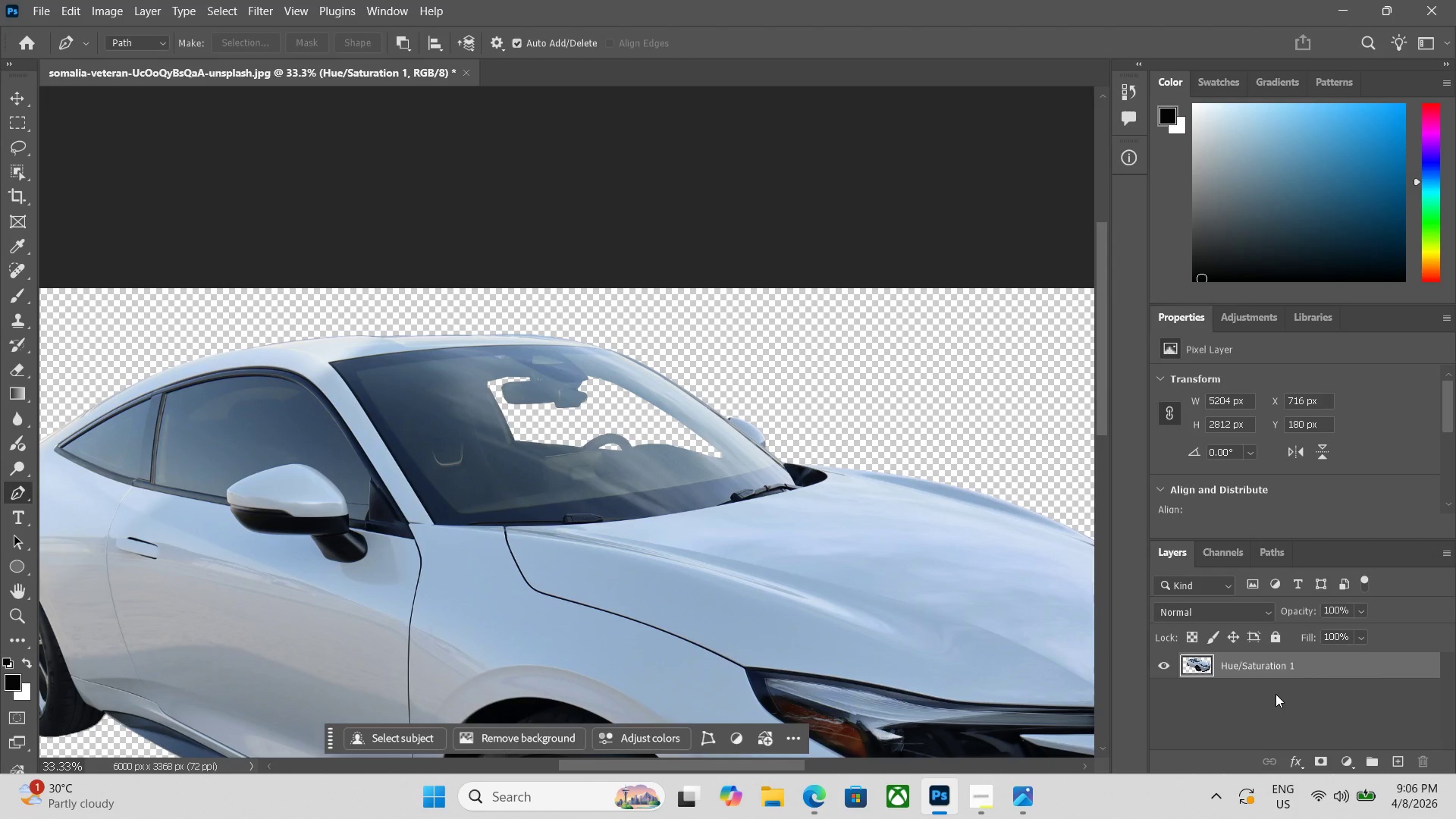 
key(Control+0)
 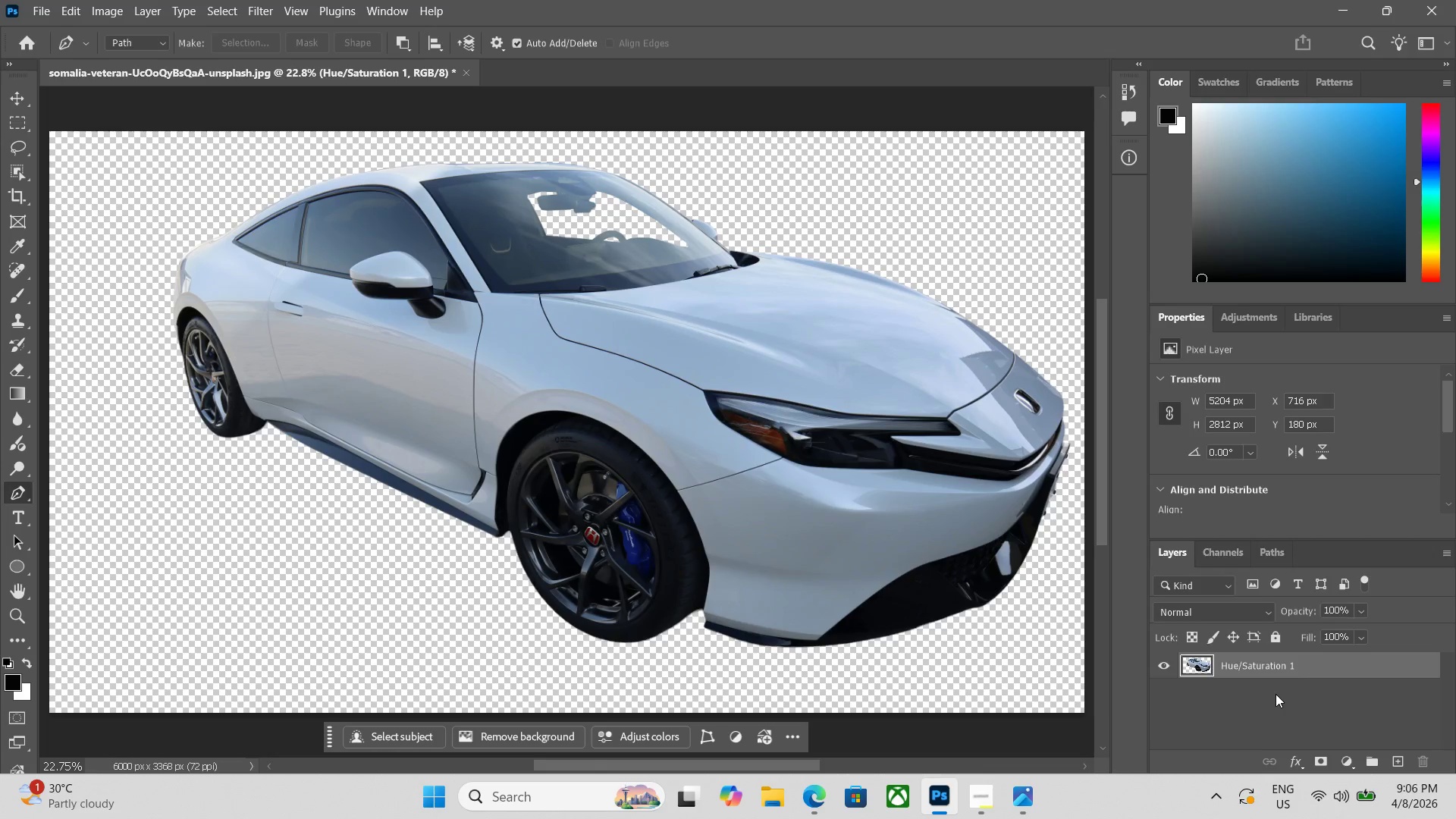 
key(Control+Minus)
 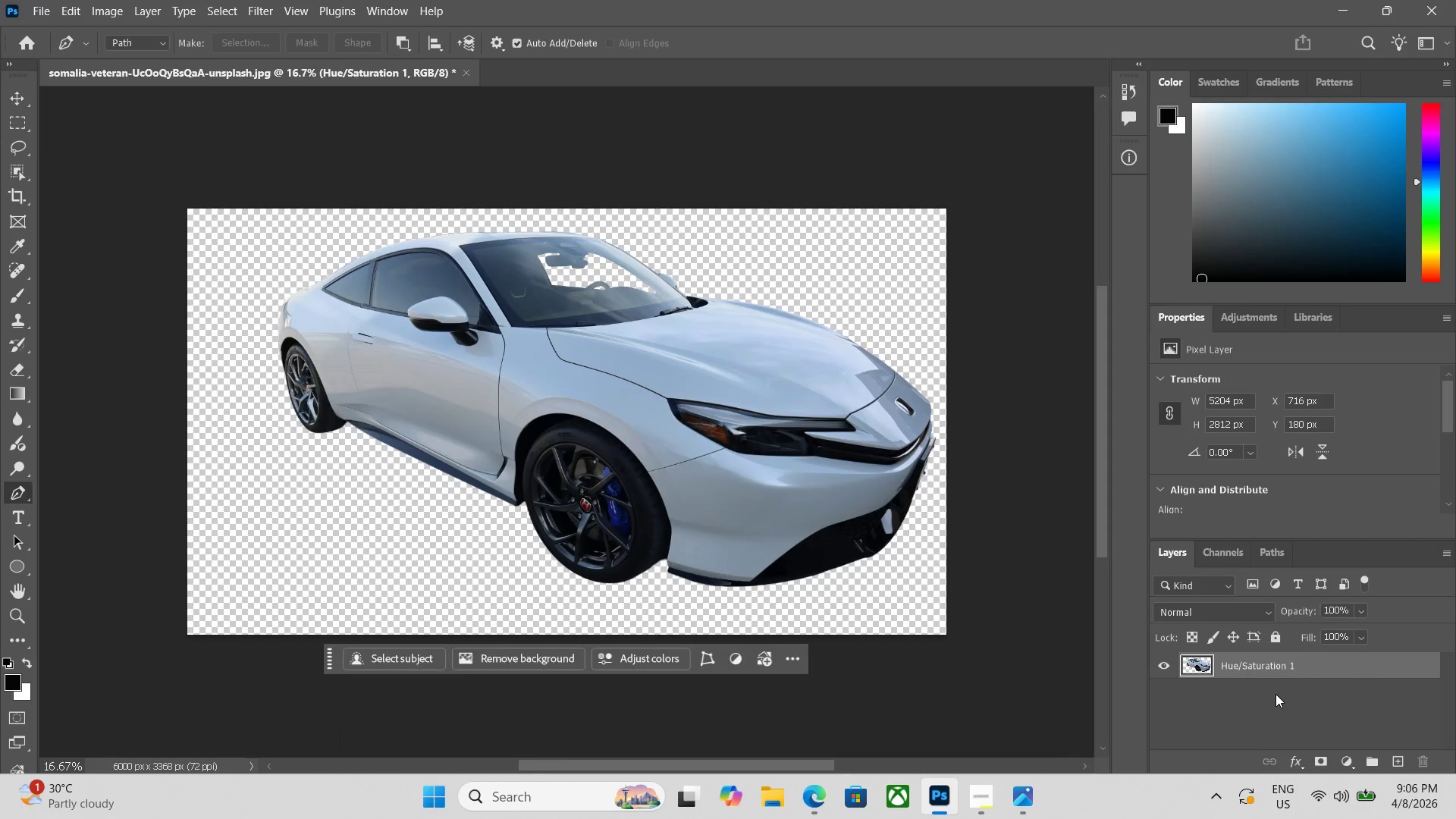 
key(Control+0)
 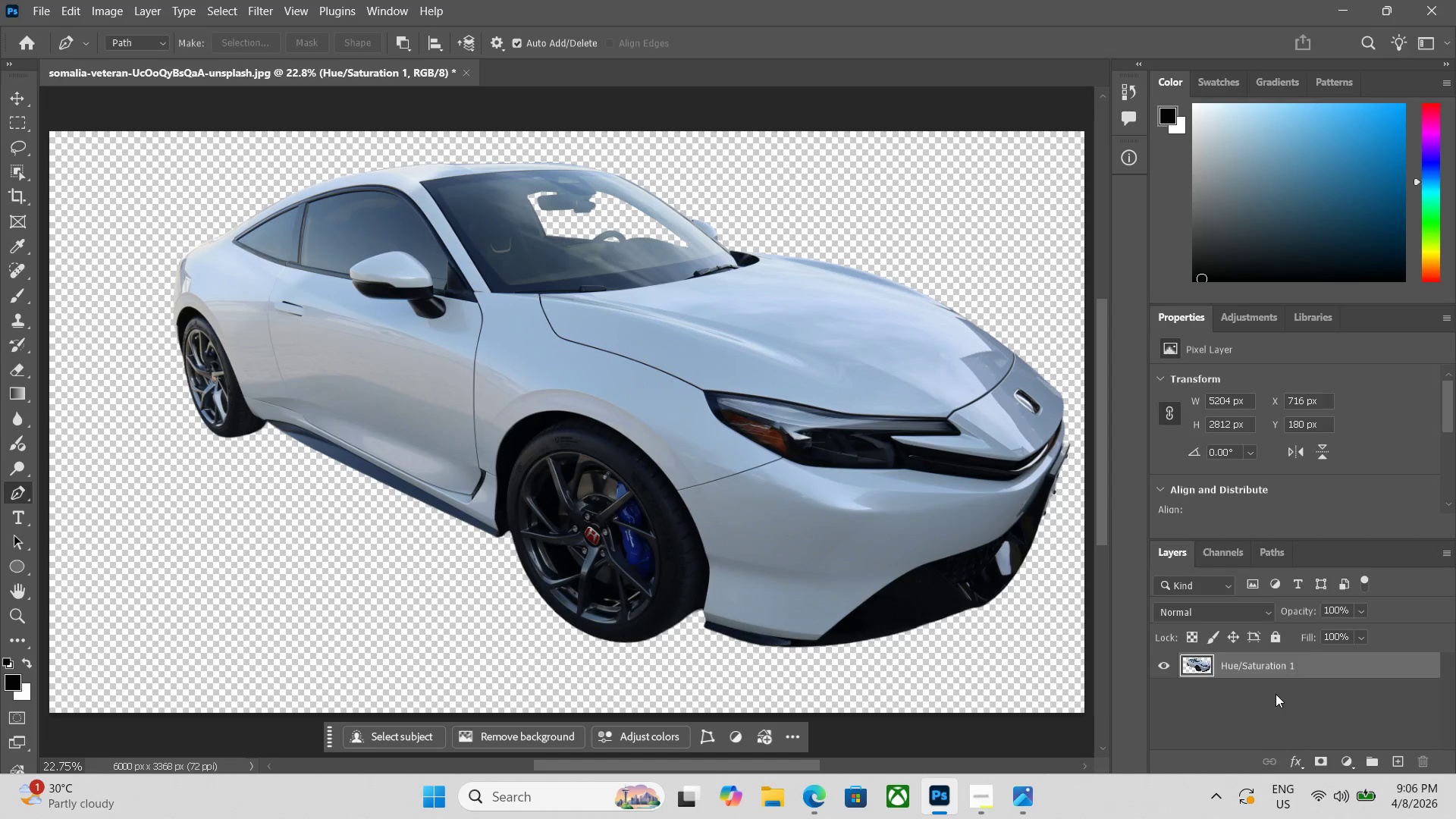 
key(Space)
 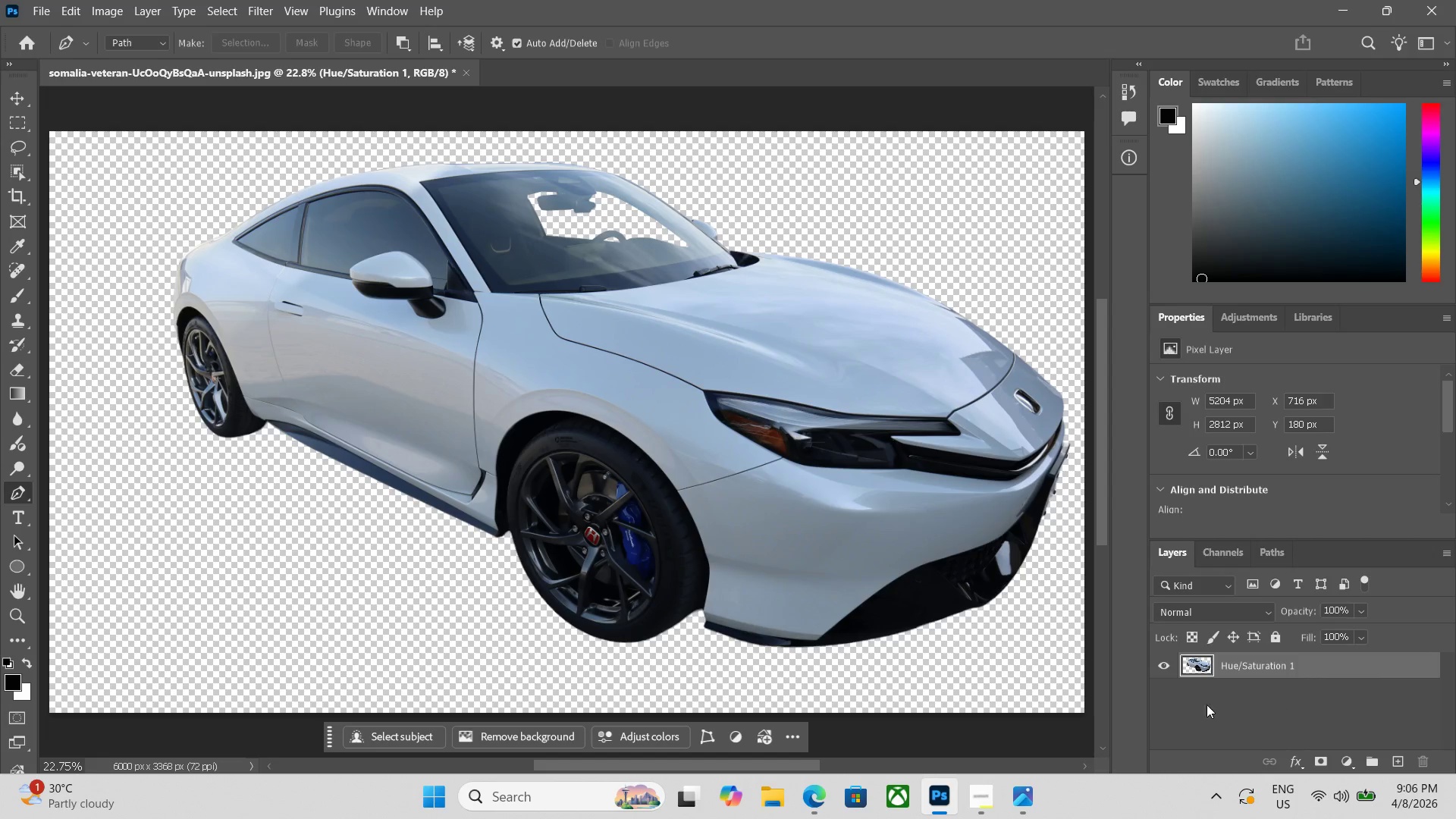 
key(Space)
 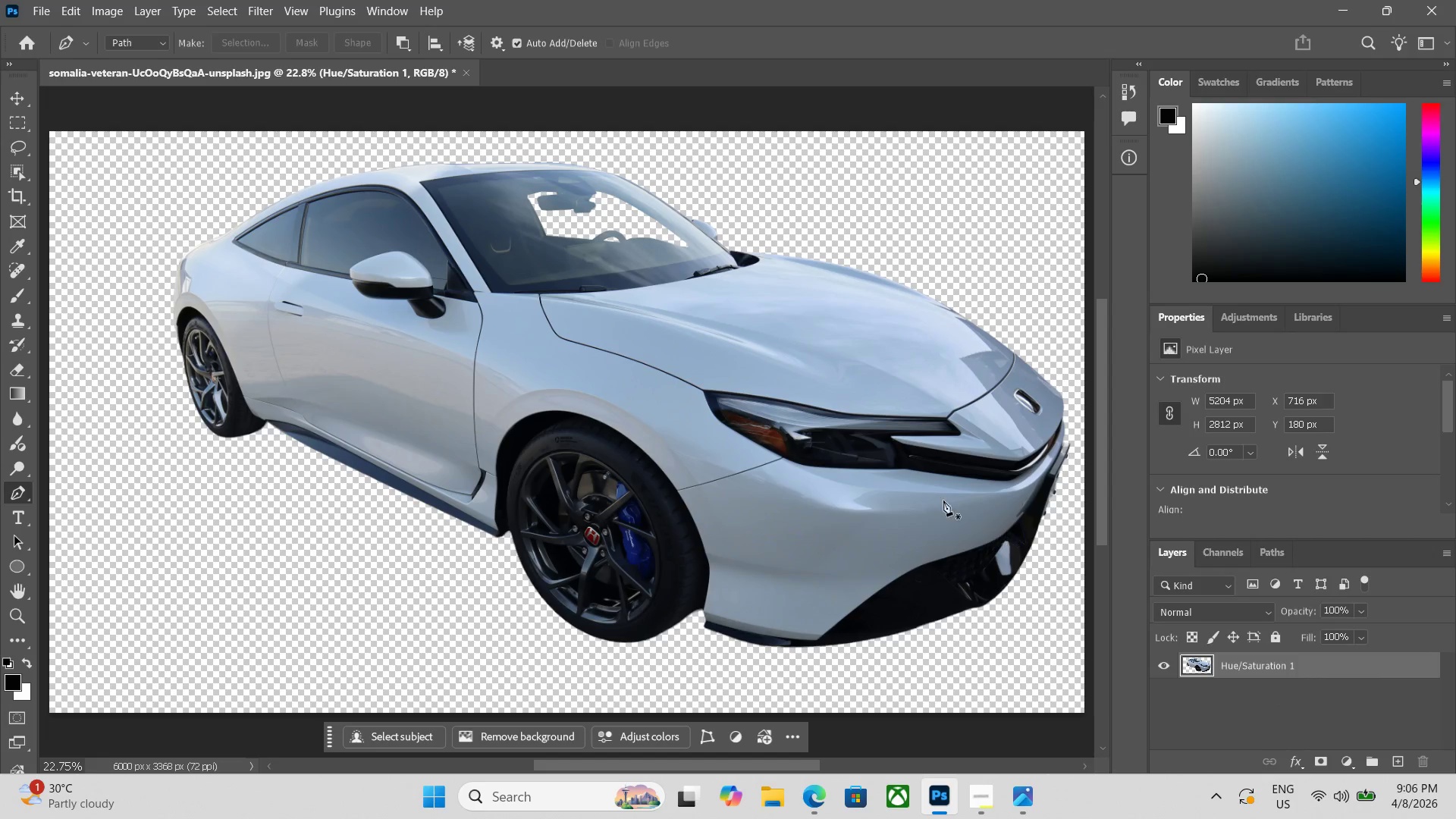 
hold_key(key=Space, duration=1.5)
 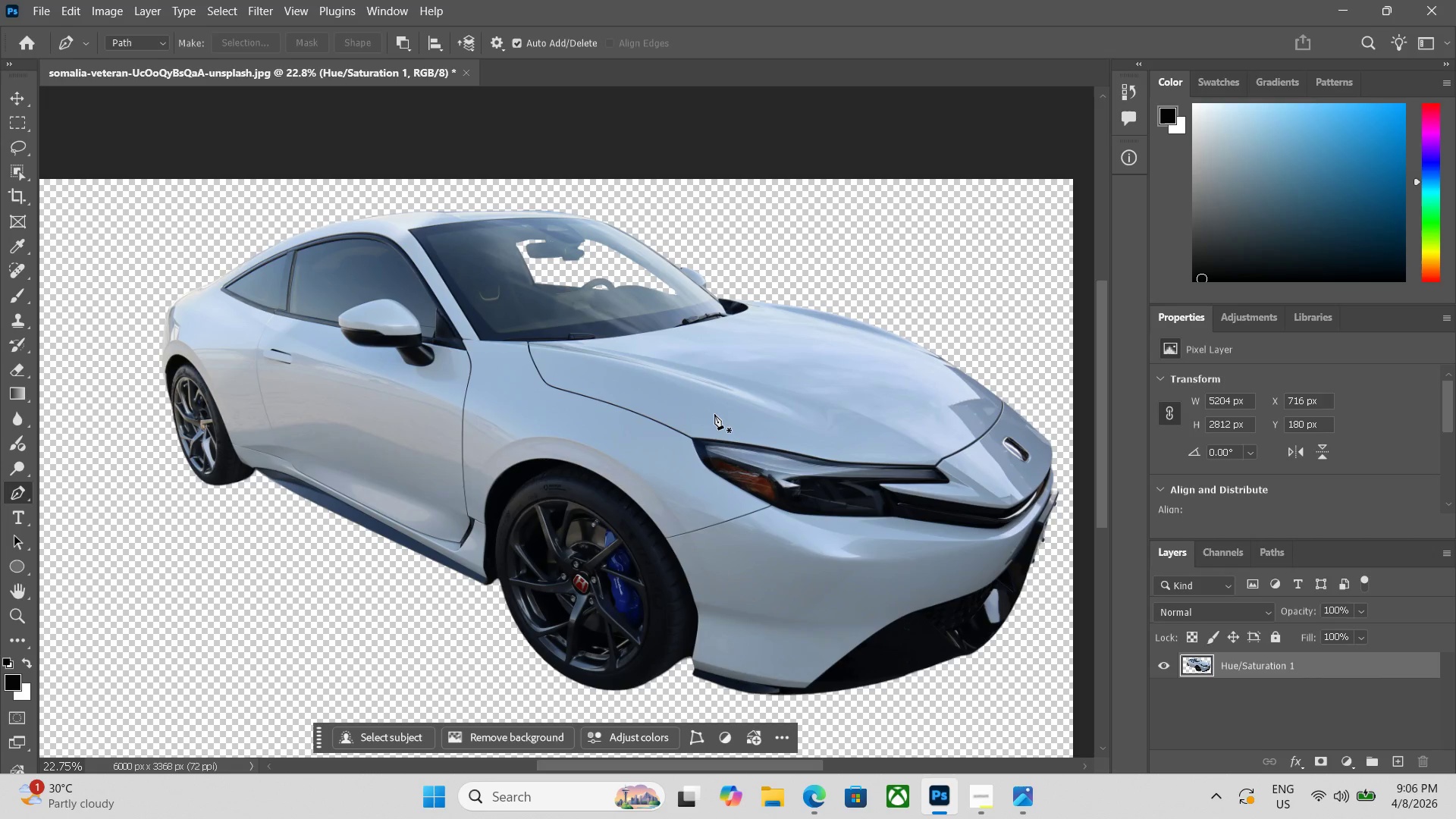 
left_click_drag(start_coordinate=[726, 366], to_coordinate=[714, 414])
 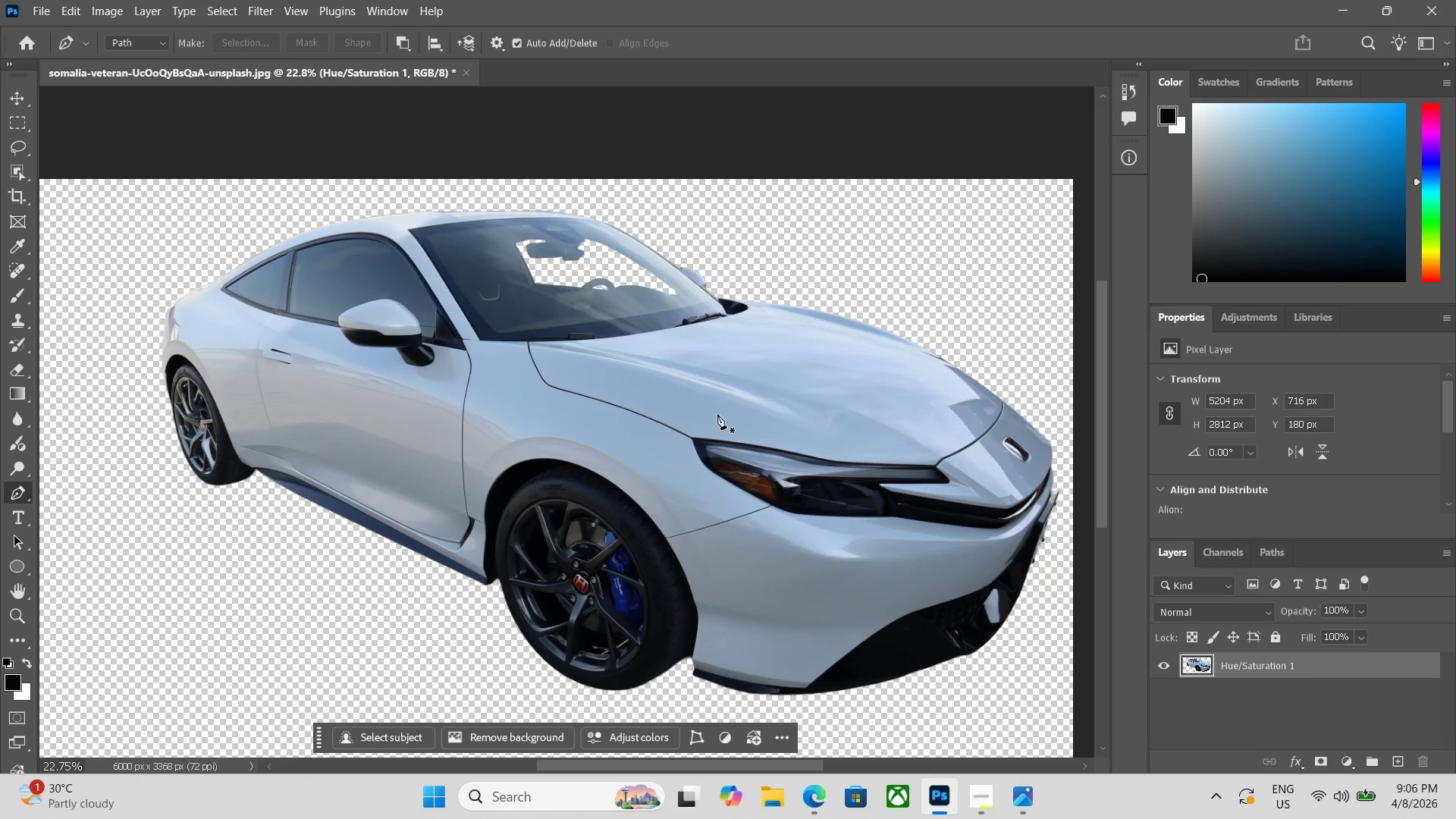 
hold_key(key=Space, duration=0.47)
 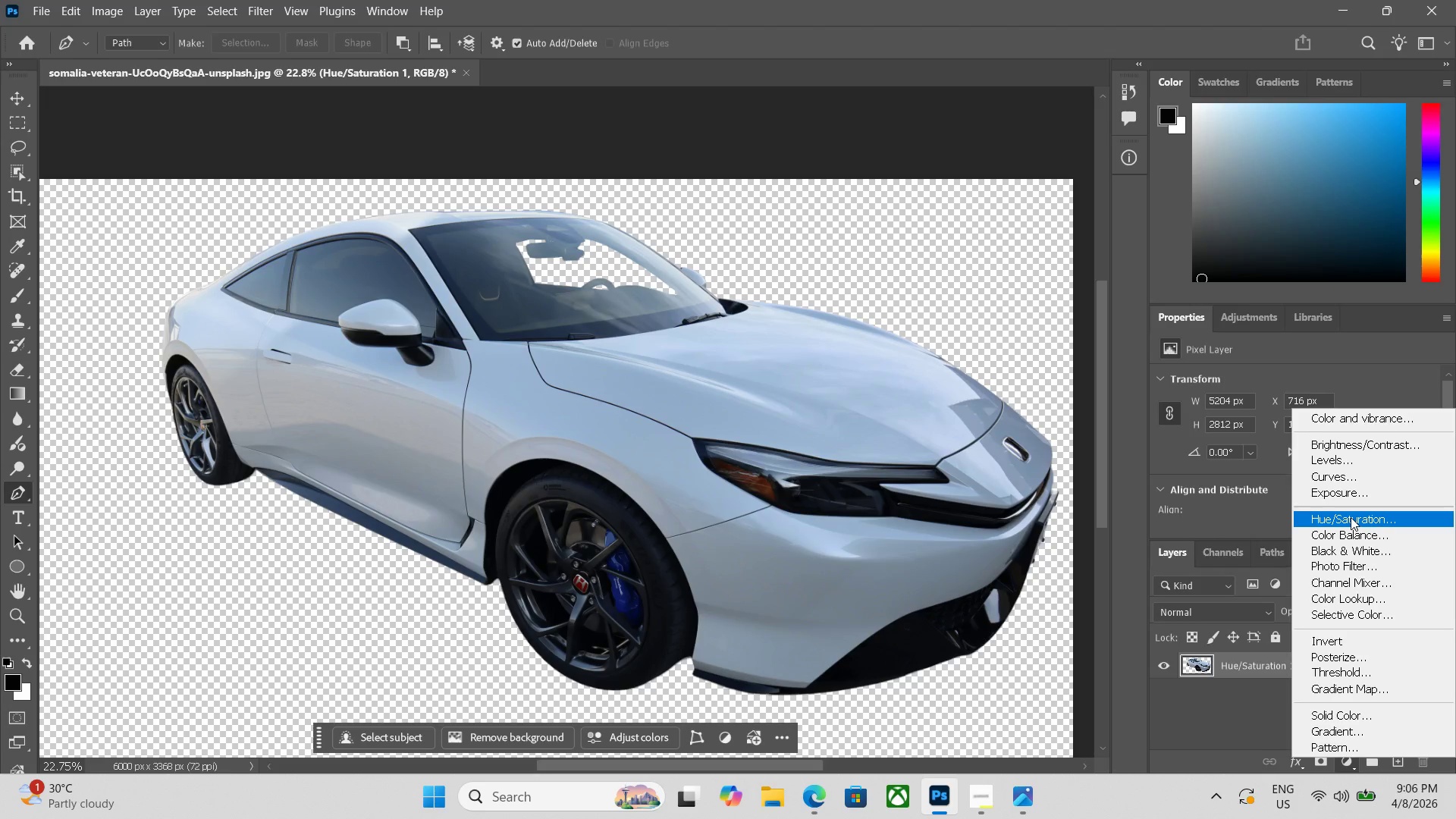 
wait(5.19)
 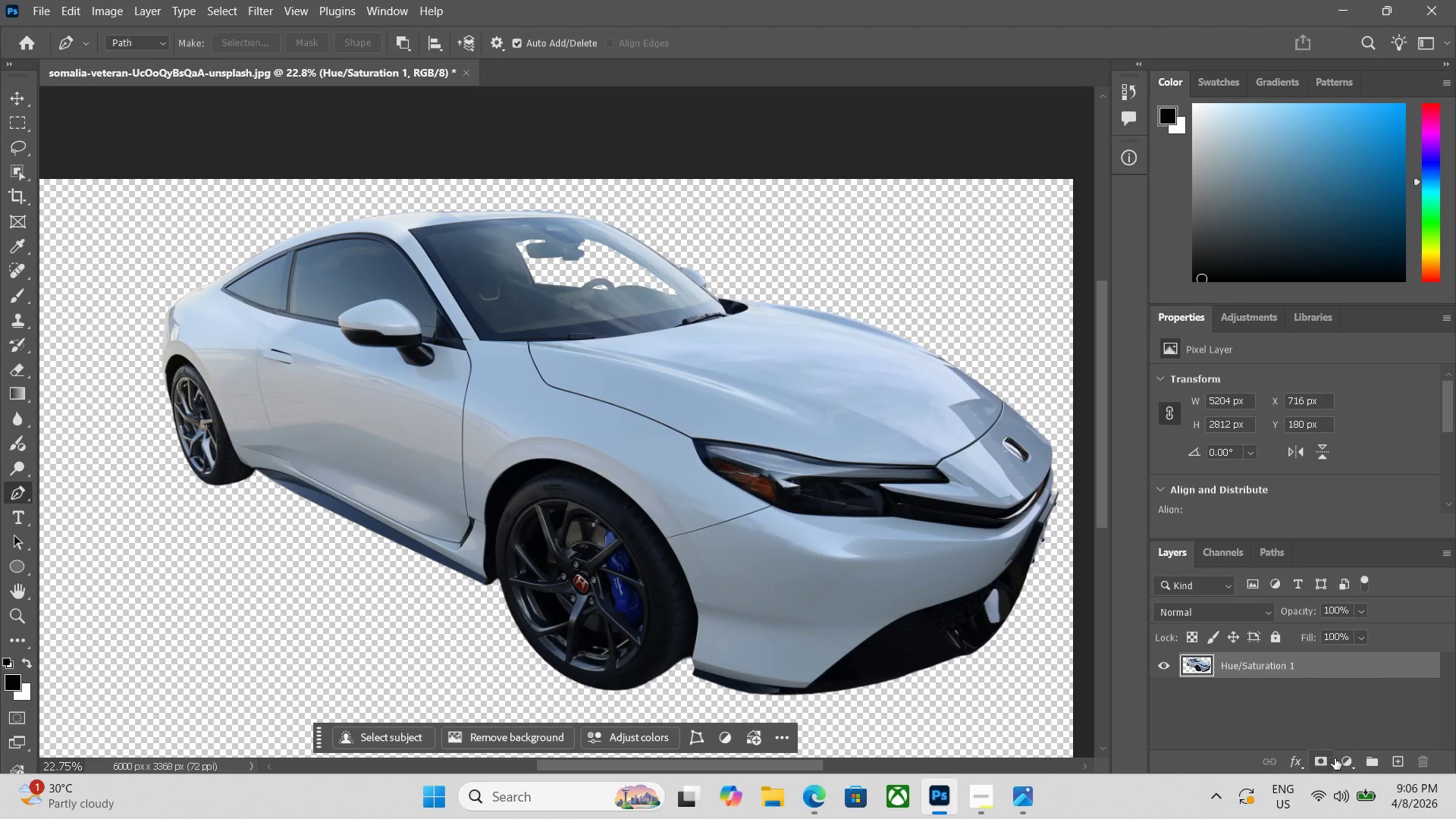 
left_click([1343, 460])
 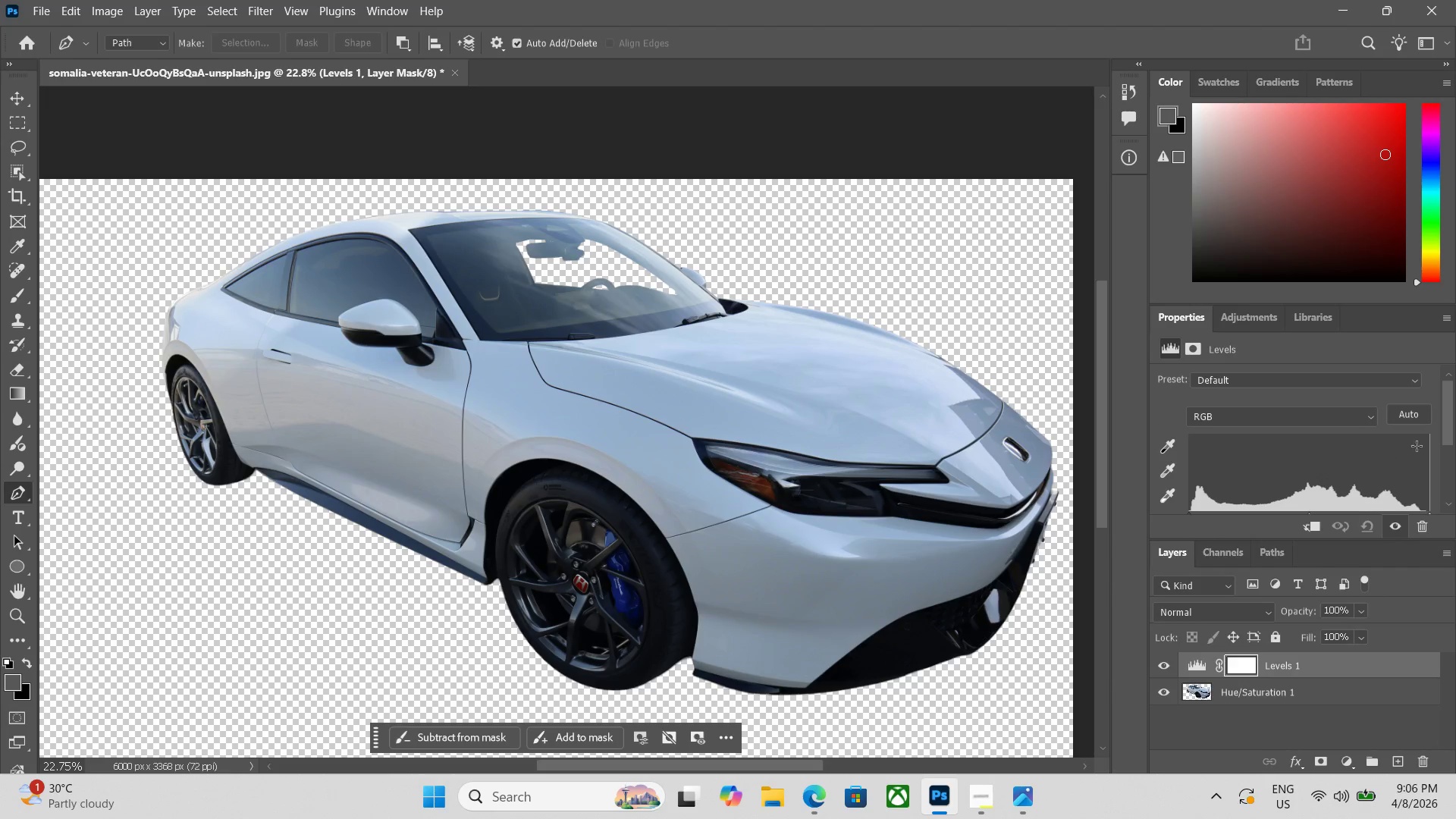 
left_click_drag(start_coordinate=[1444, 432], to_coordinate=[1448, 461])
 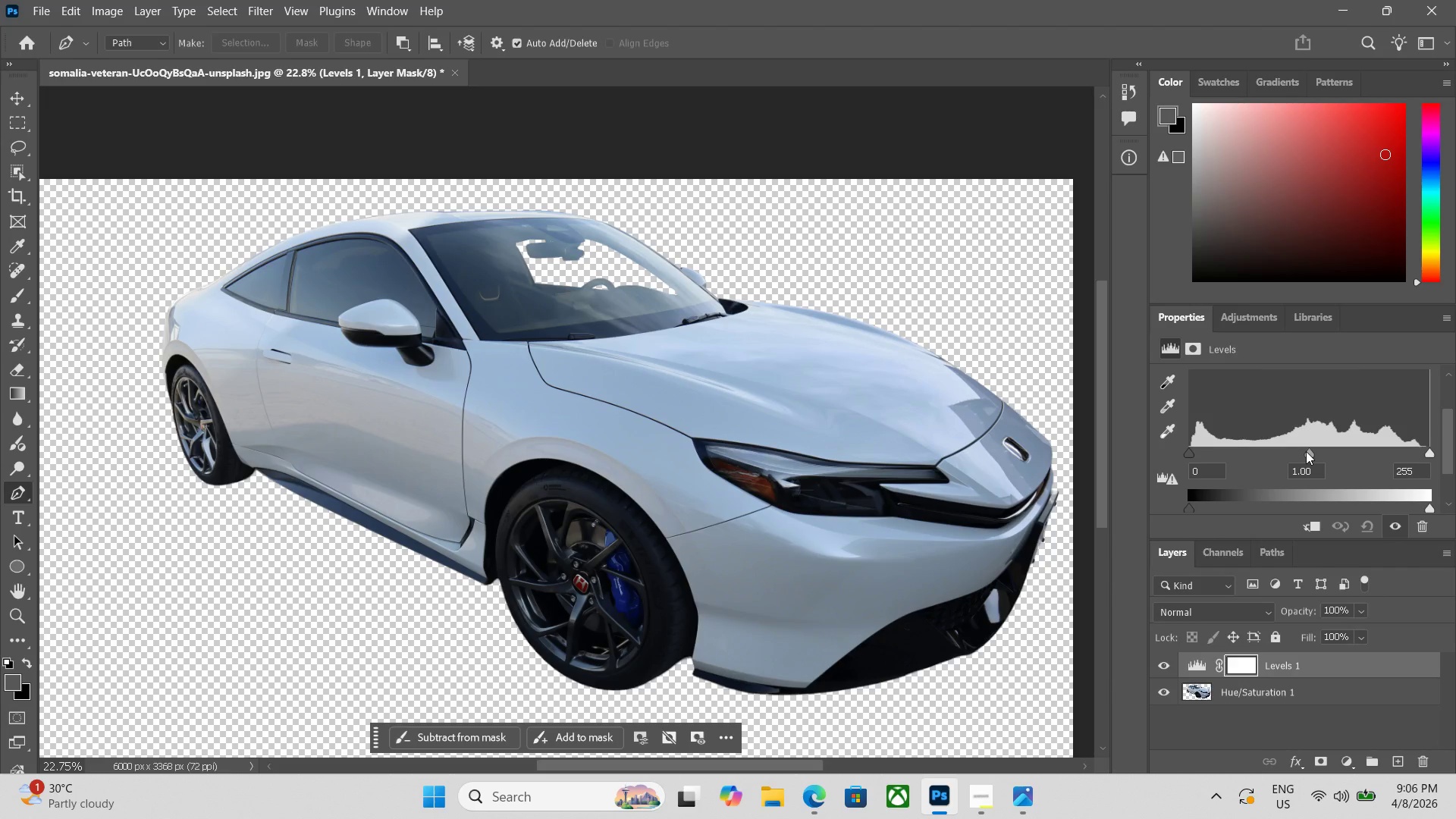 
left_click_drag(start_coordinate=[1306, 451], to_coordinate=[1289, 450])
 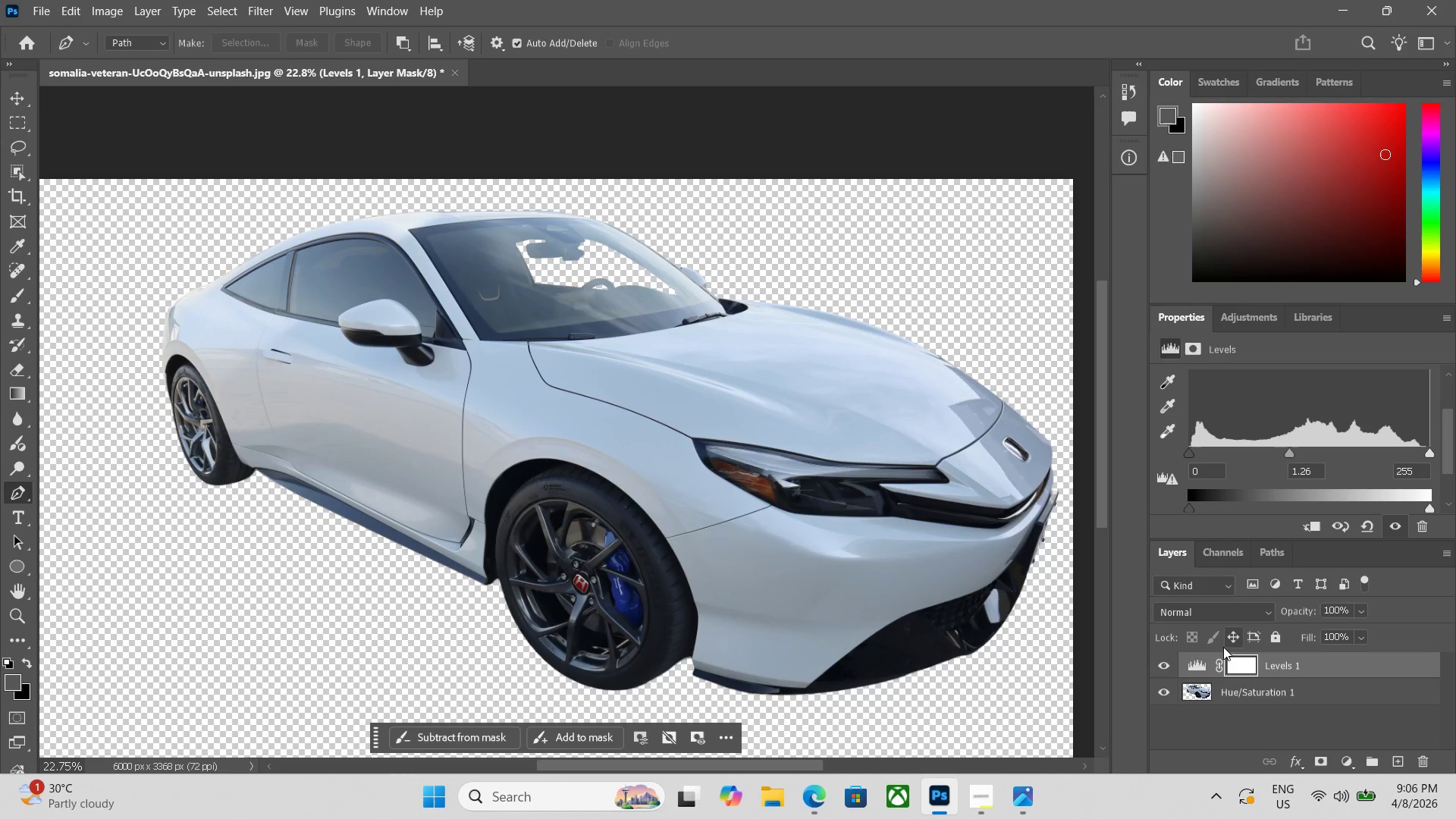 
left_click([1169, 667])
 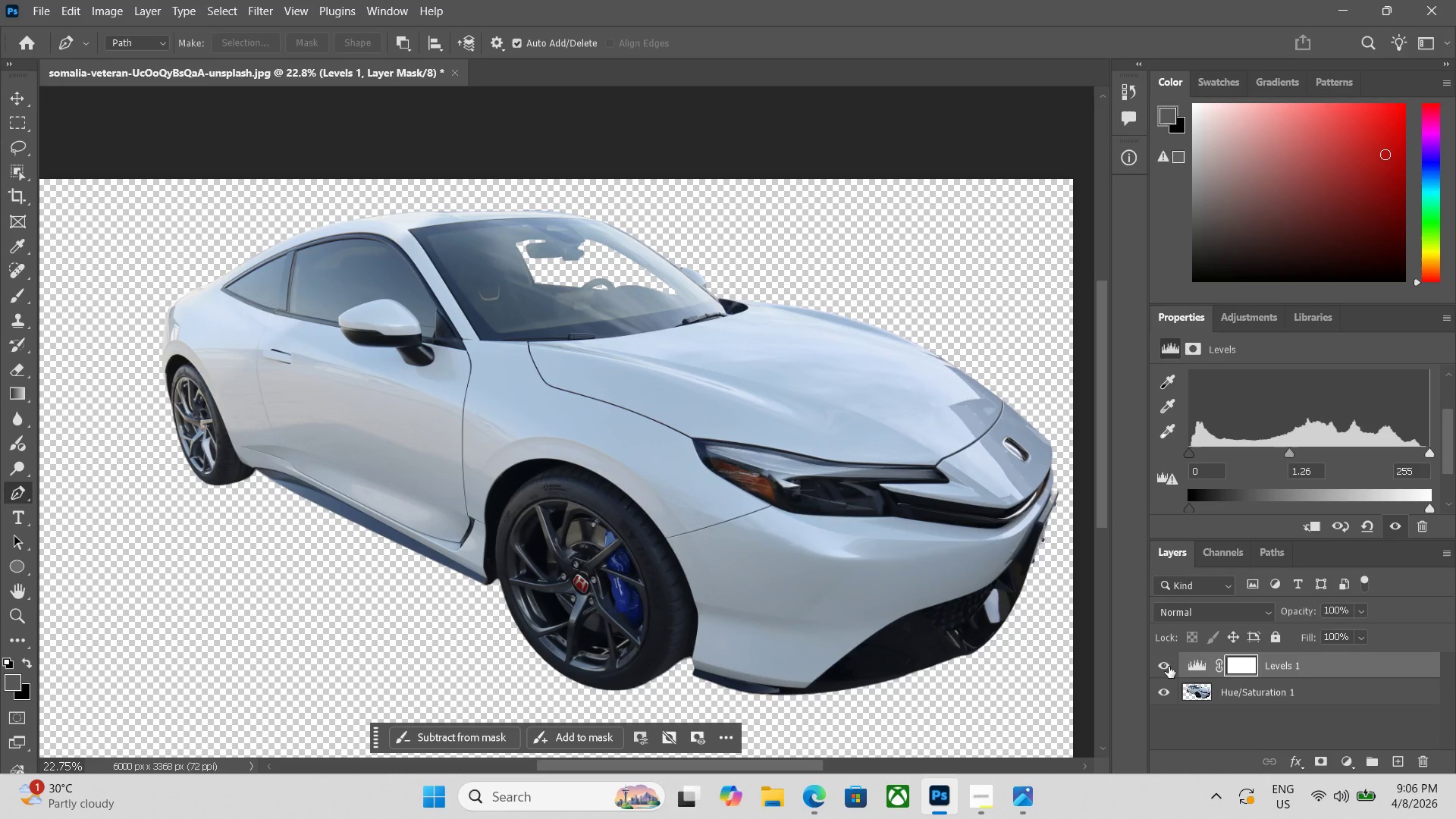 
key(Control+Minus)
 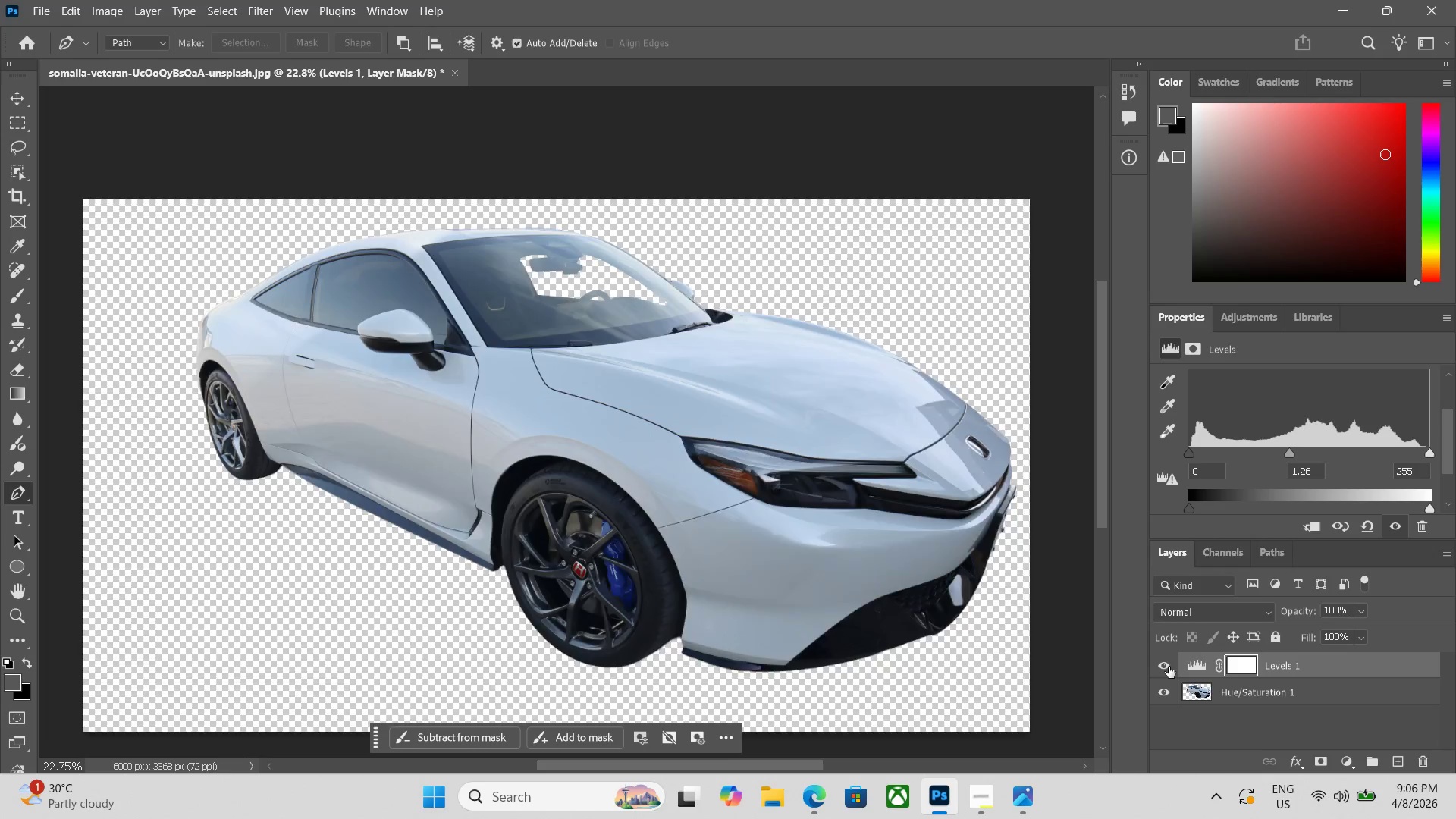 
key(Control+Minus)
 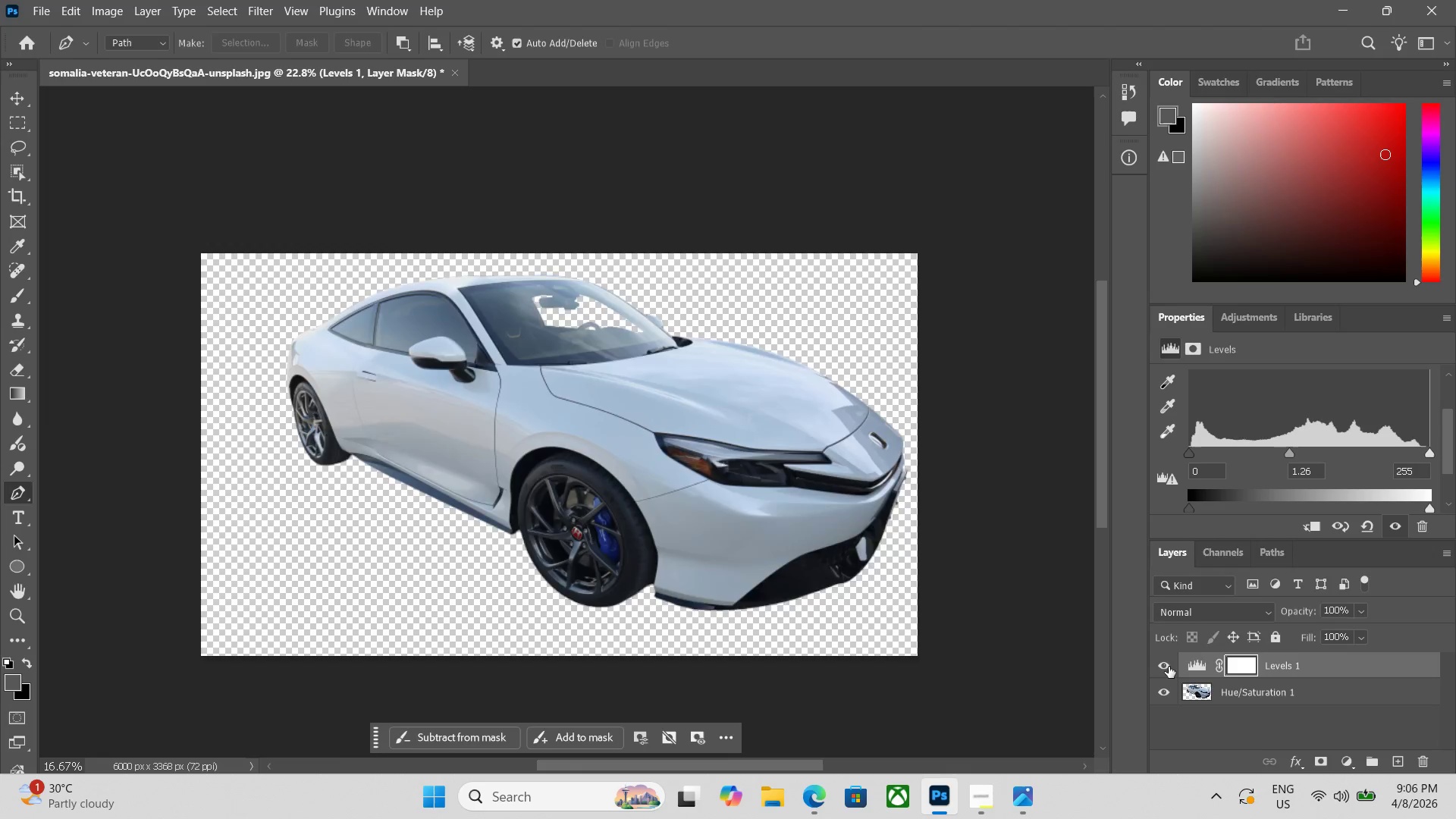 
key(Control+Minus)
 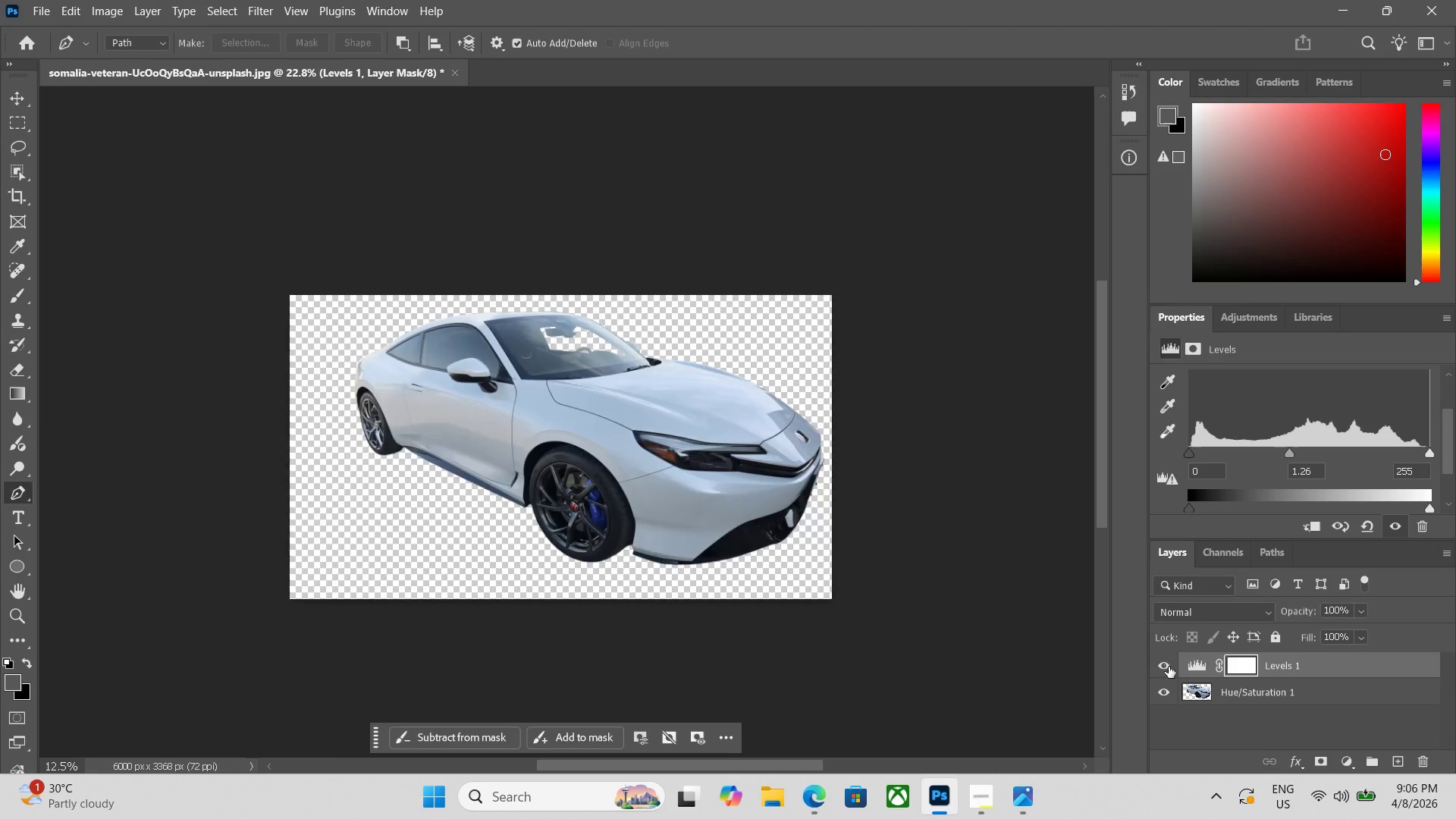 
key(Control+Equal)
 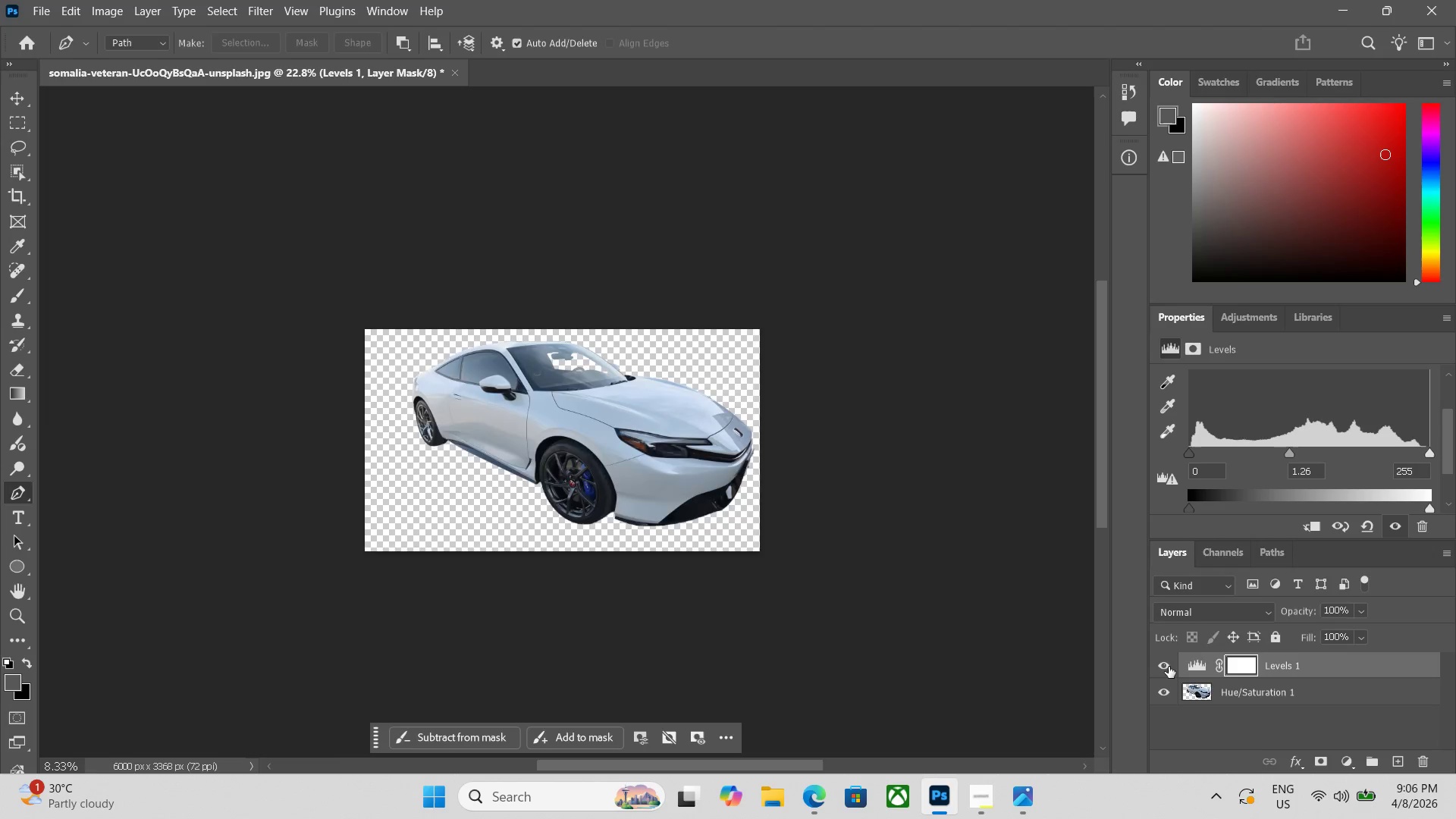 
key(Control+Equal)
 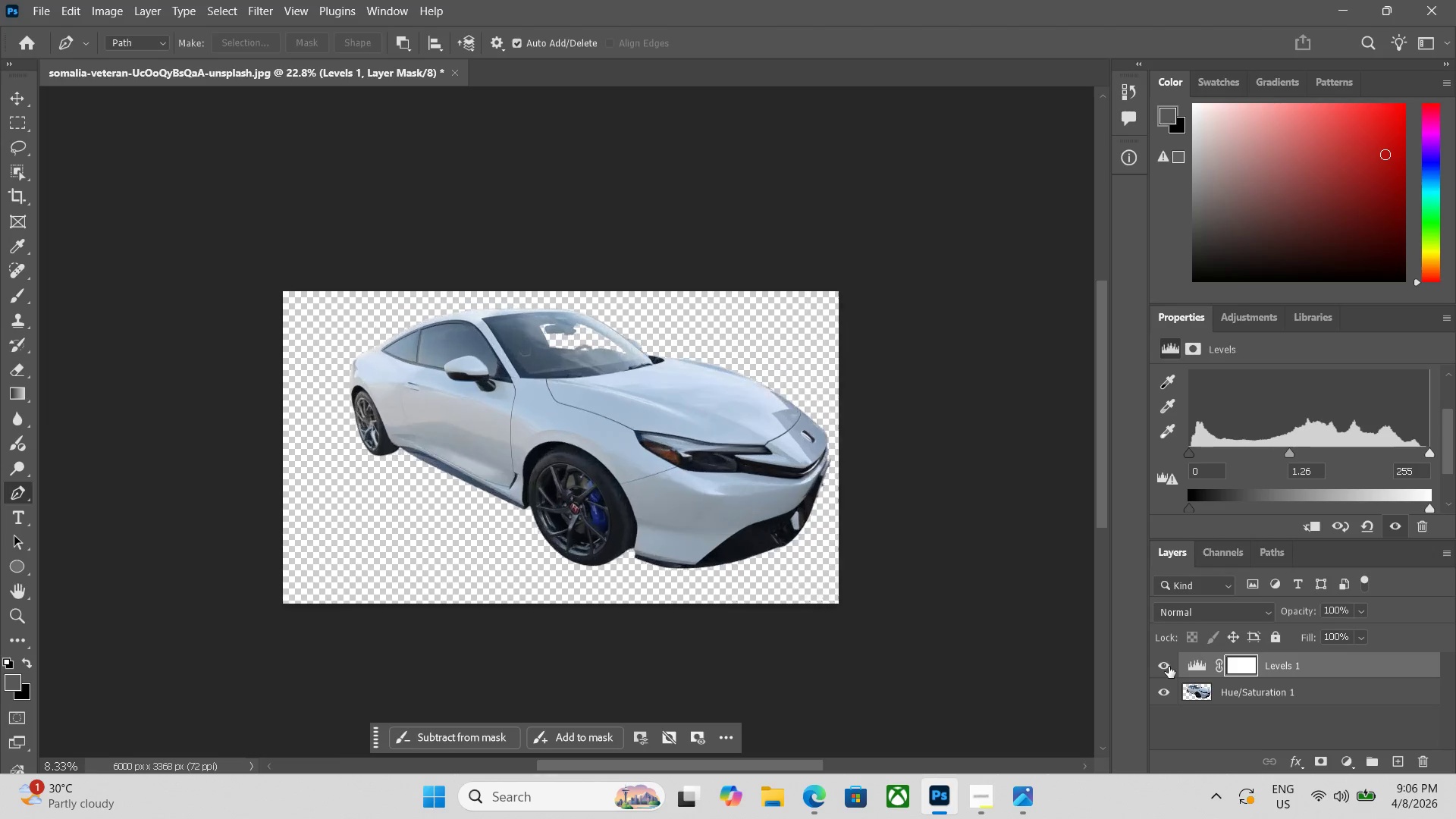 
key(Control+Equal)
 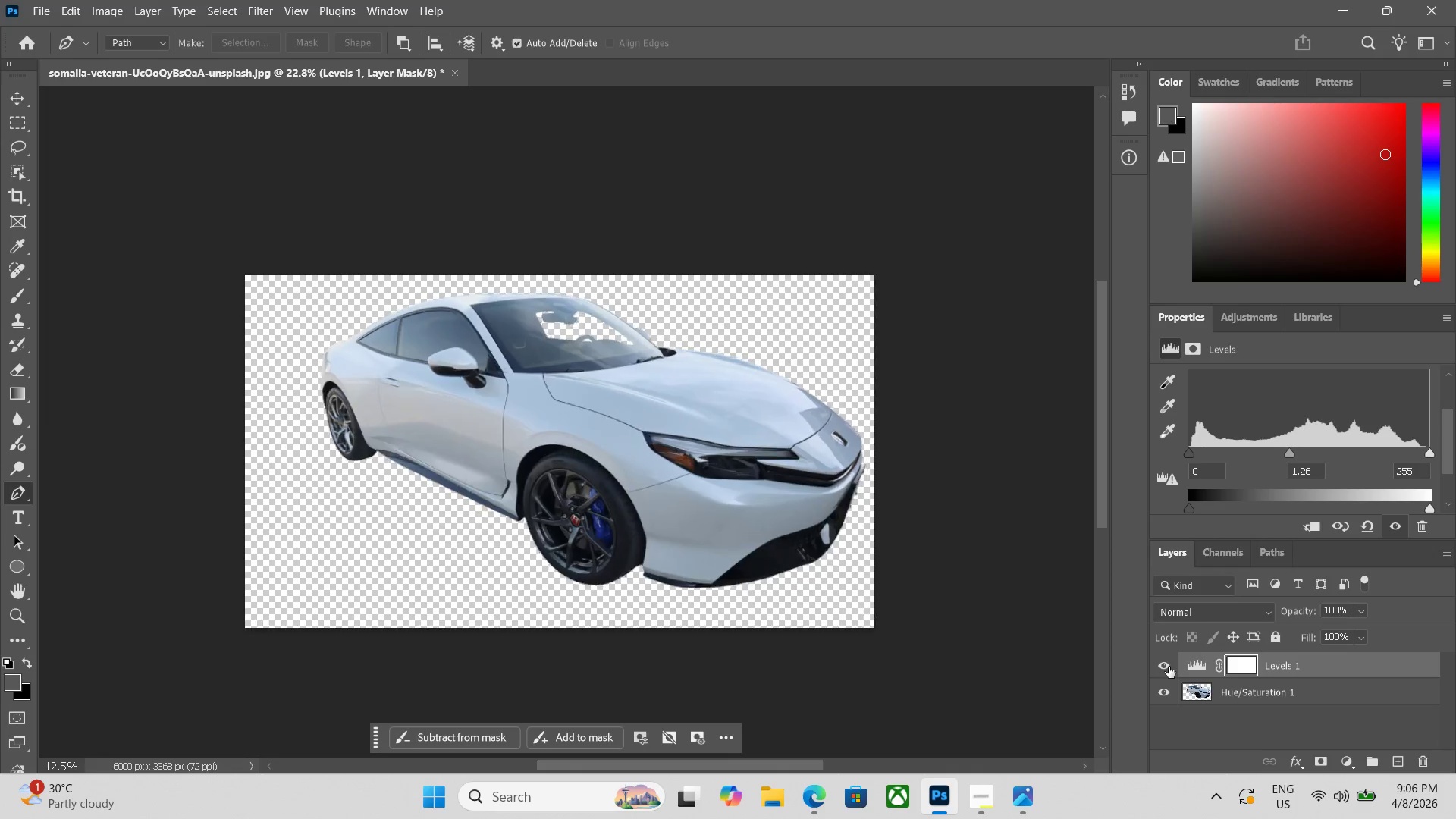 
key(Control+Equal)
 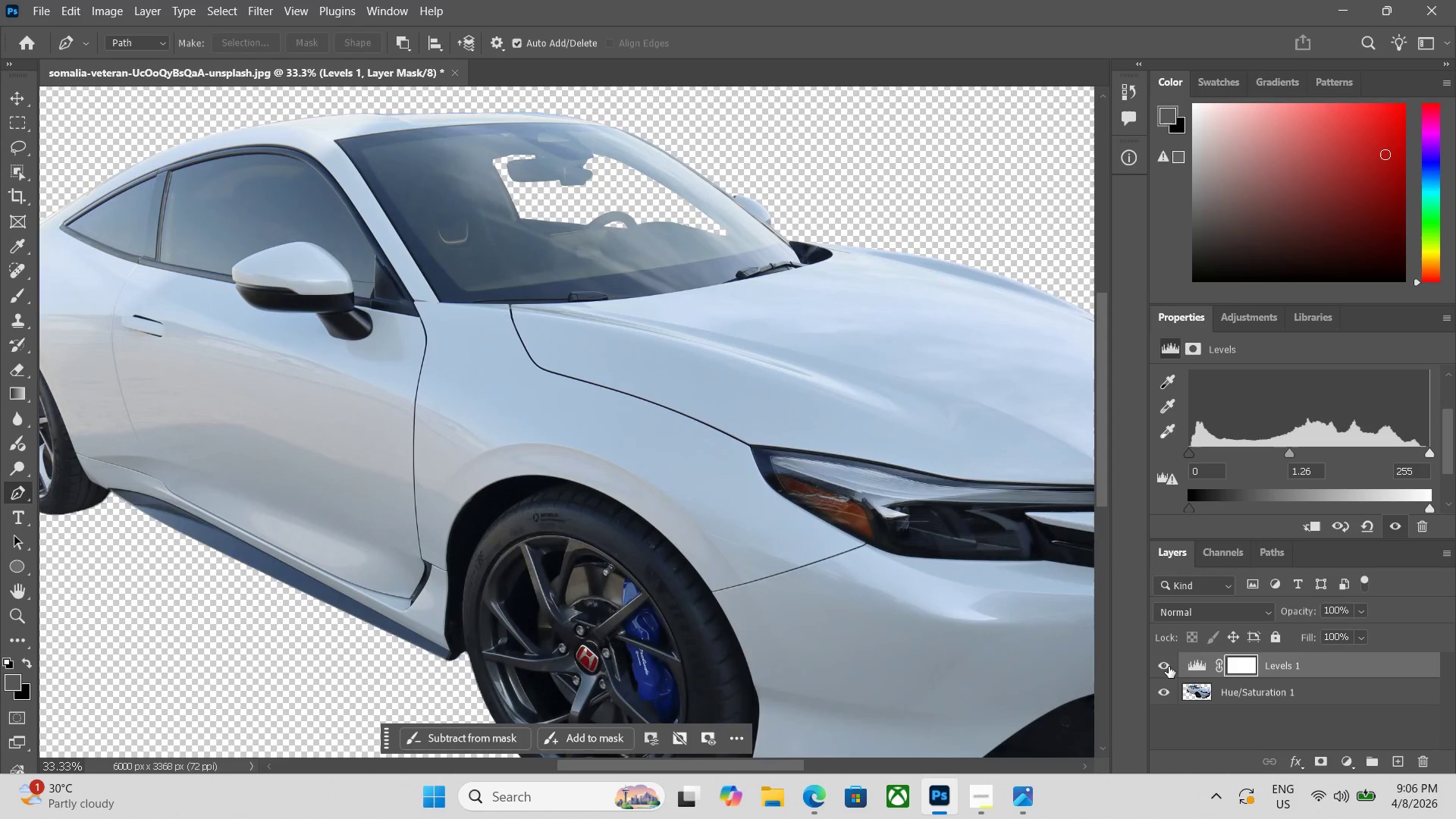 
key(Control+Minus)
 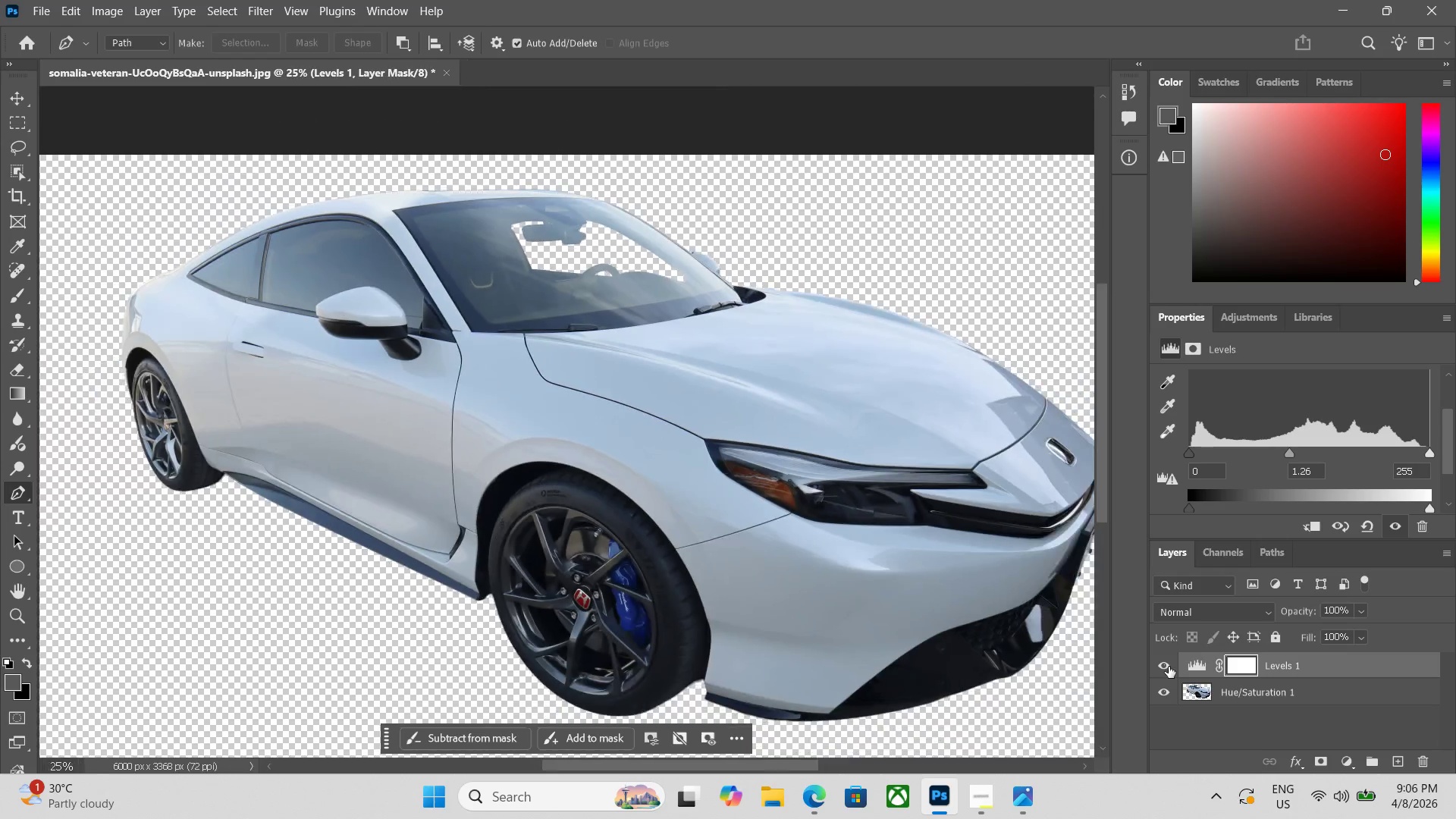 
key(Control+Equal)
 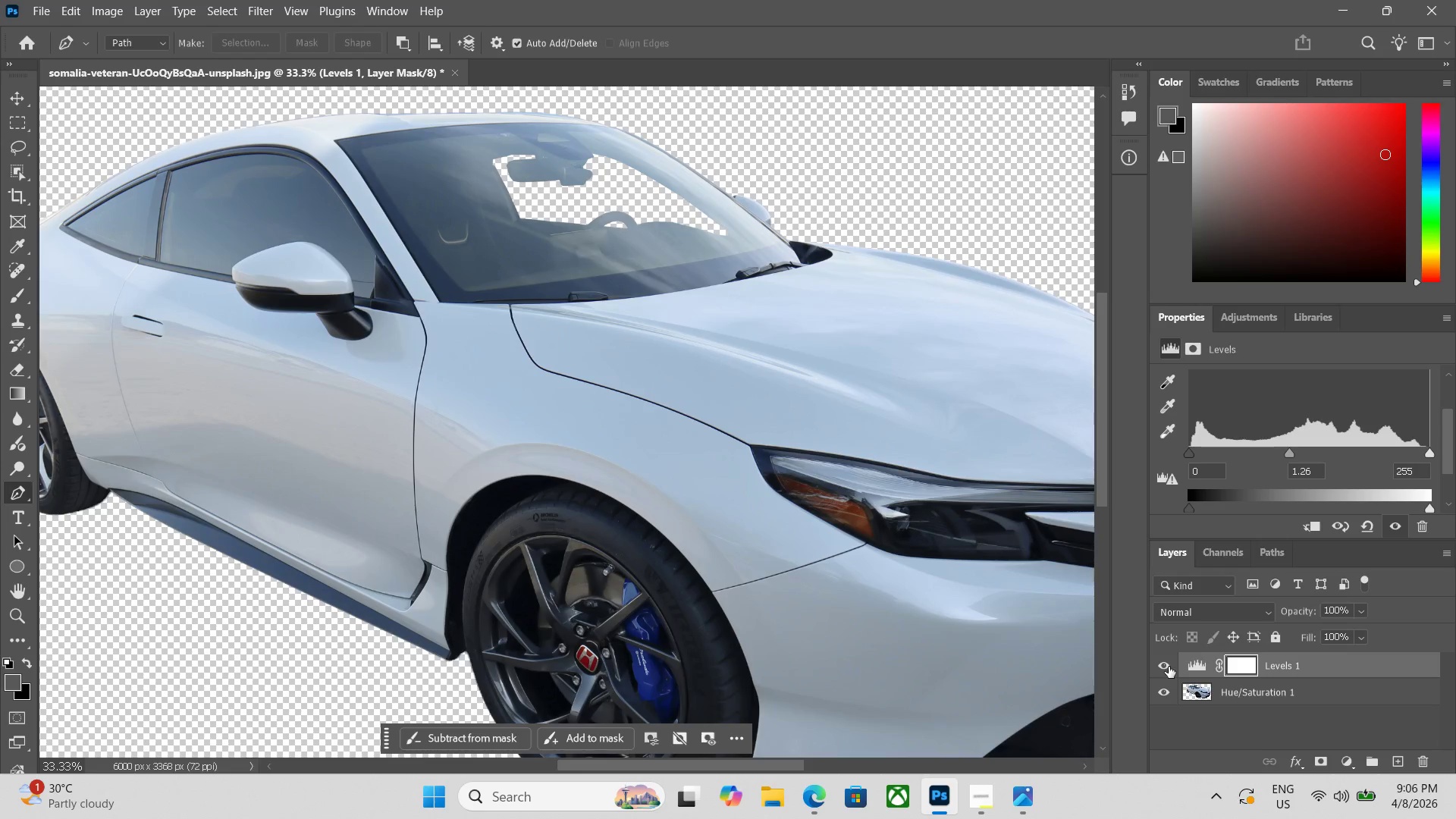 
key(Control+Minus)
 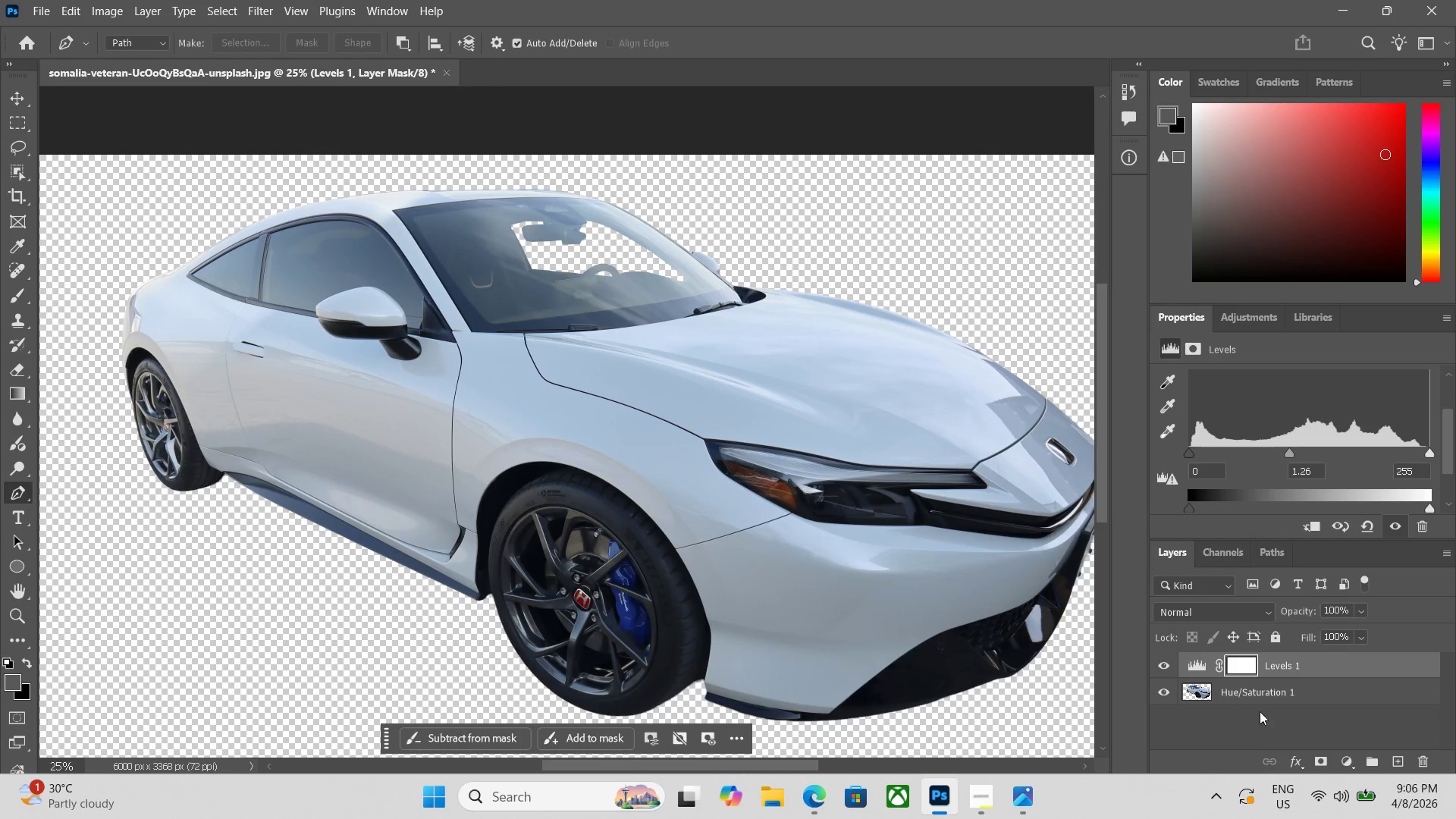 
left_click([1303, 698])
 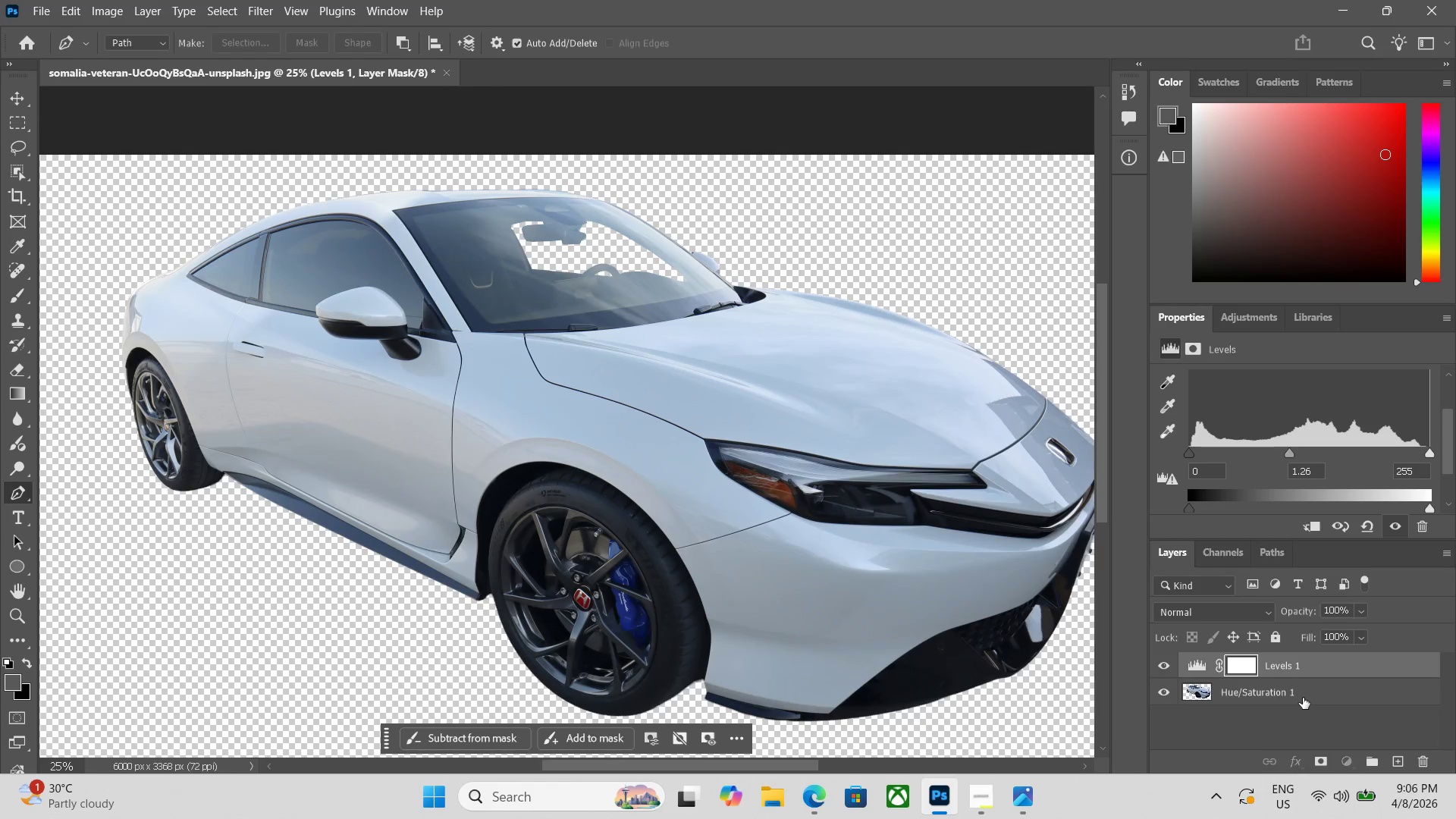 
key(Control+E)
 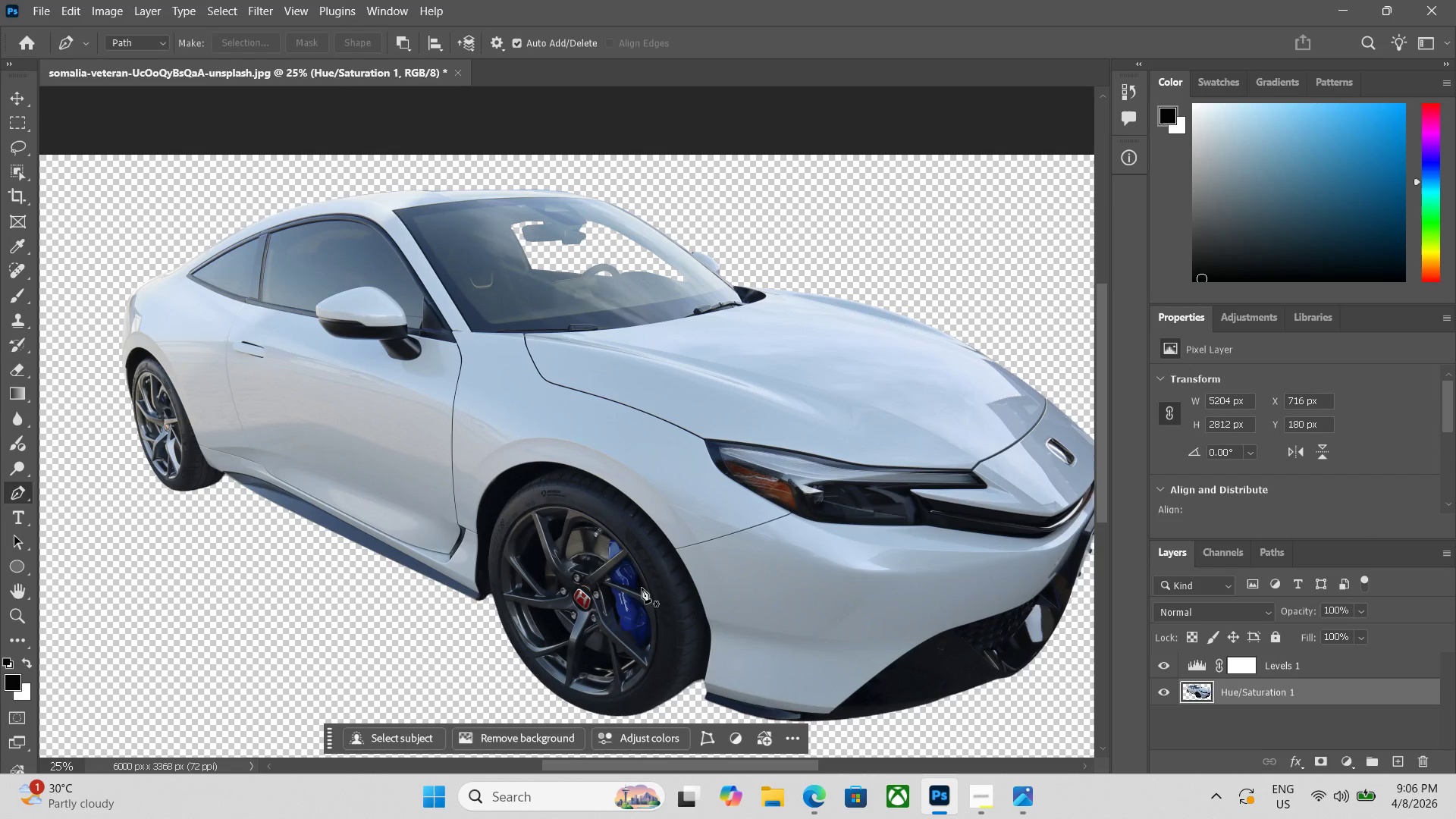 
key(Control+Equal)
 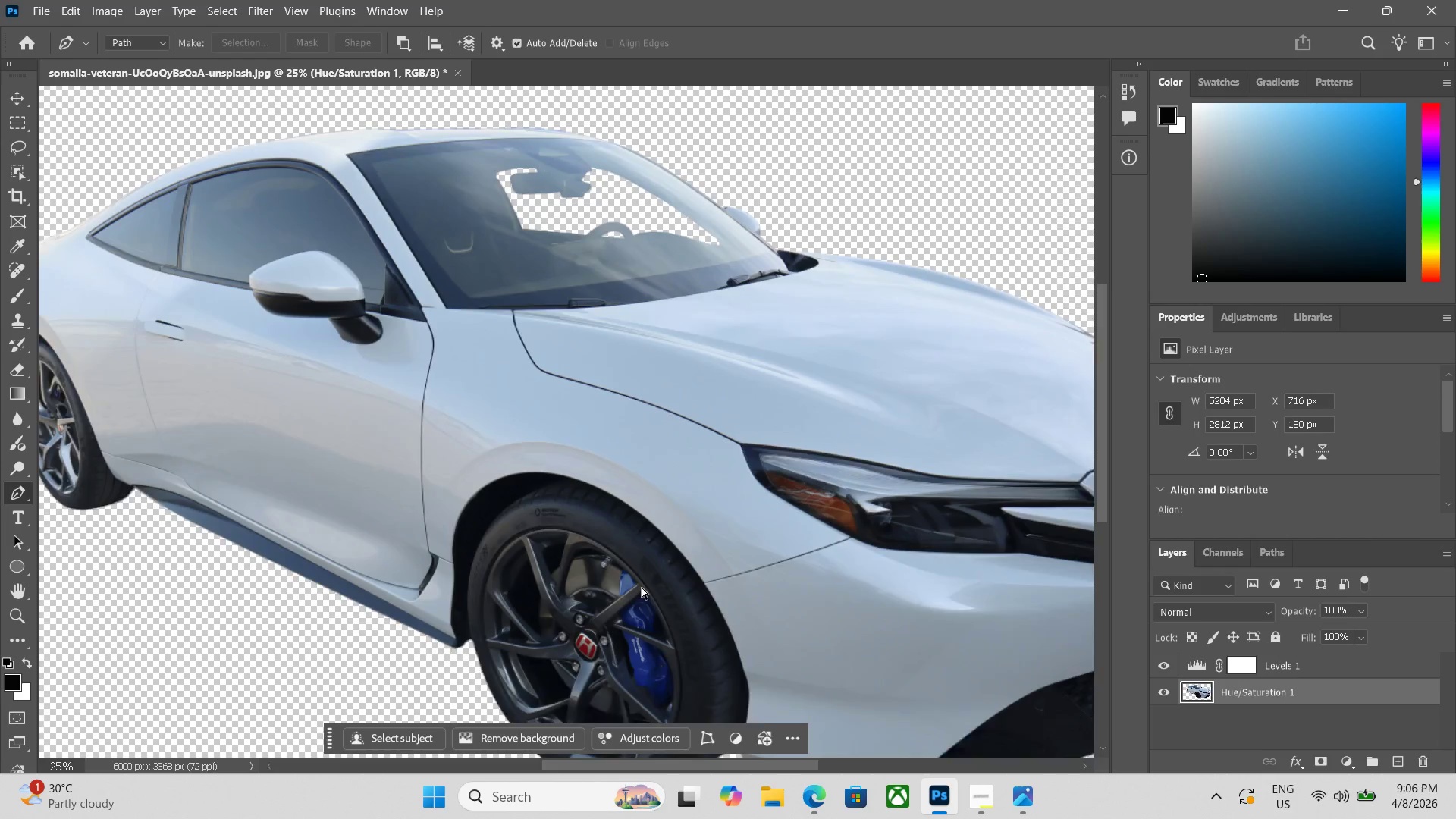 
key(Control+Equal)
 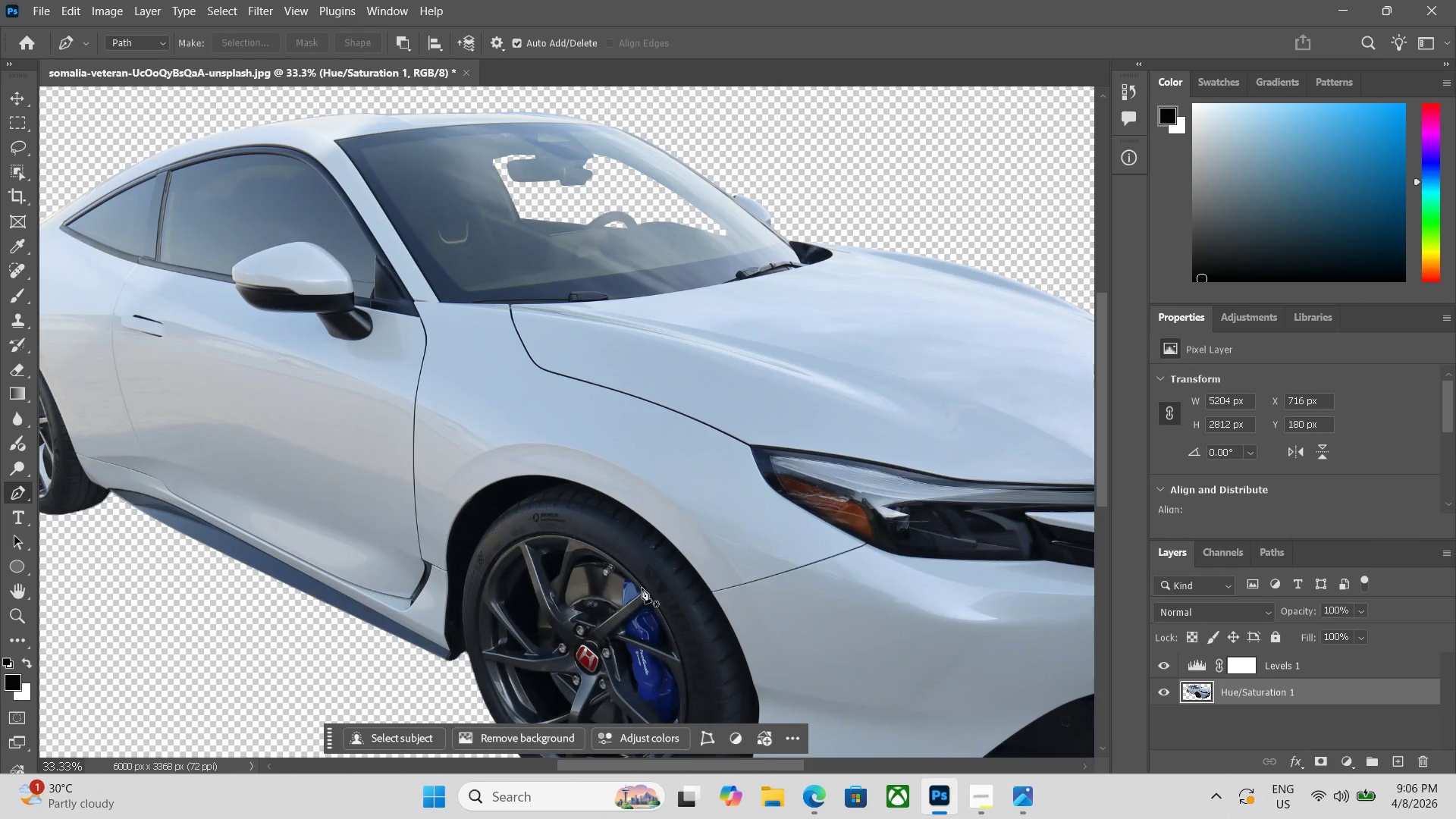 
key(Space)
 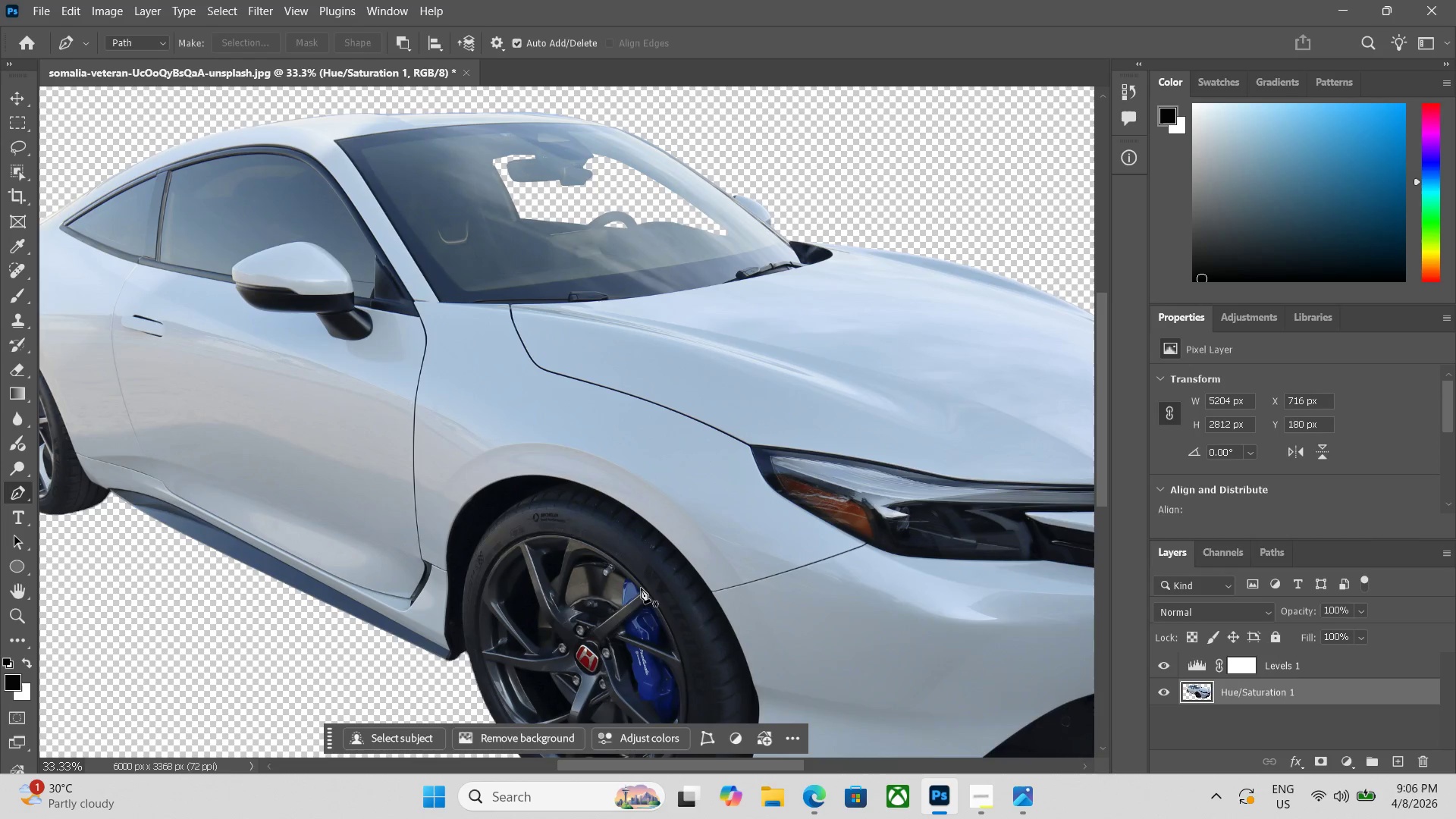 
hold_key(key=Space, duration=0.75)
 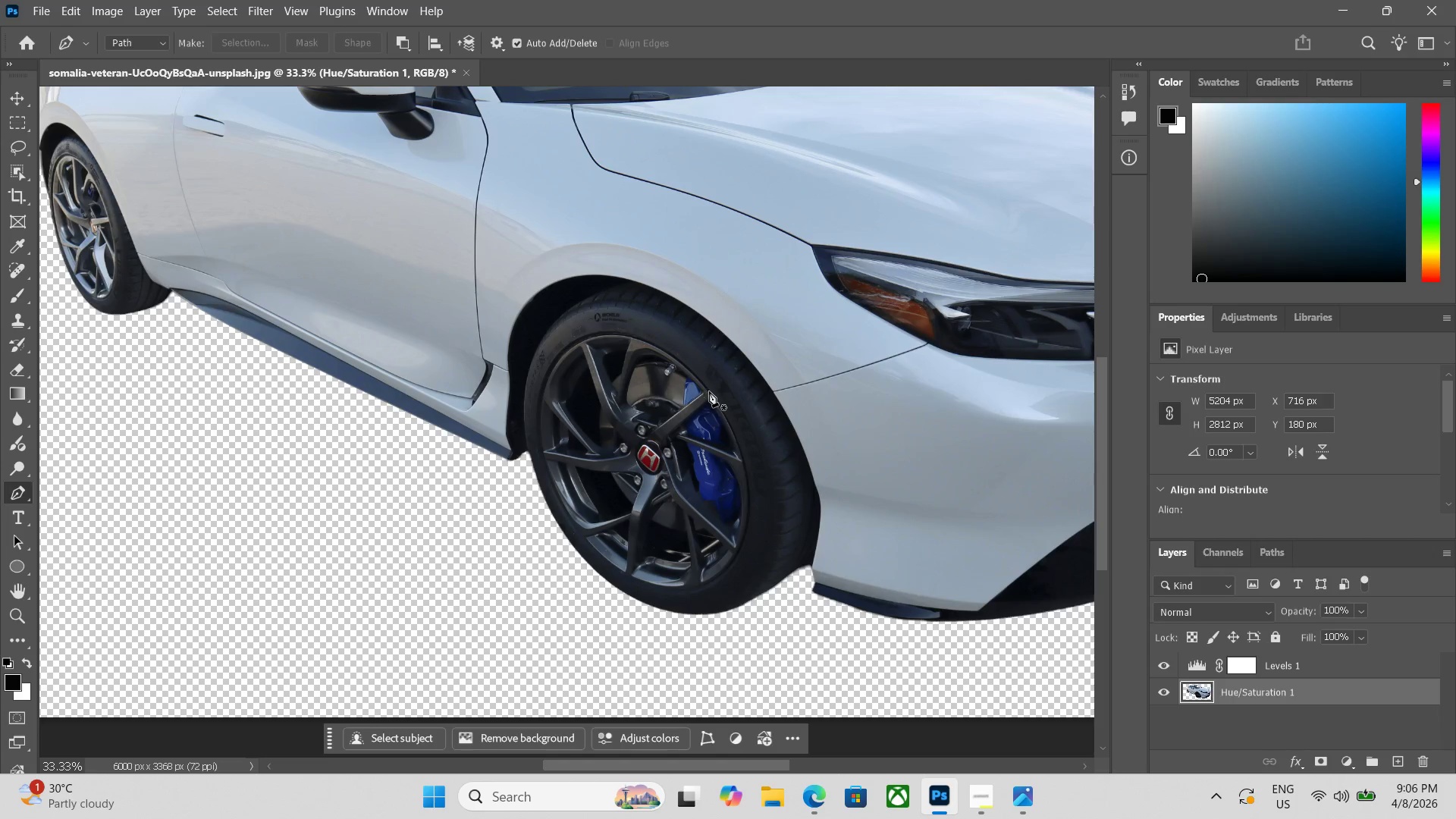 
left_click_drag(start_coordinate=[641, 588], to_coordinate=[702, 388])
 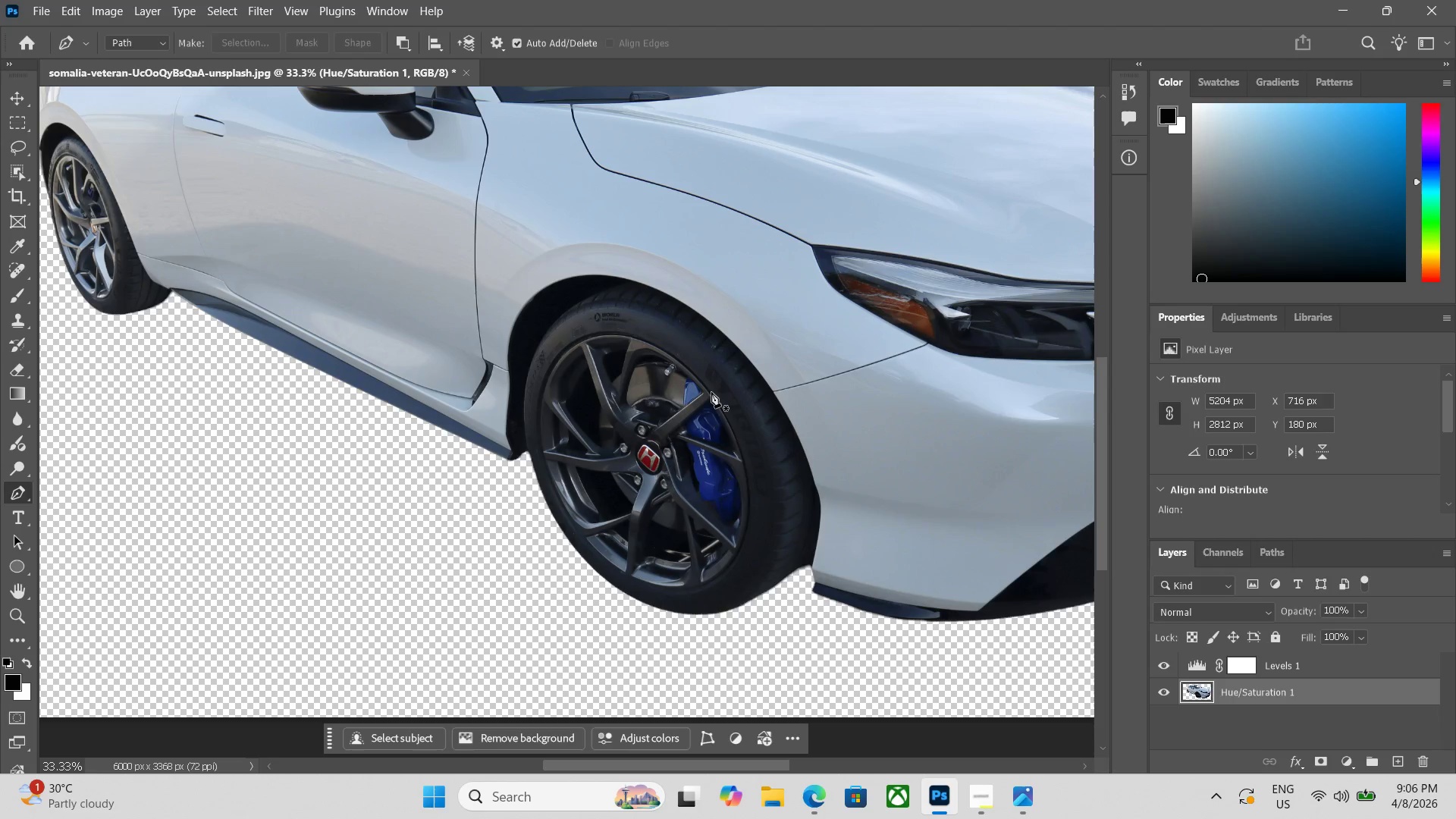 
key(P)
 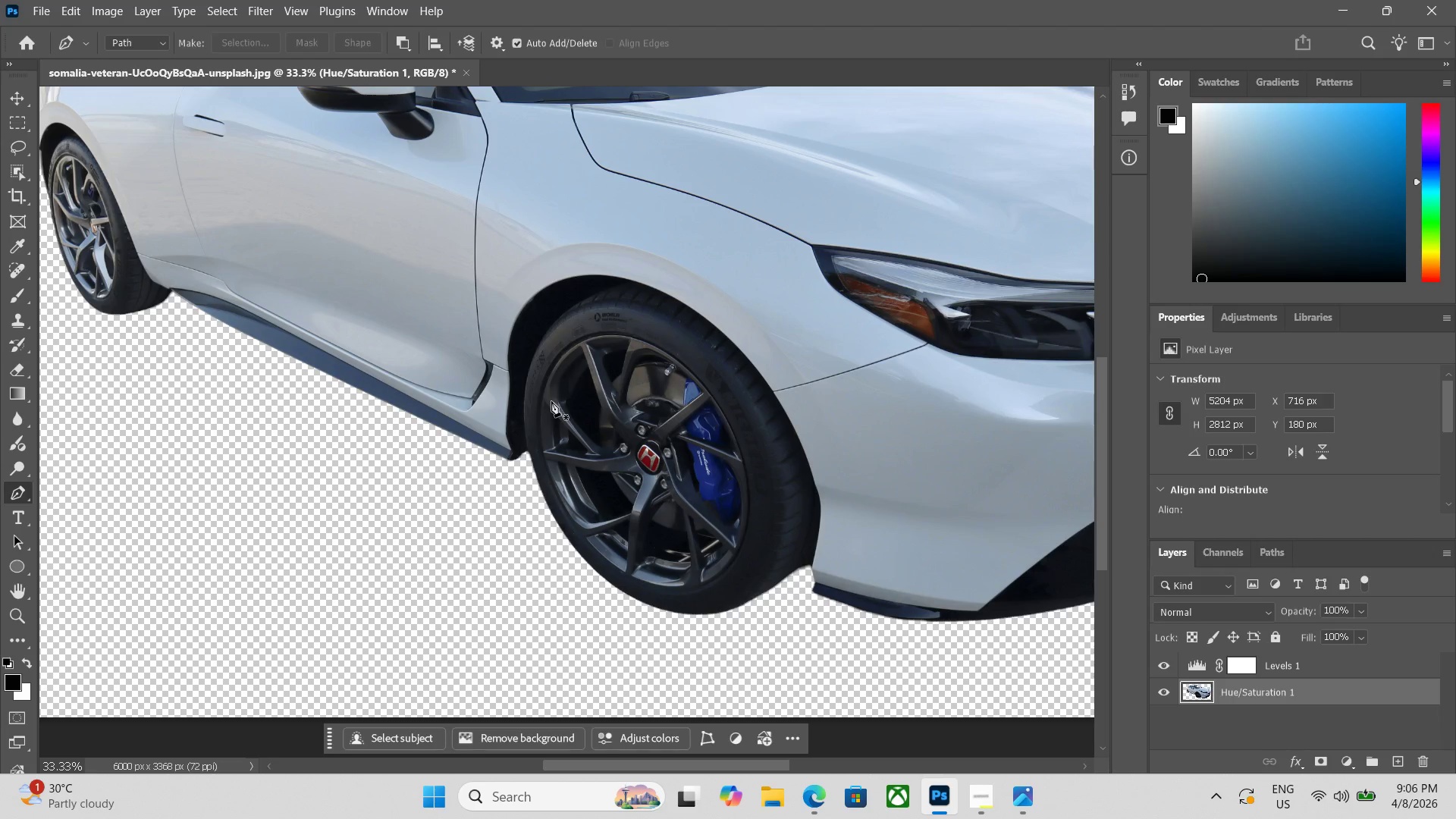 
wait(5.19)
 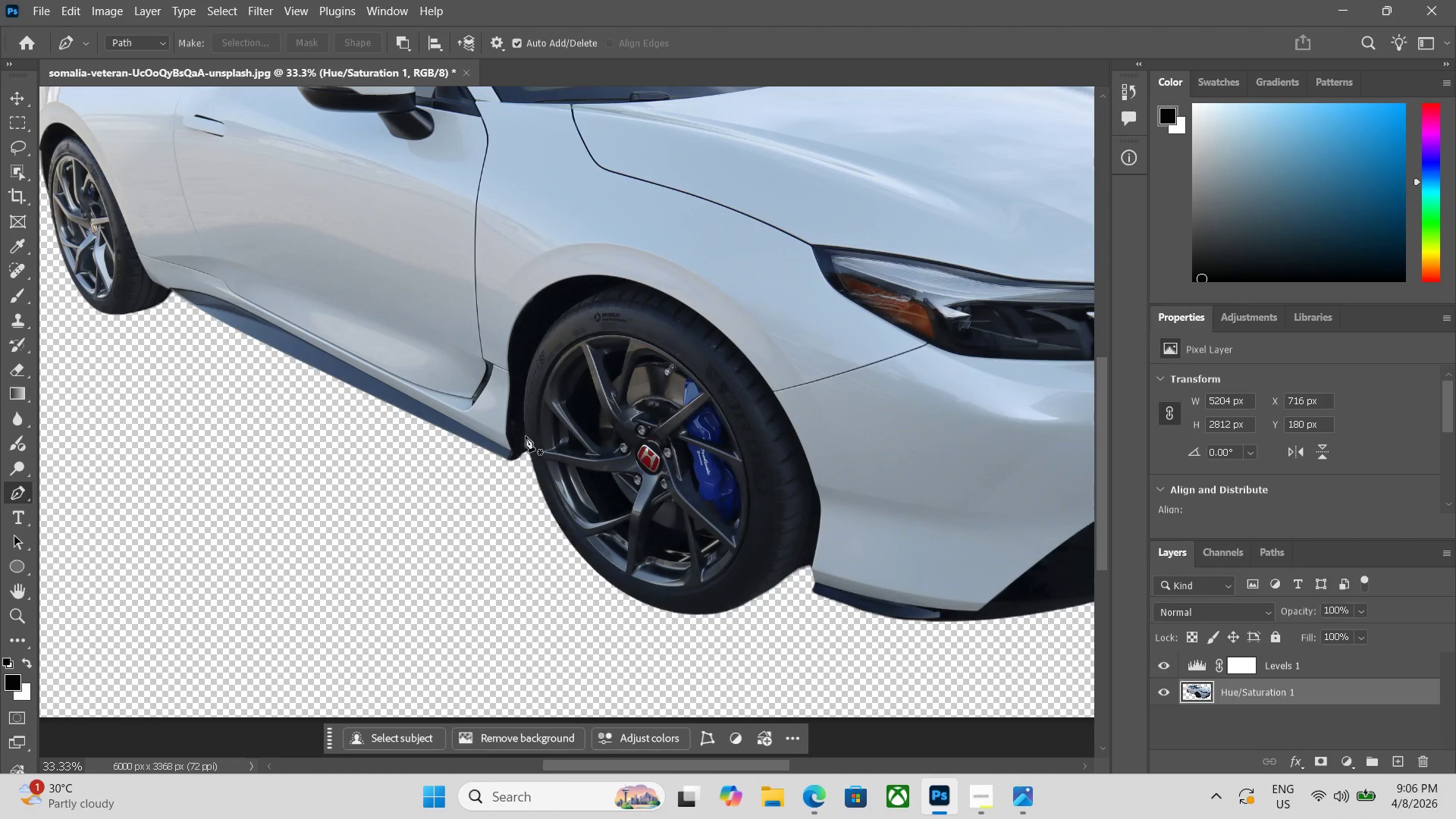 
left_click([540, 403])
 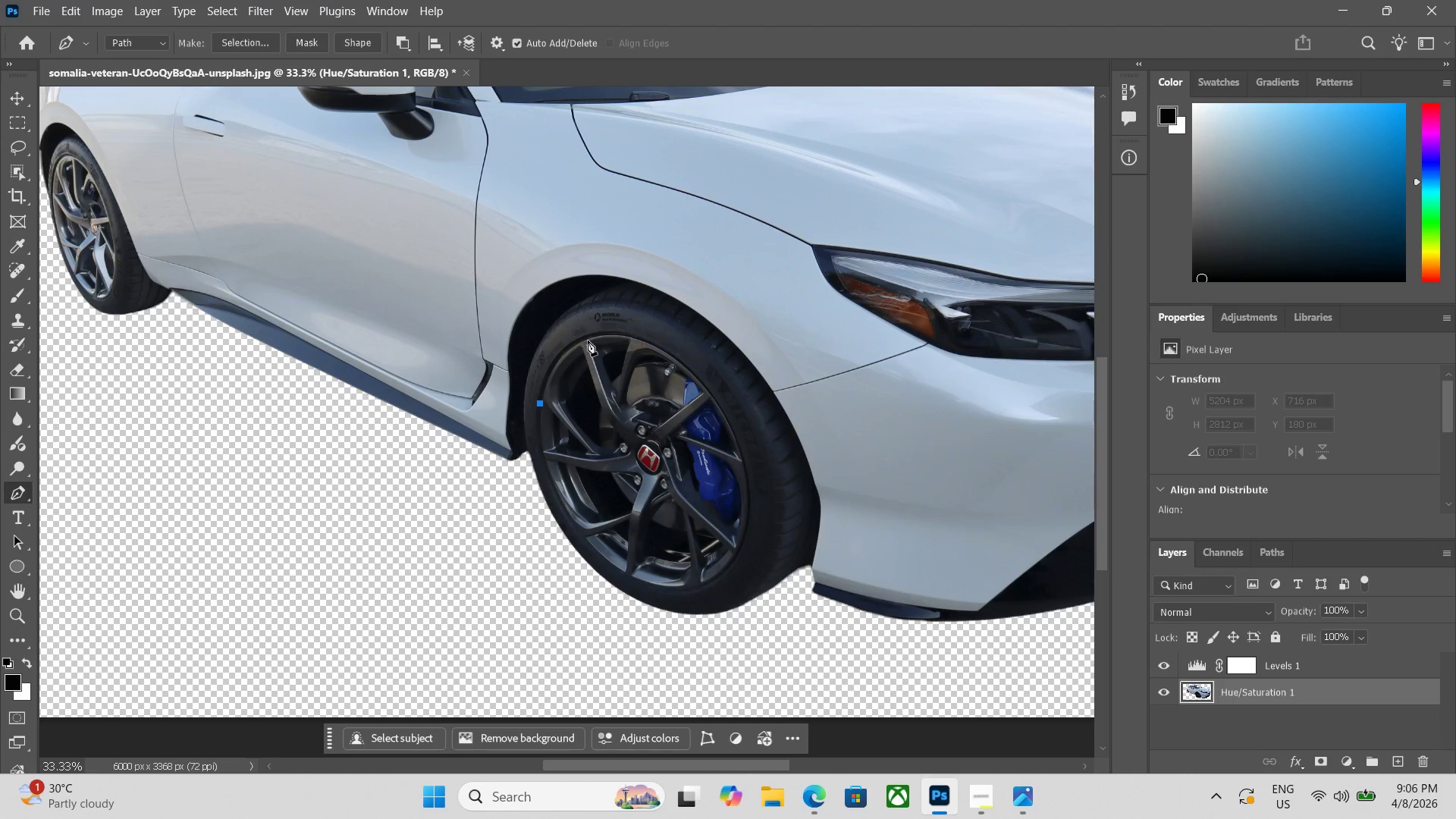 
left_click_drag(start_coordinate=[594, 339], to_coordinate=[641, 338])
 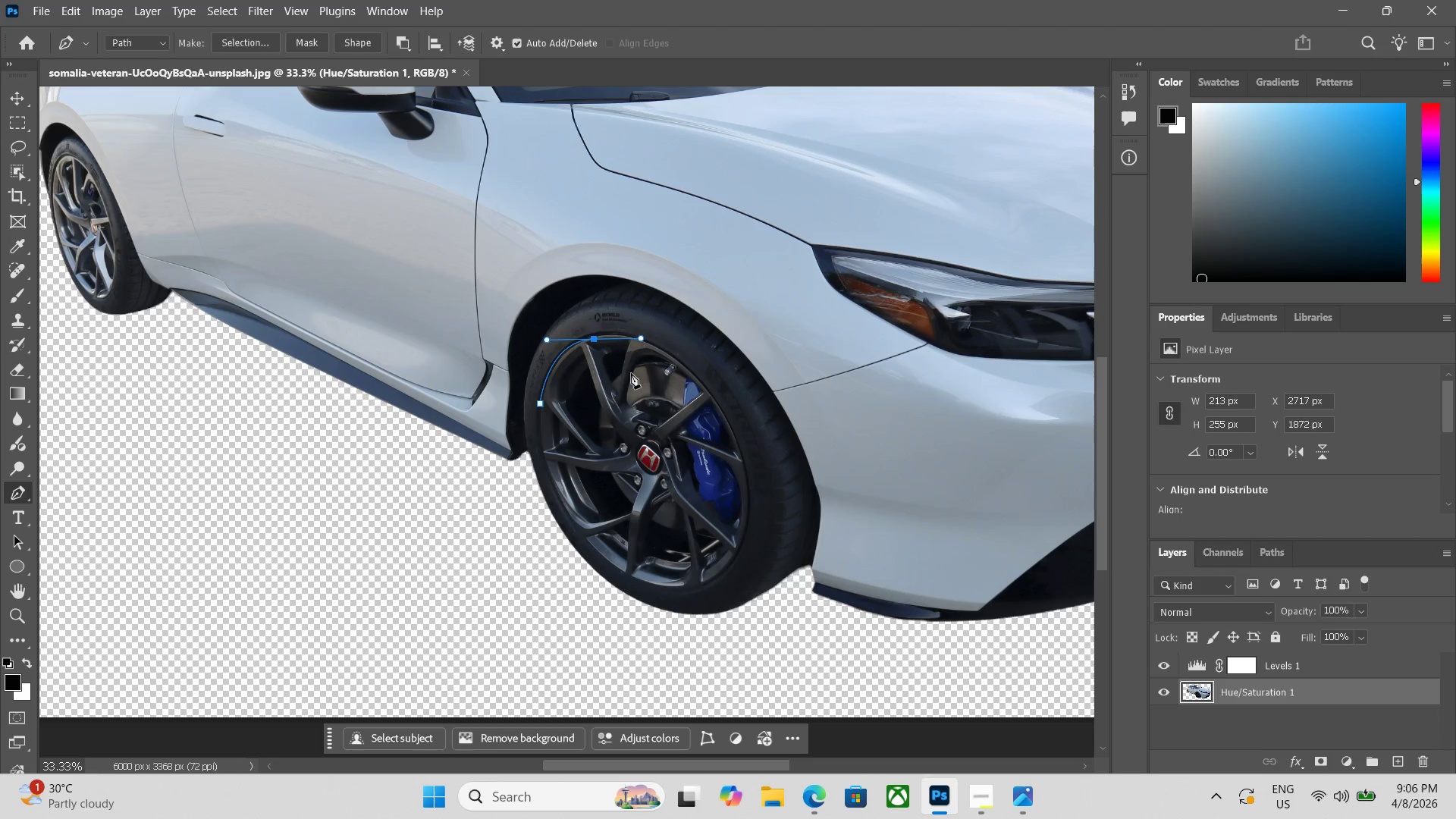 
key(Control+ControlLeft)
 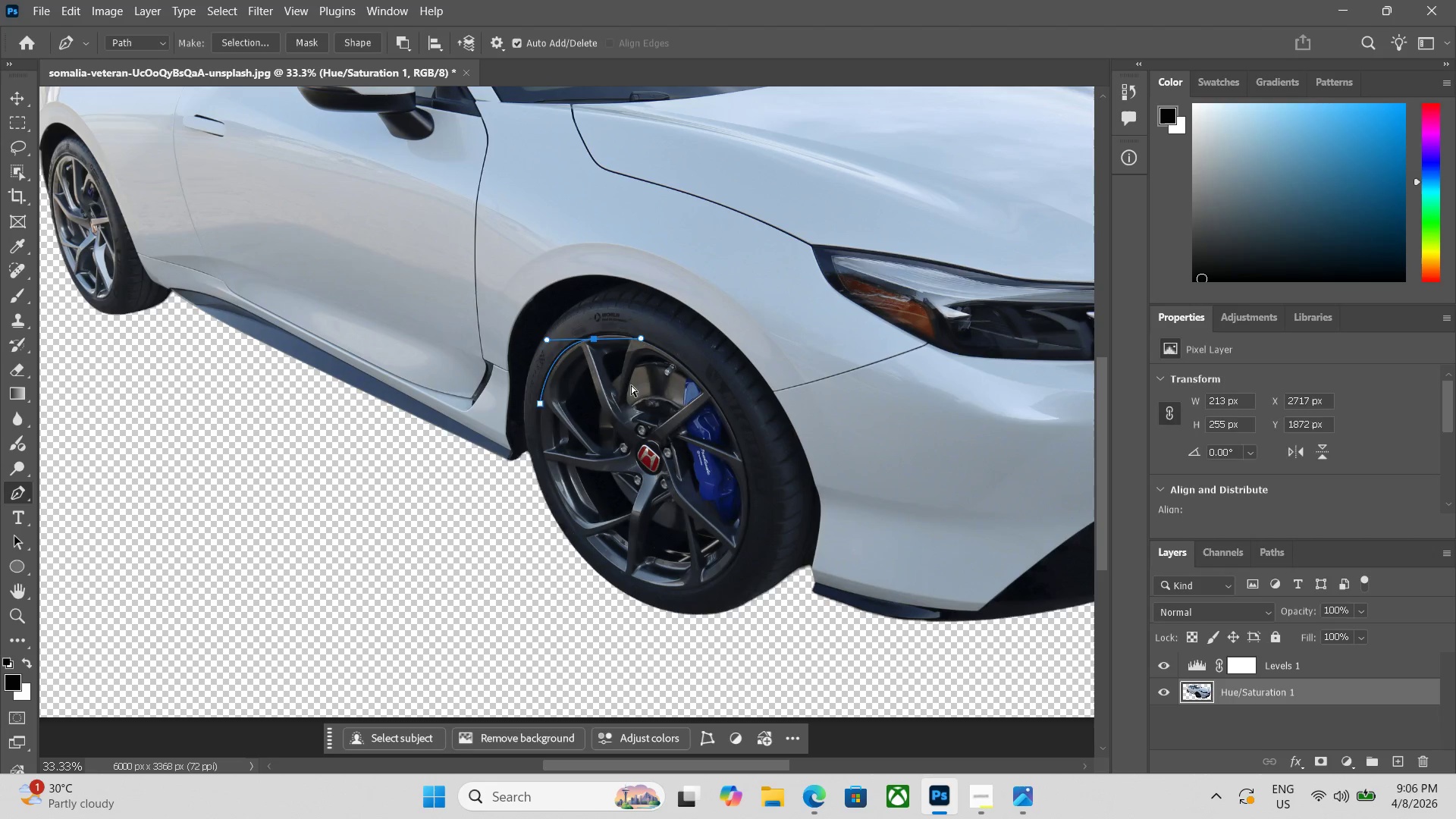 
key(Control+Z)
 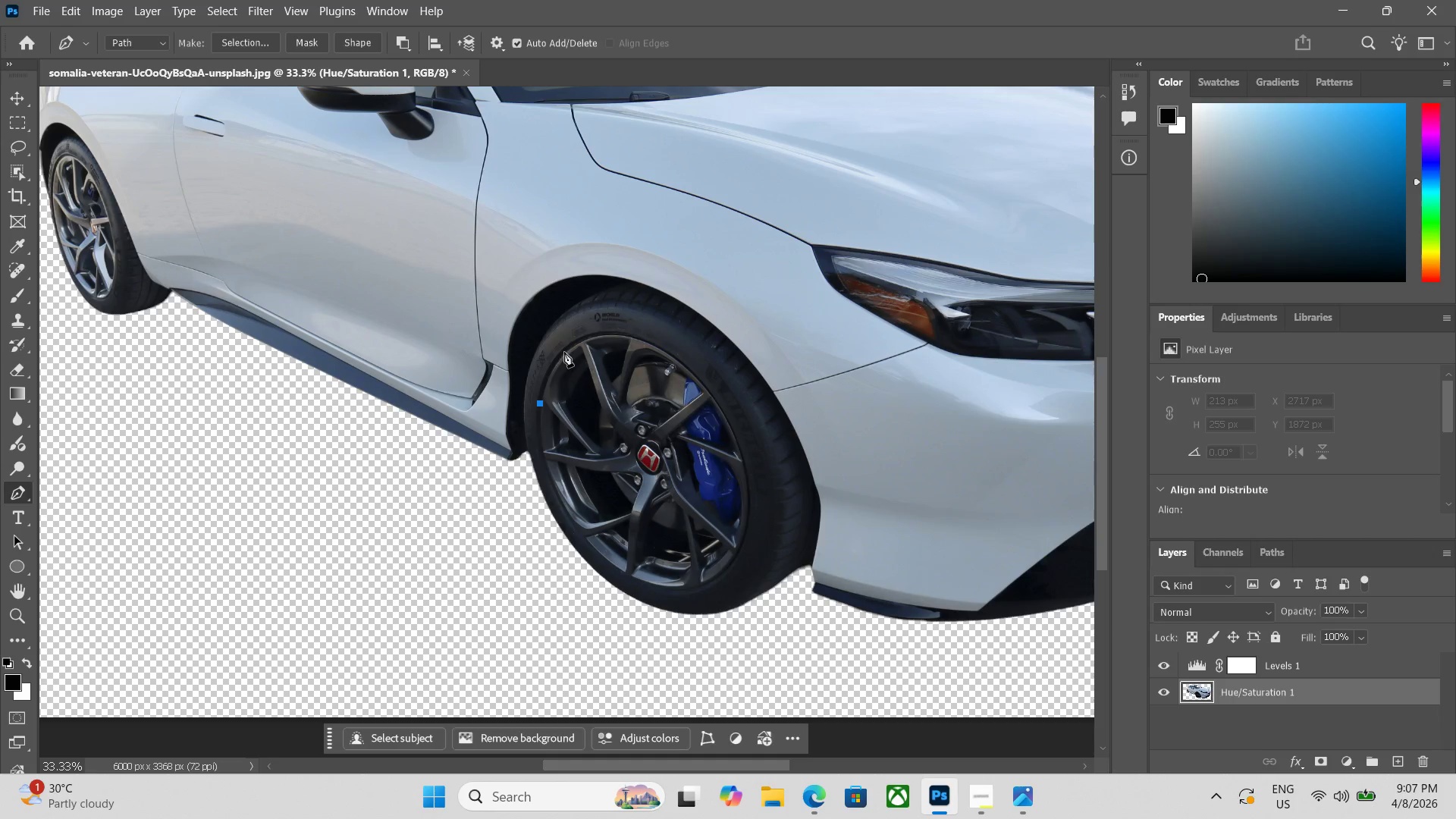 
wait(5.27)
 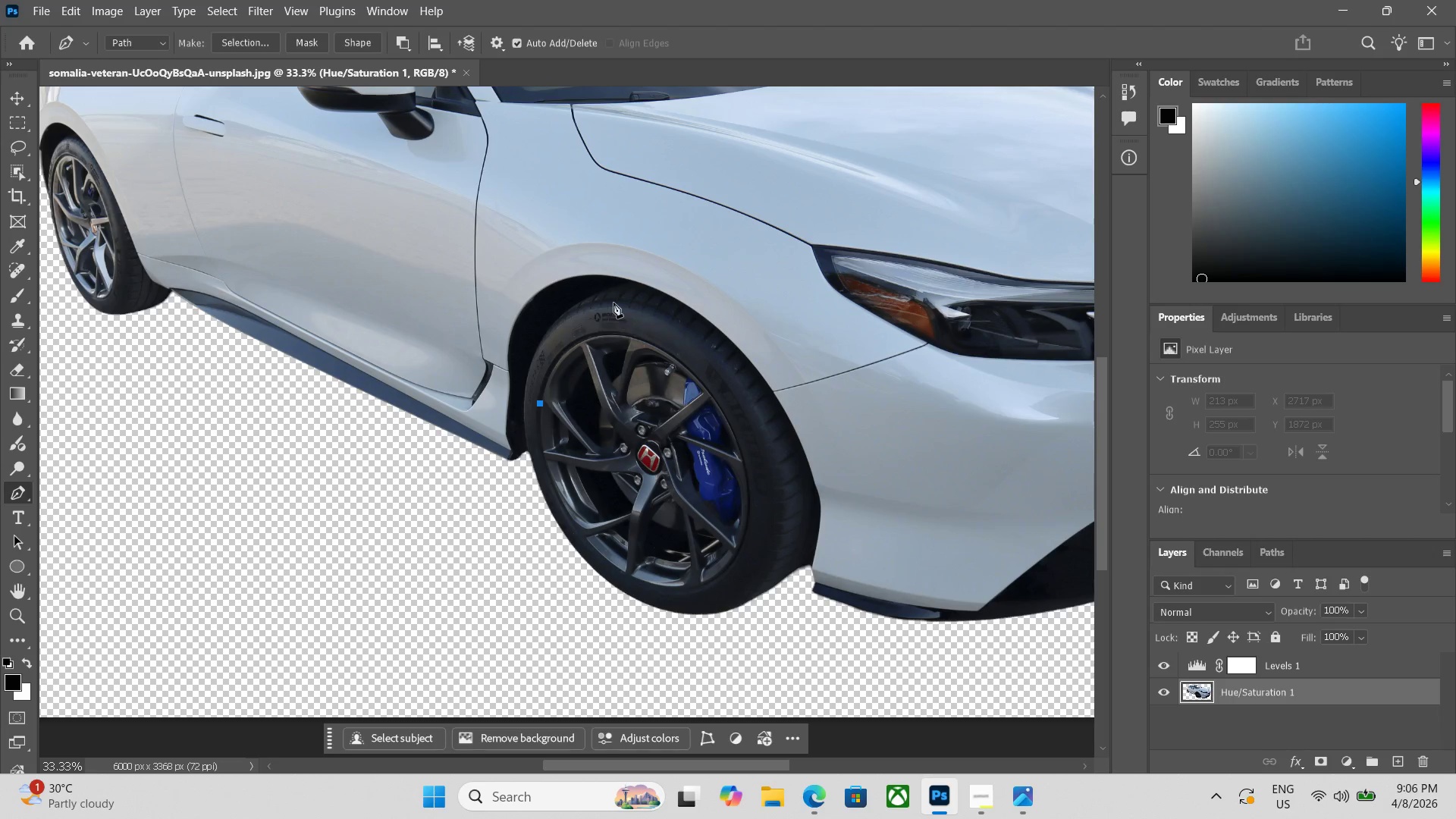 
key(Control+Z)
 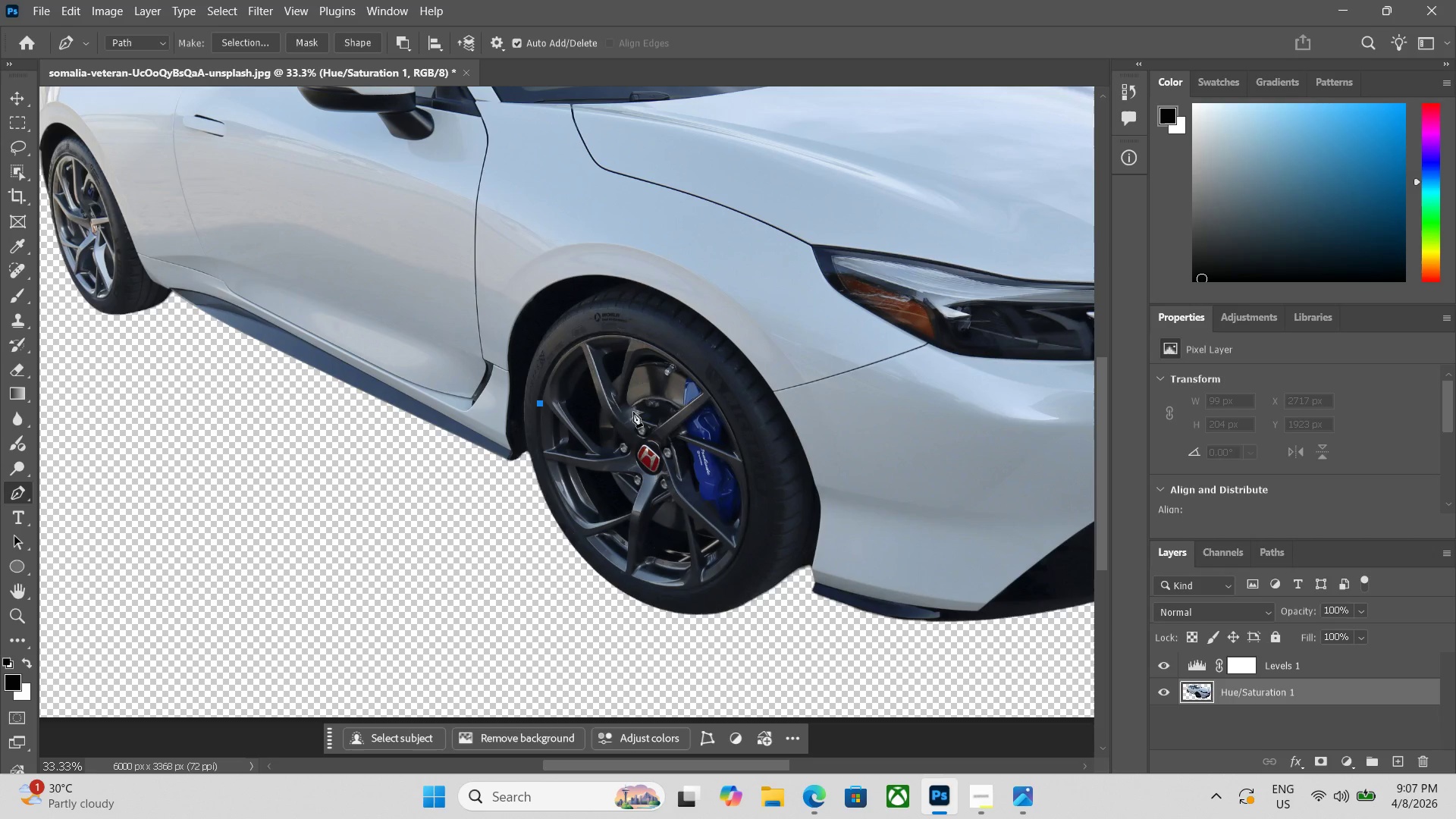 
key(Control+Equal)
 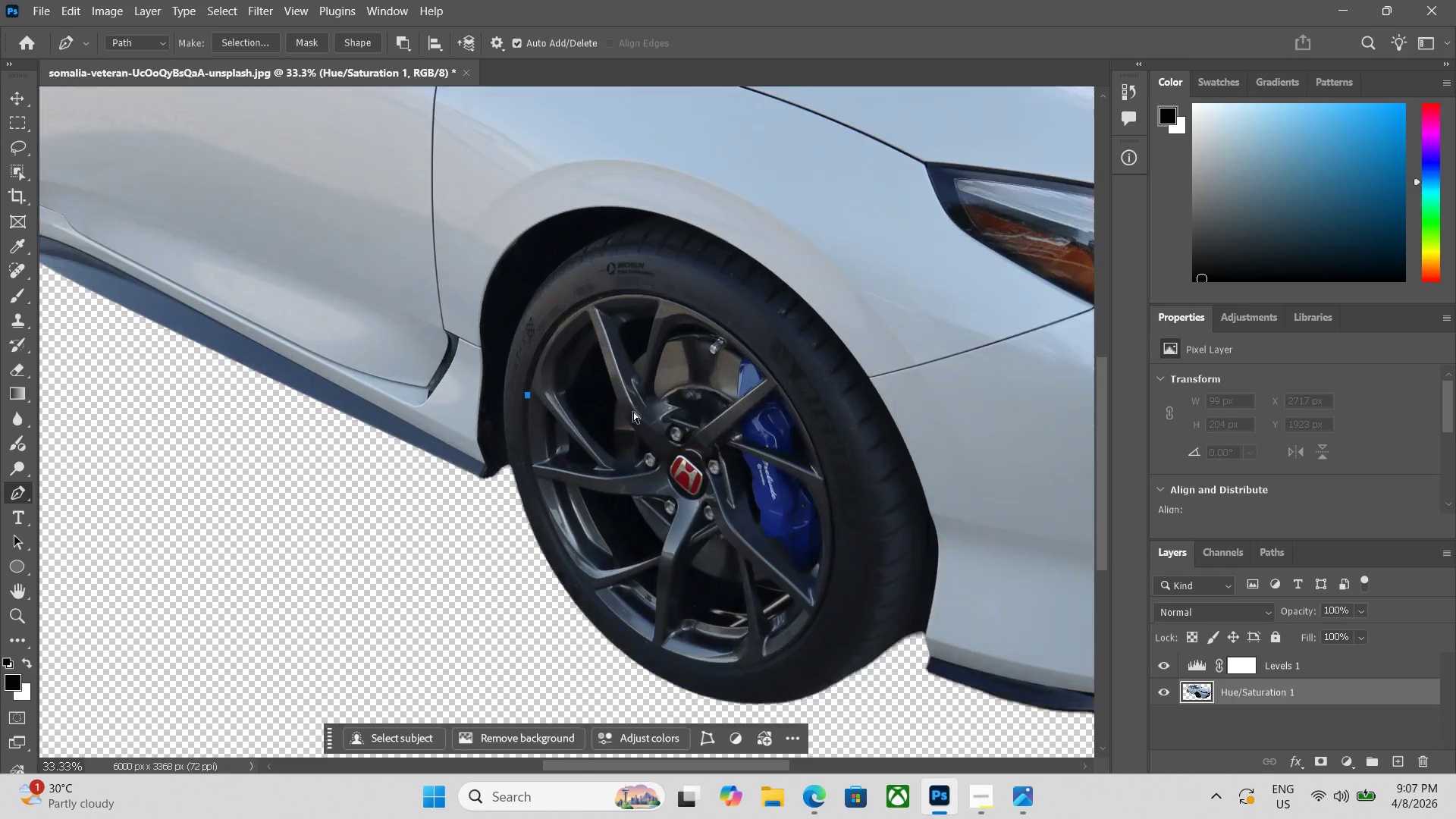 
key(Control+Equal)
 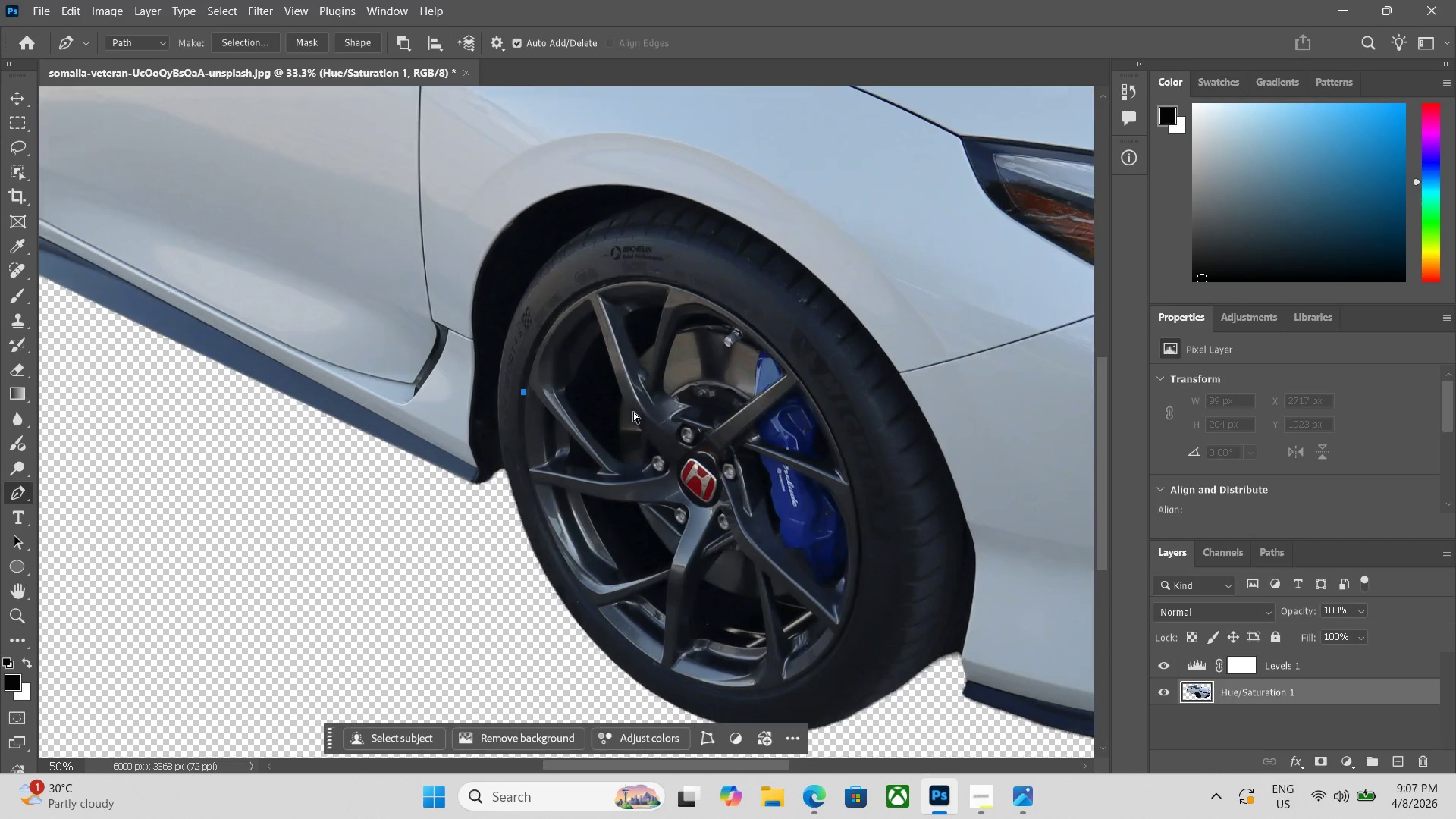 
key(Control+Equal)
 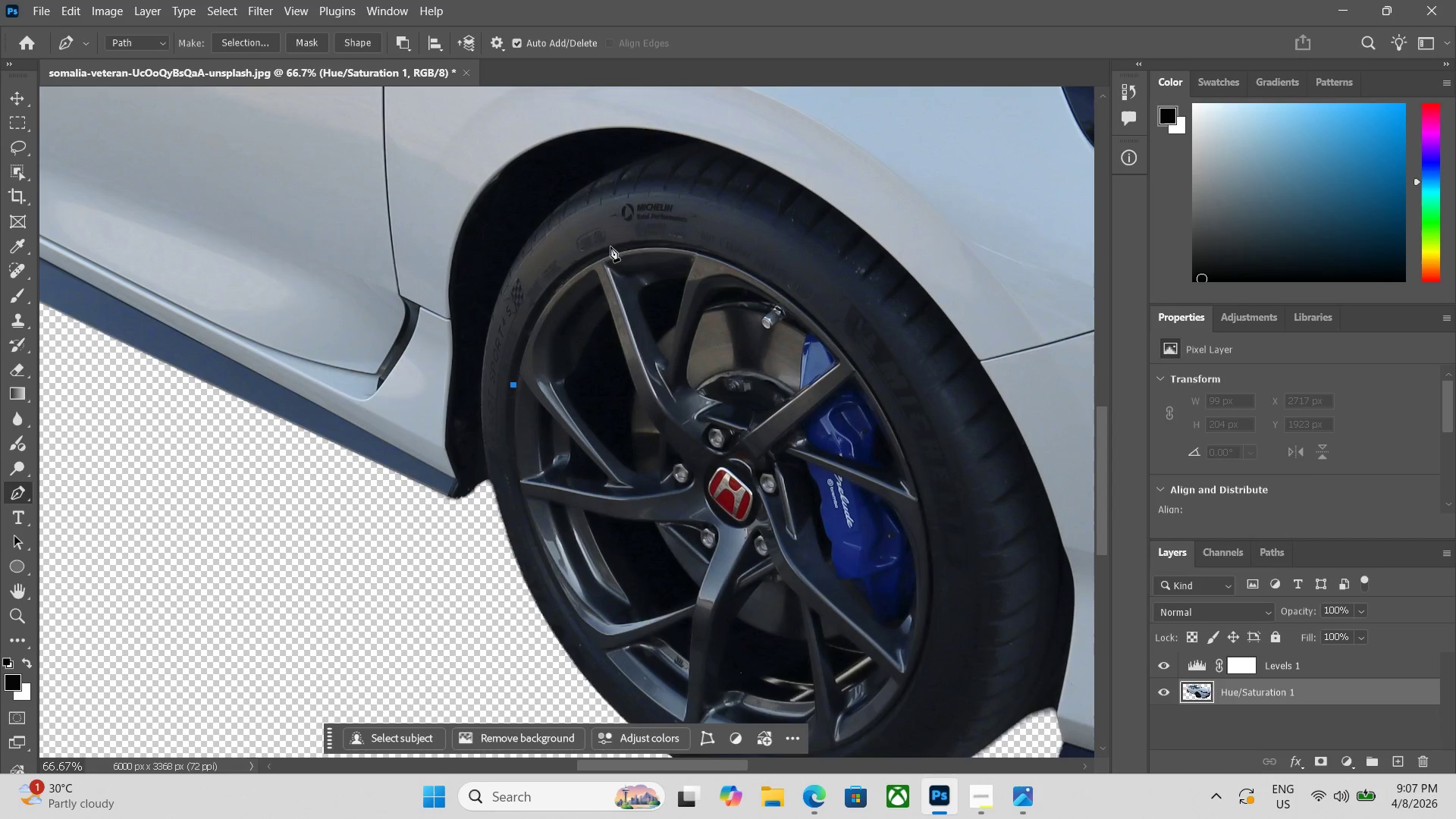 
left_click_drag(start_coordinate=[616, 246], to_coordinate=[723, 216])
 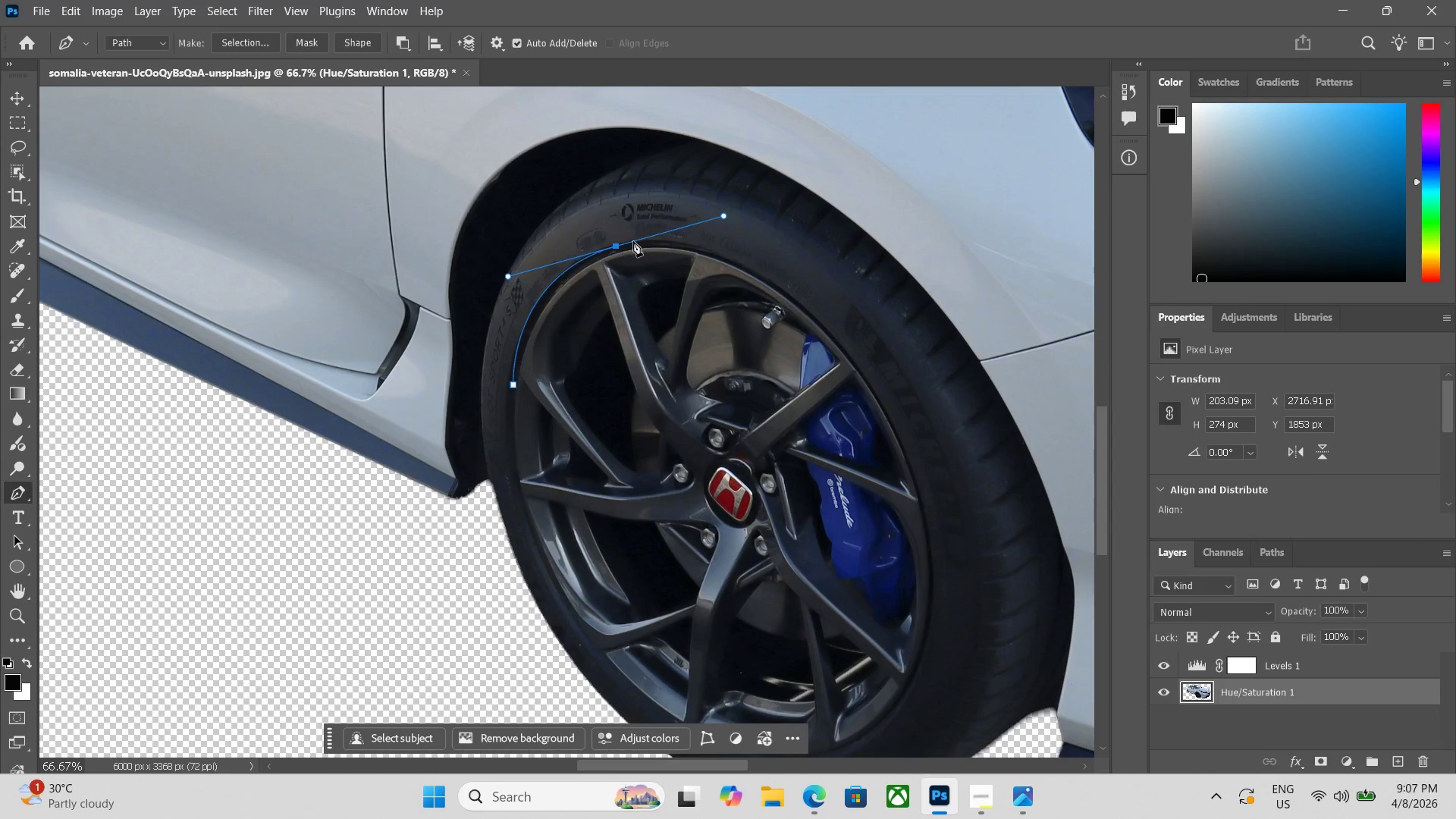 
hold_key(key=X, duration=0.5)
 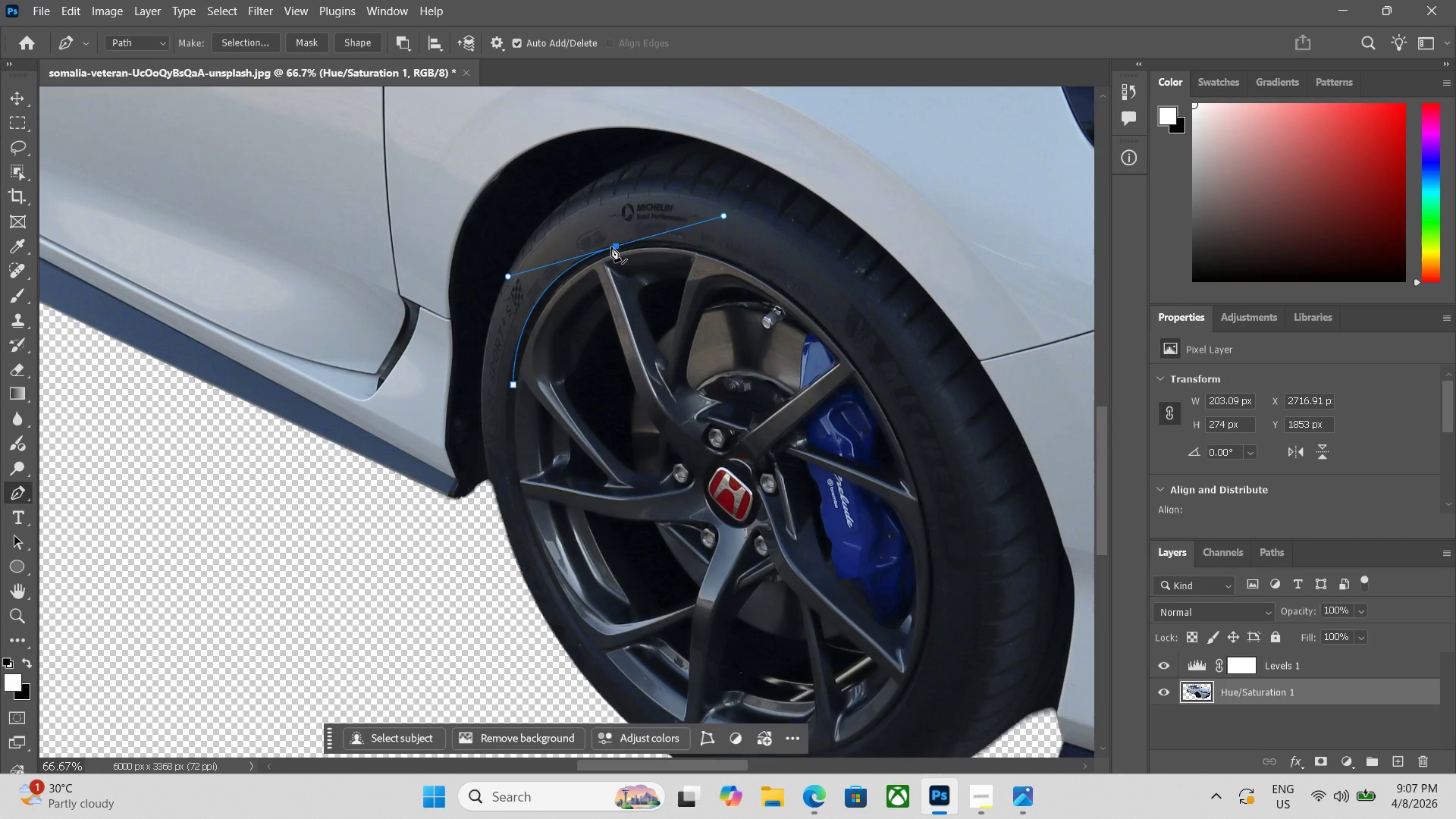 
left_click([618, 249])
 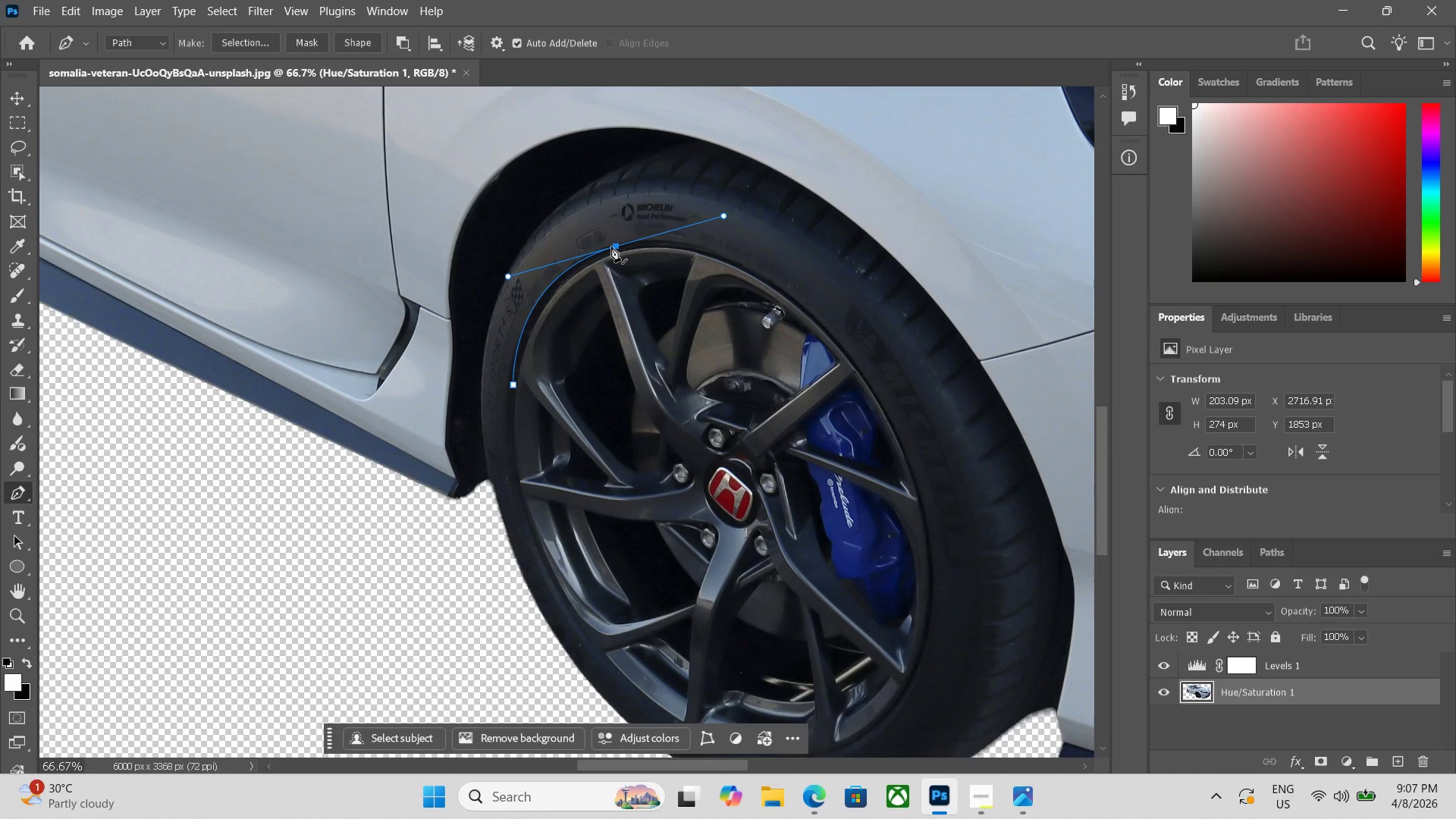 
key(Alt+AltLeft)
 